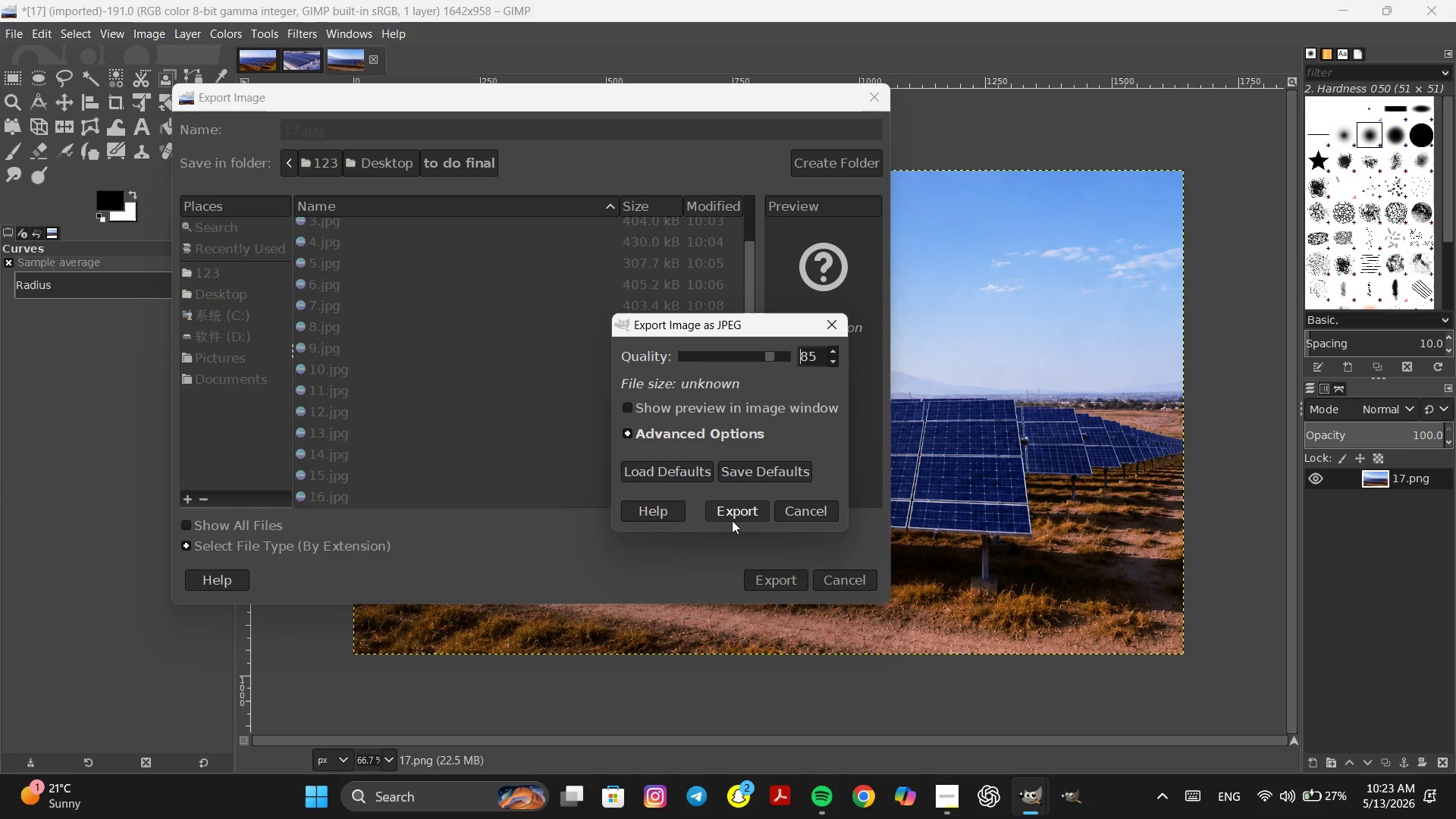 
double_click([737, 513])
 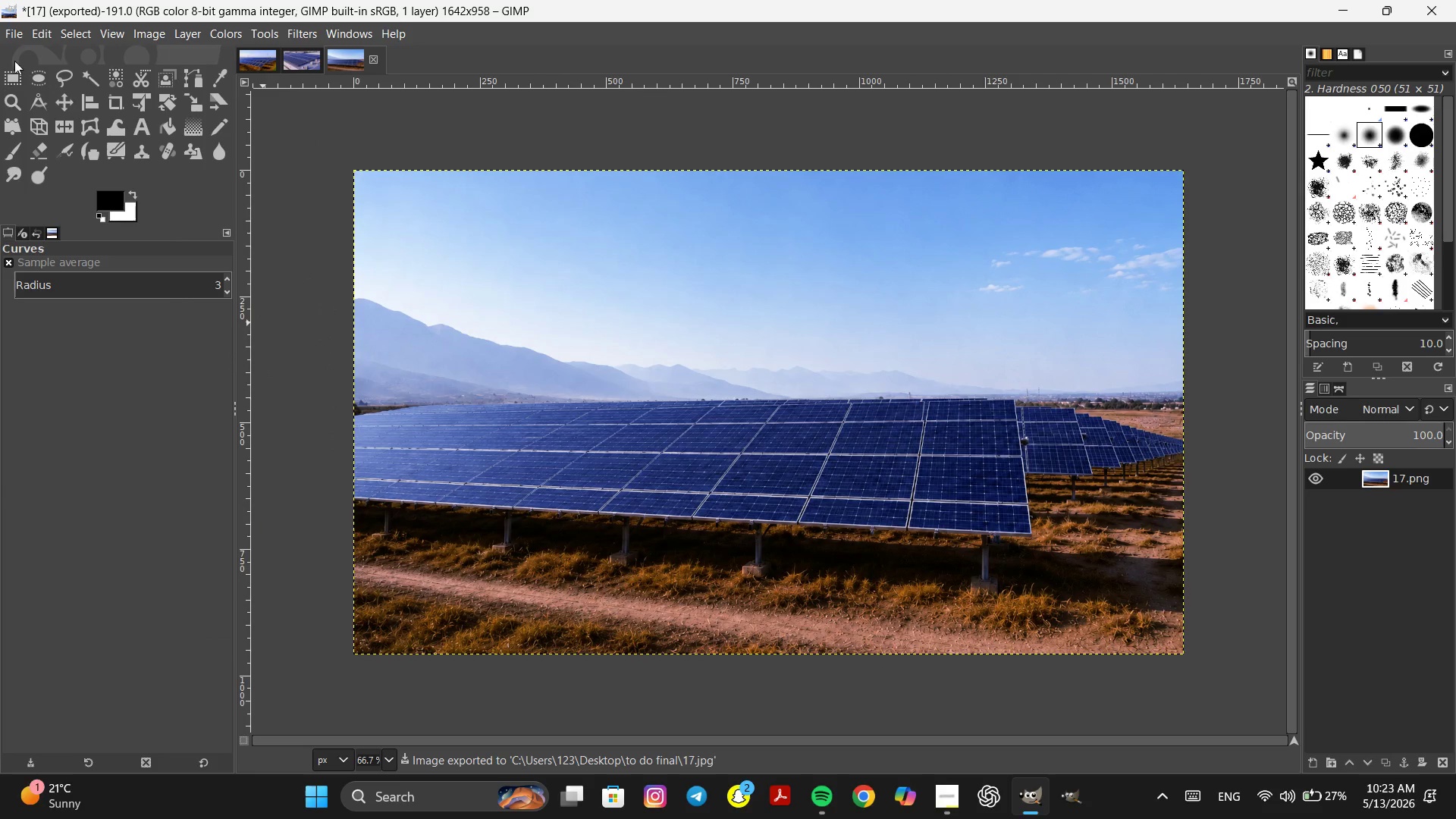 
left_click([0, 36])
 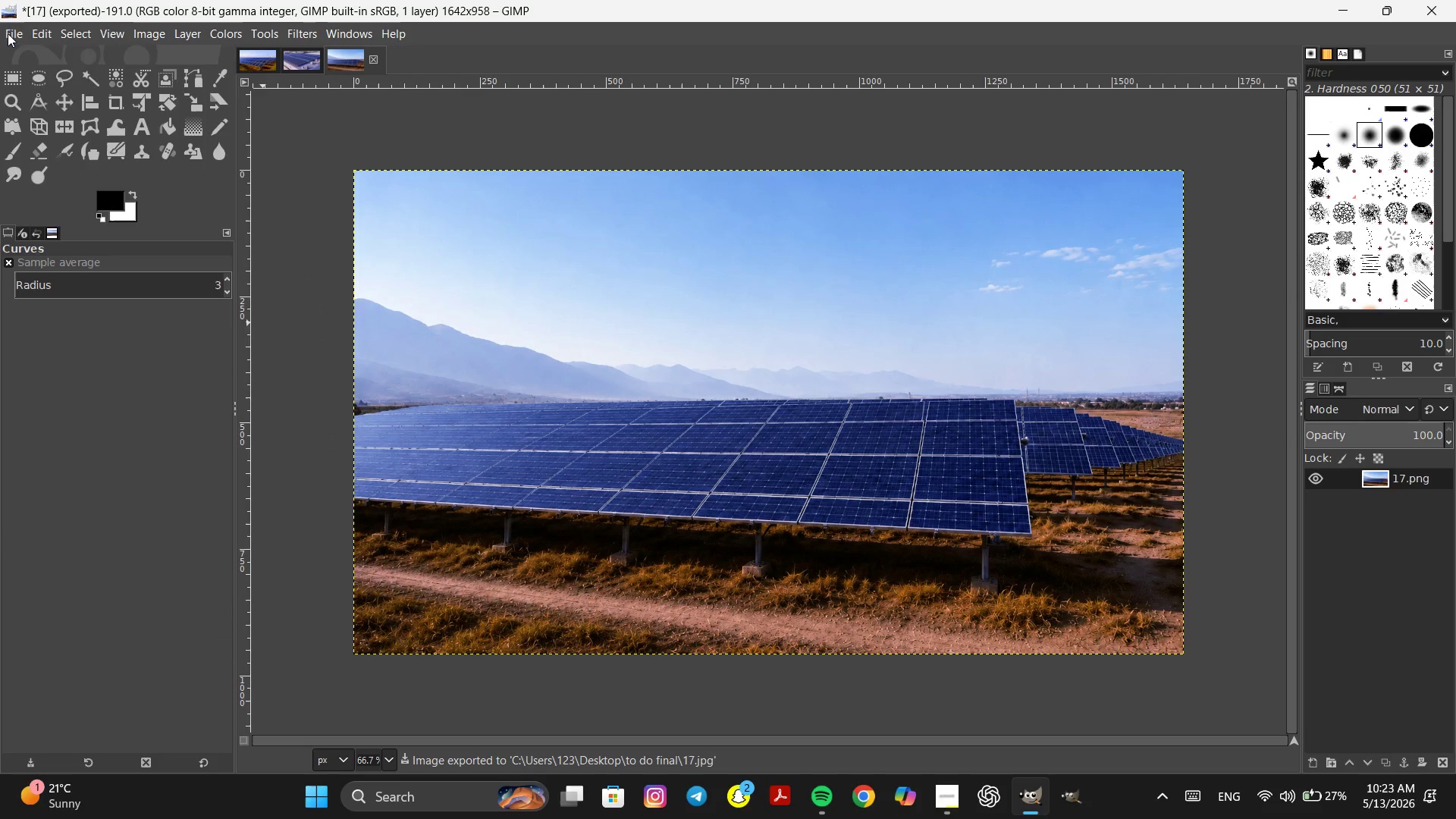 
left_click([8, 33])
 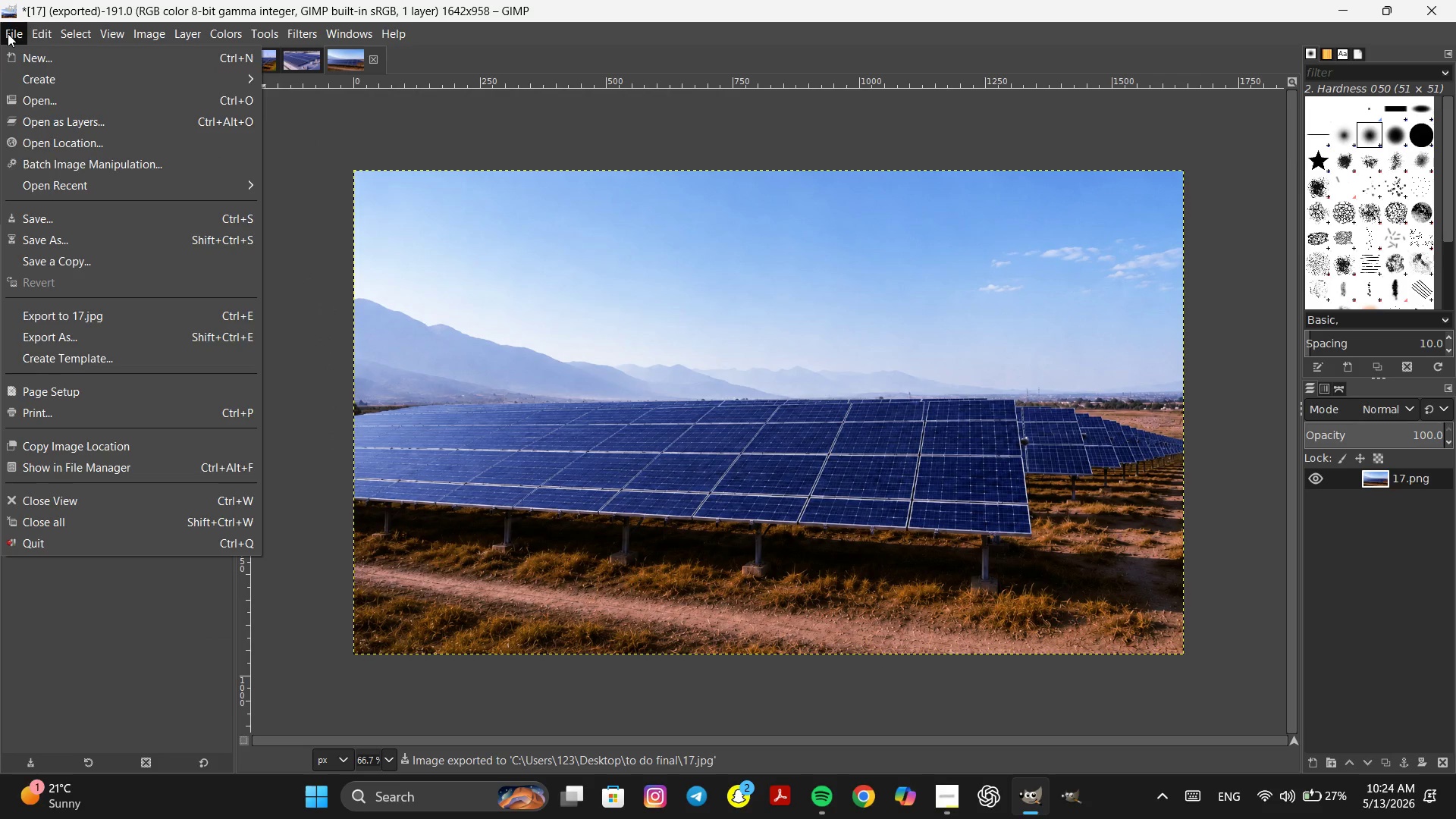 
left_click([8, 33])
 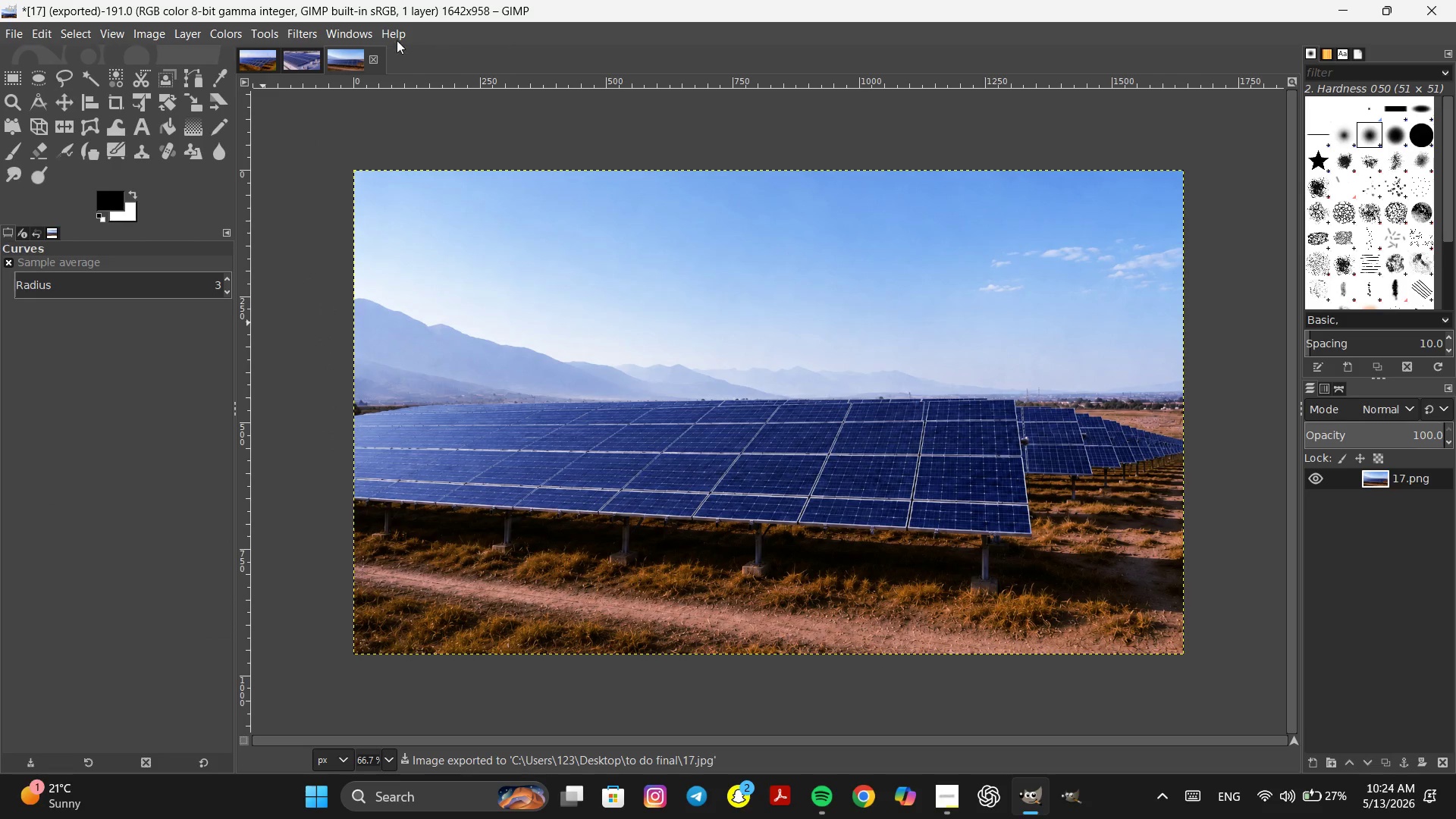 
left_click([374, 57])
 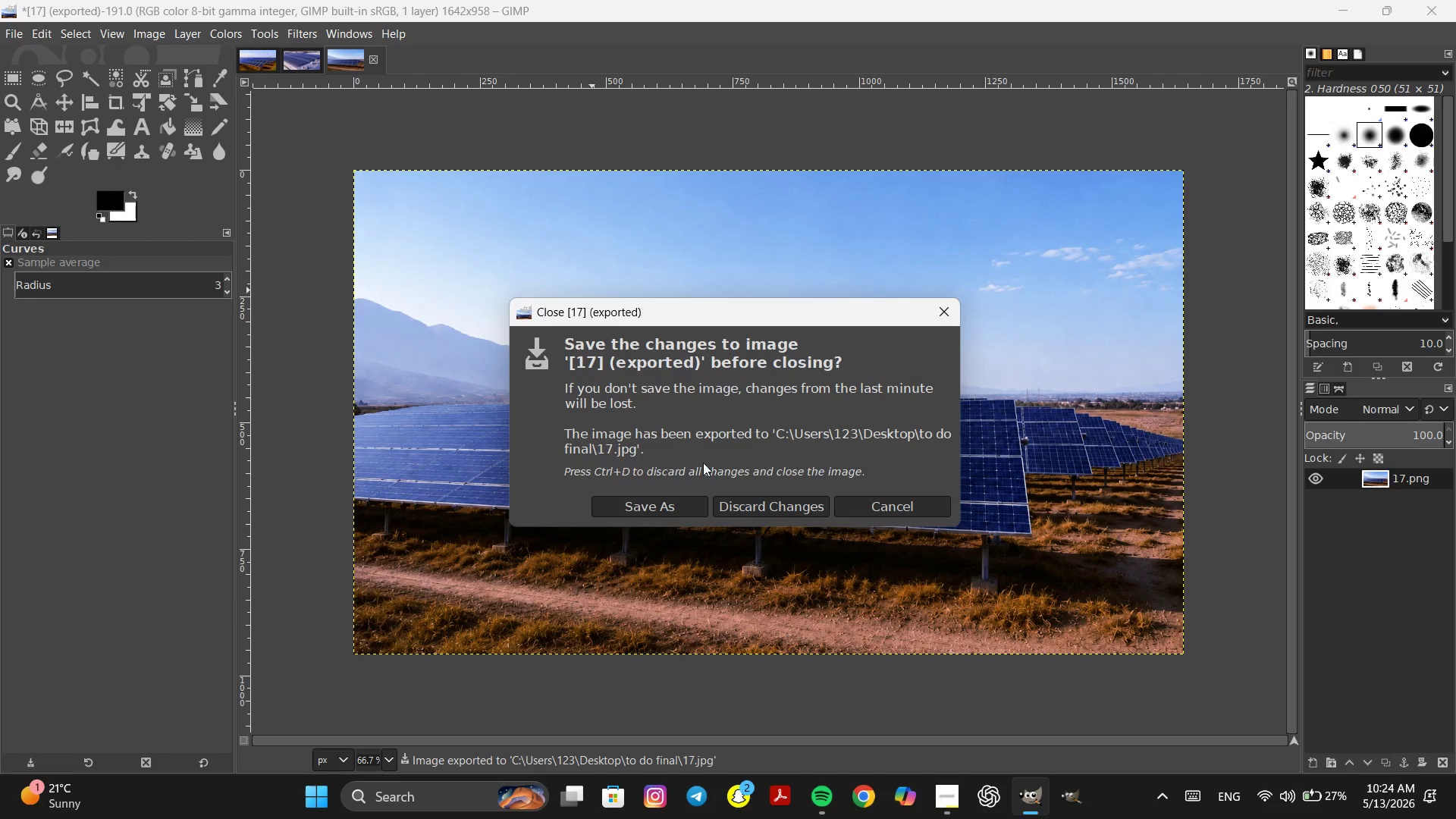 
left_click([759, 521])
 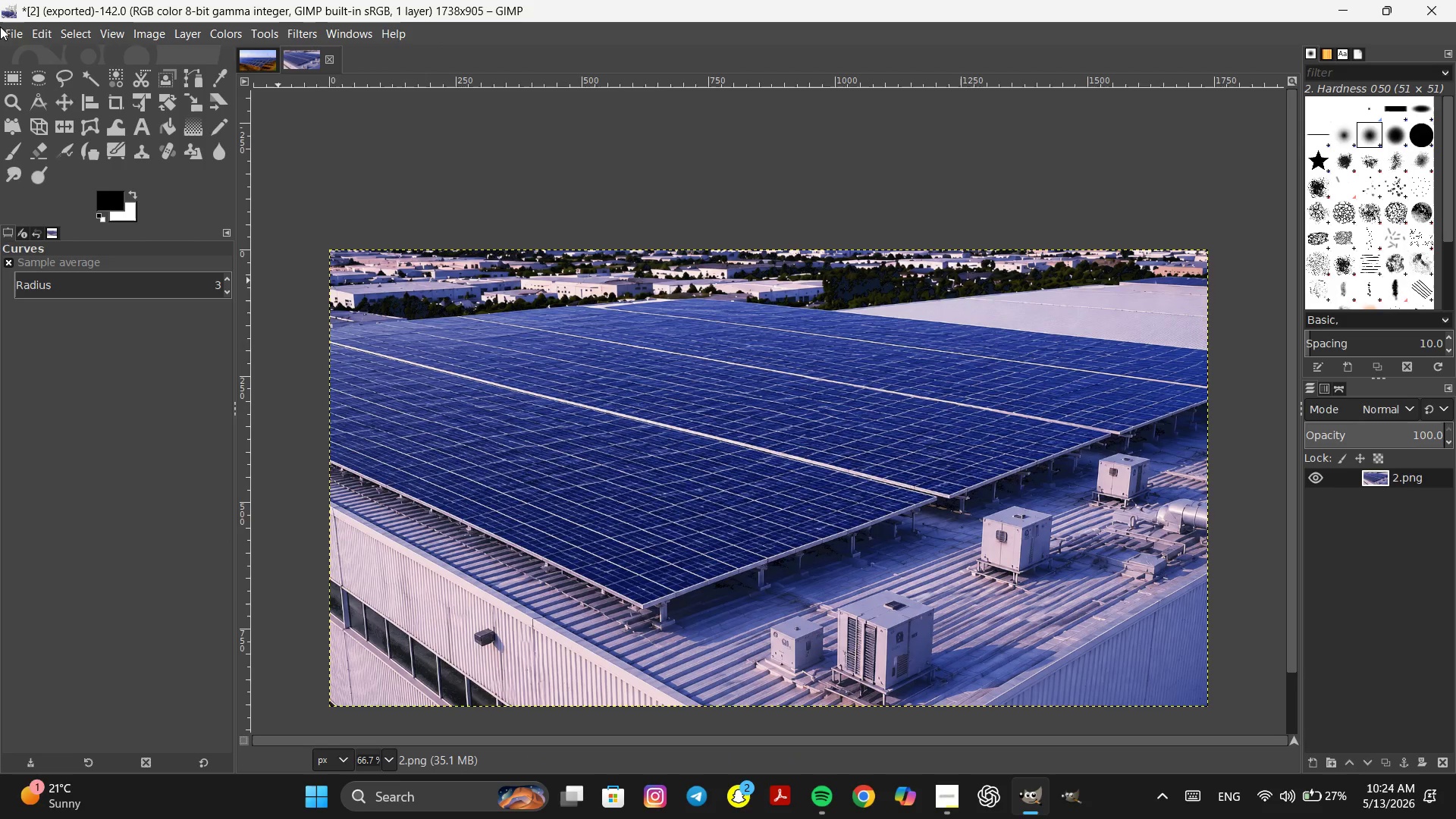 
left_click([9, 27])
 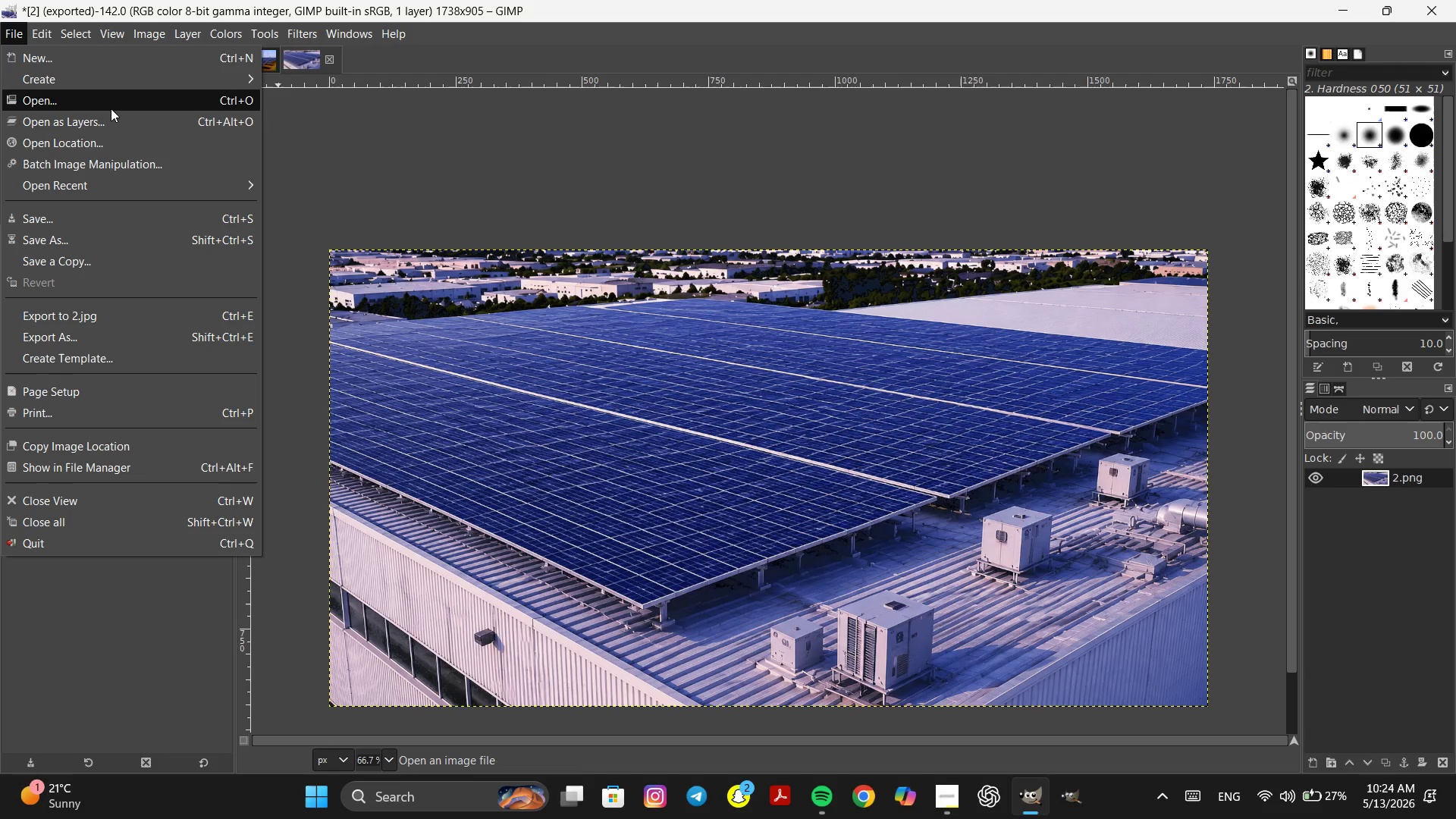 
left_click([111, 105])
 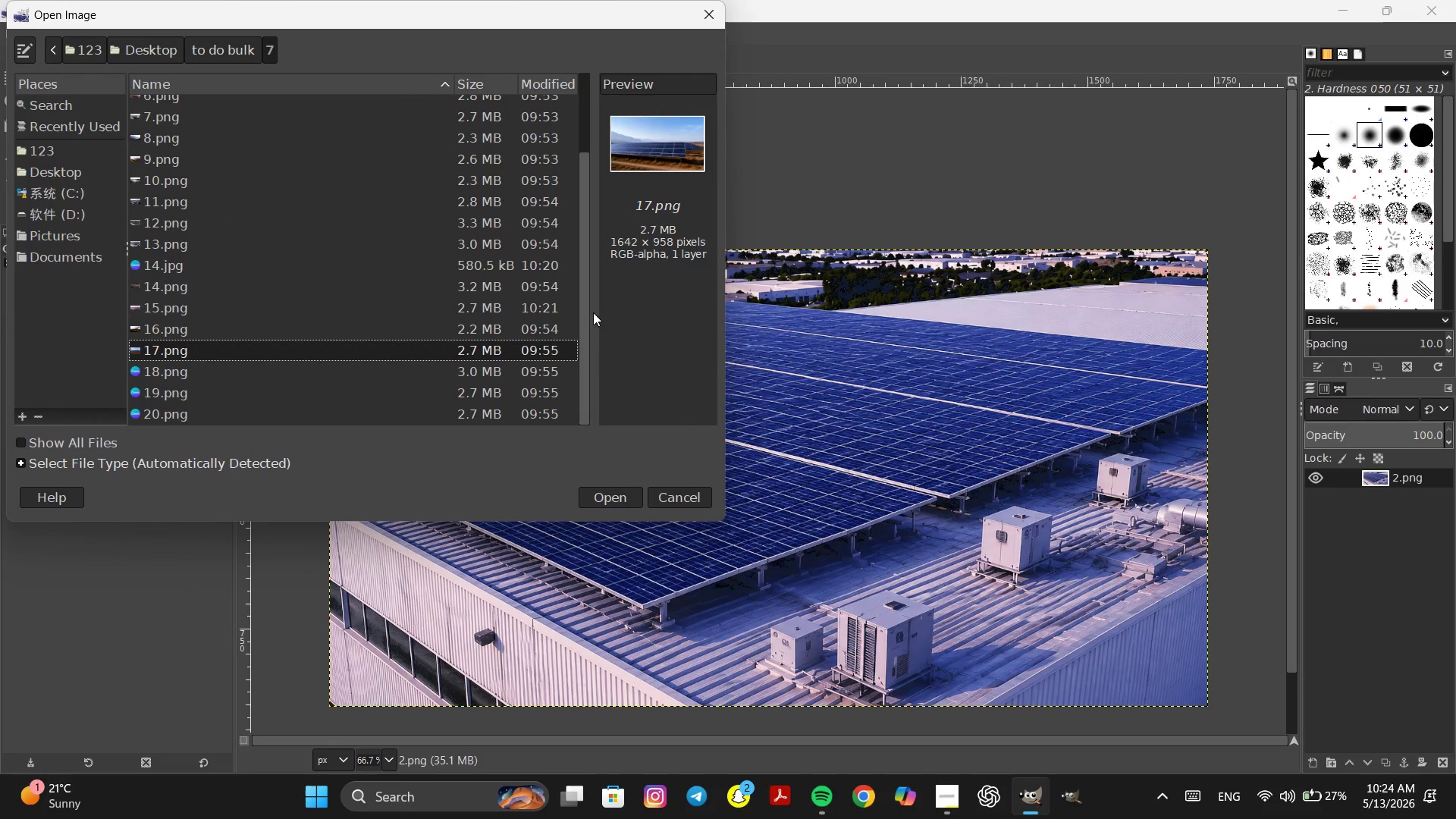 
scroll: coordinate [453, 307], scroll_direction: down, amount: 4.0
 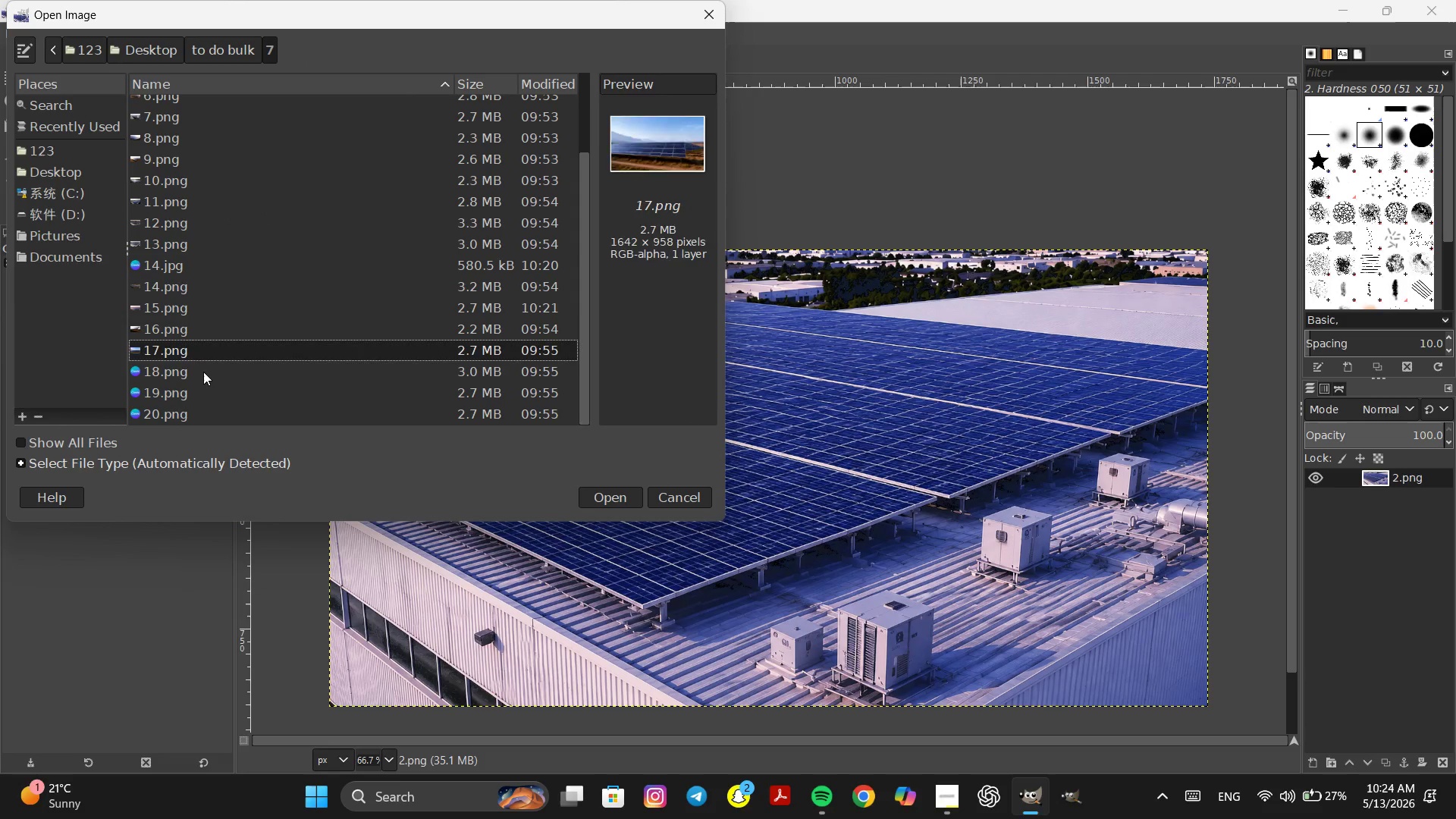 
double_click([203, 372])
 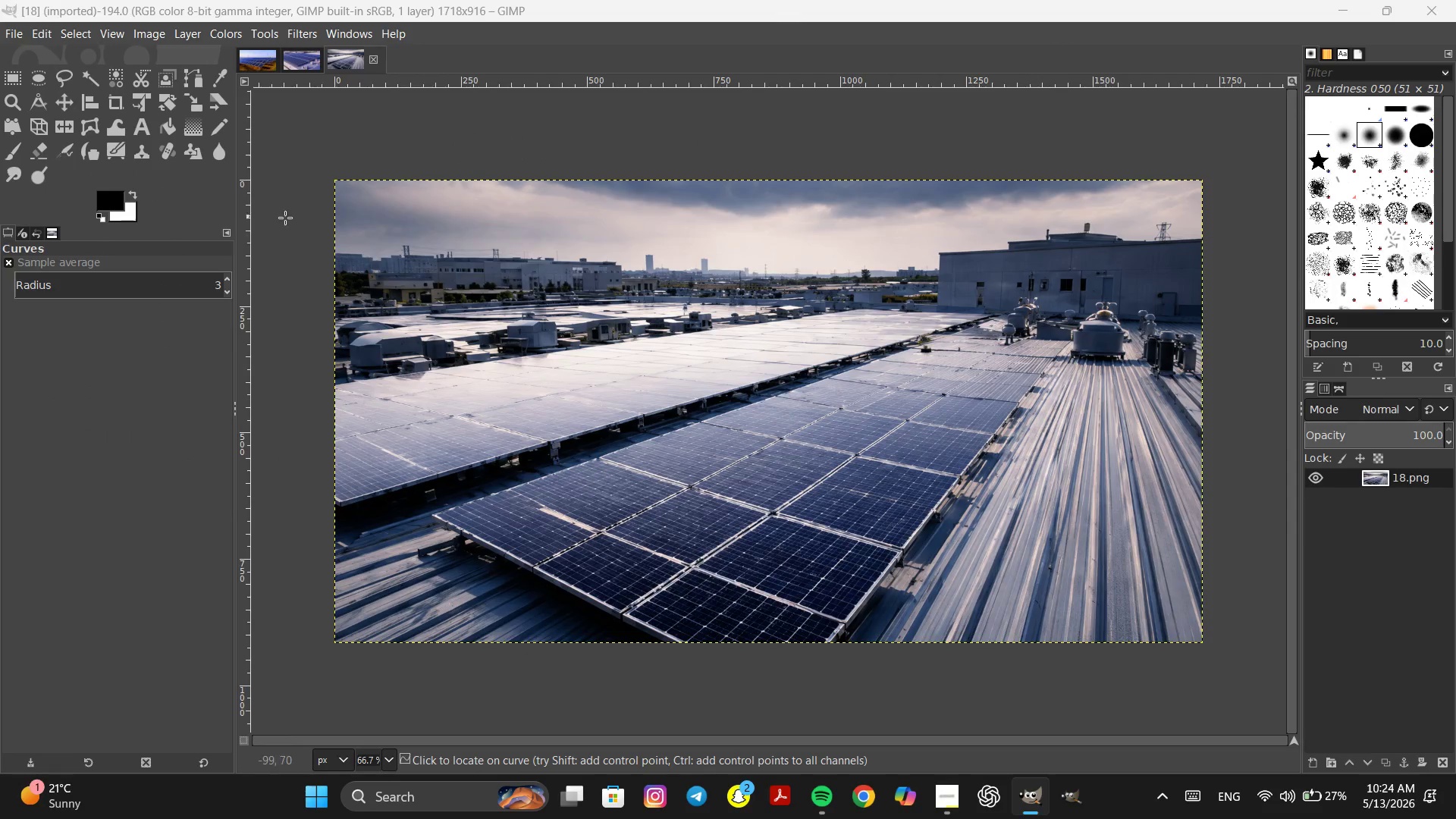 
left_click([226, 35])
 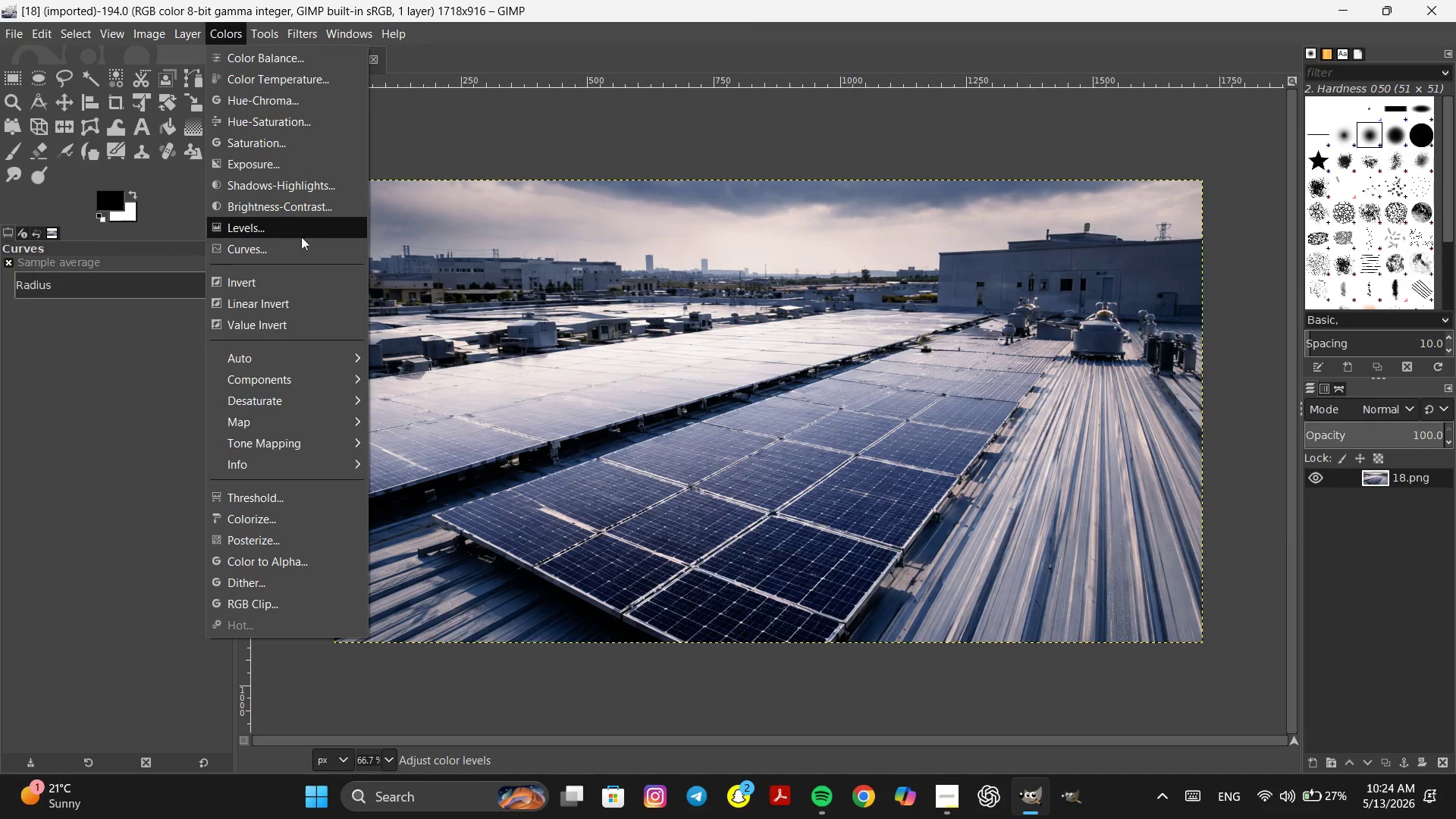 
left_click([291, 244])
 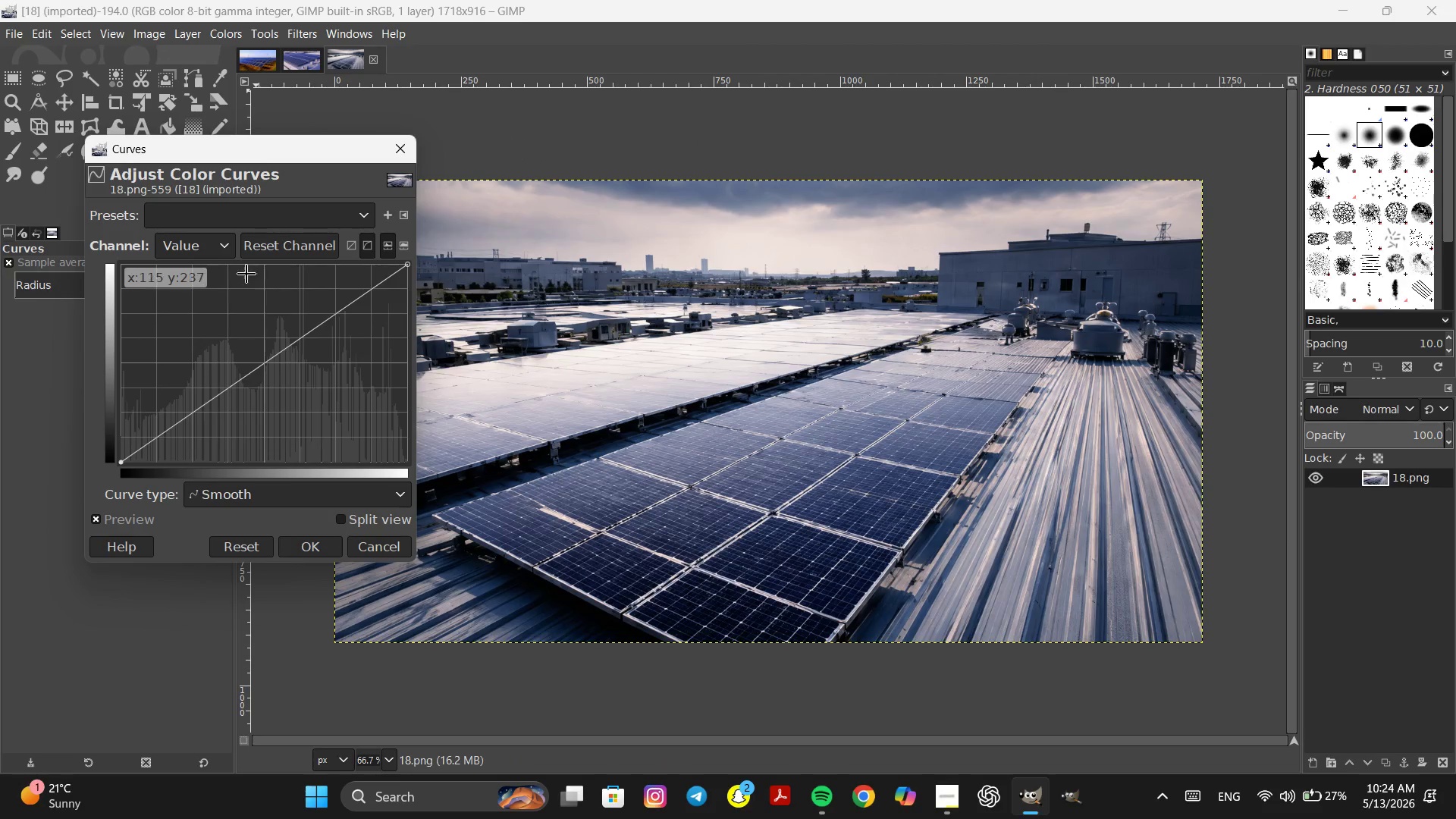 
left_click([196, 231])
 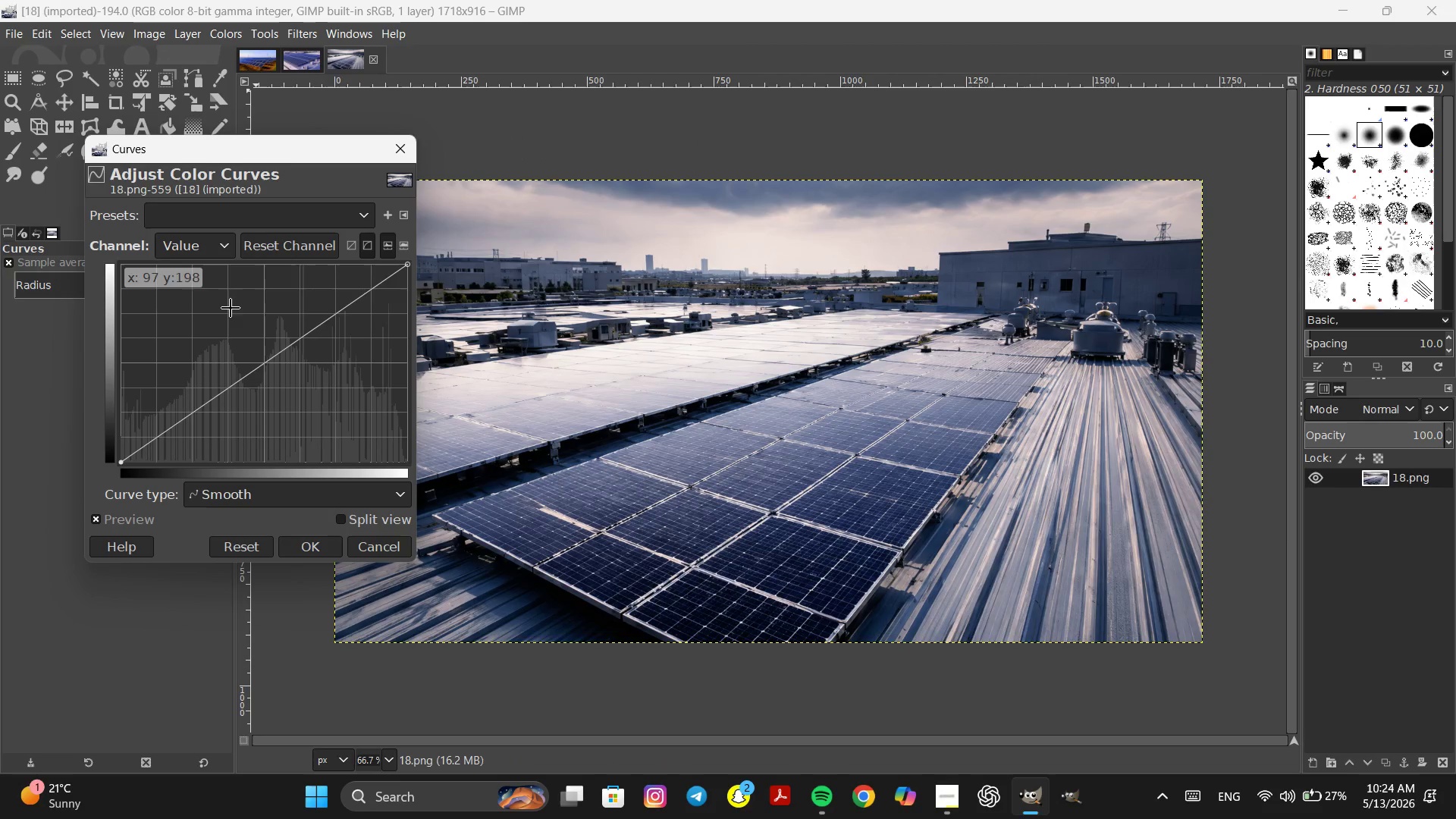 
left_click([216, 250])
 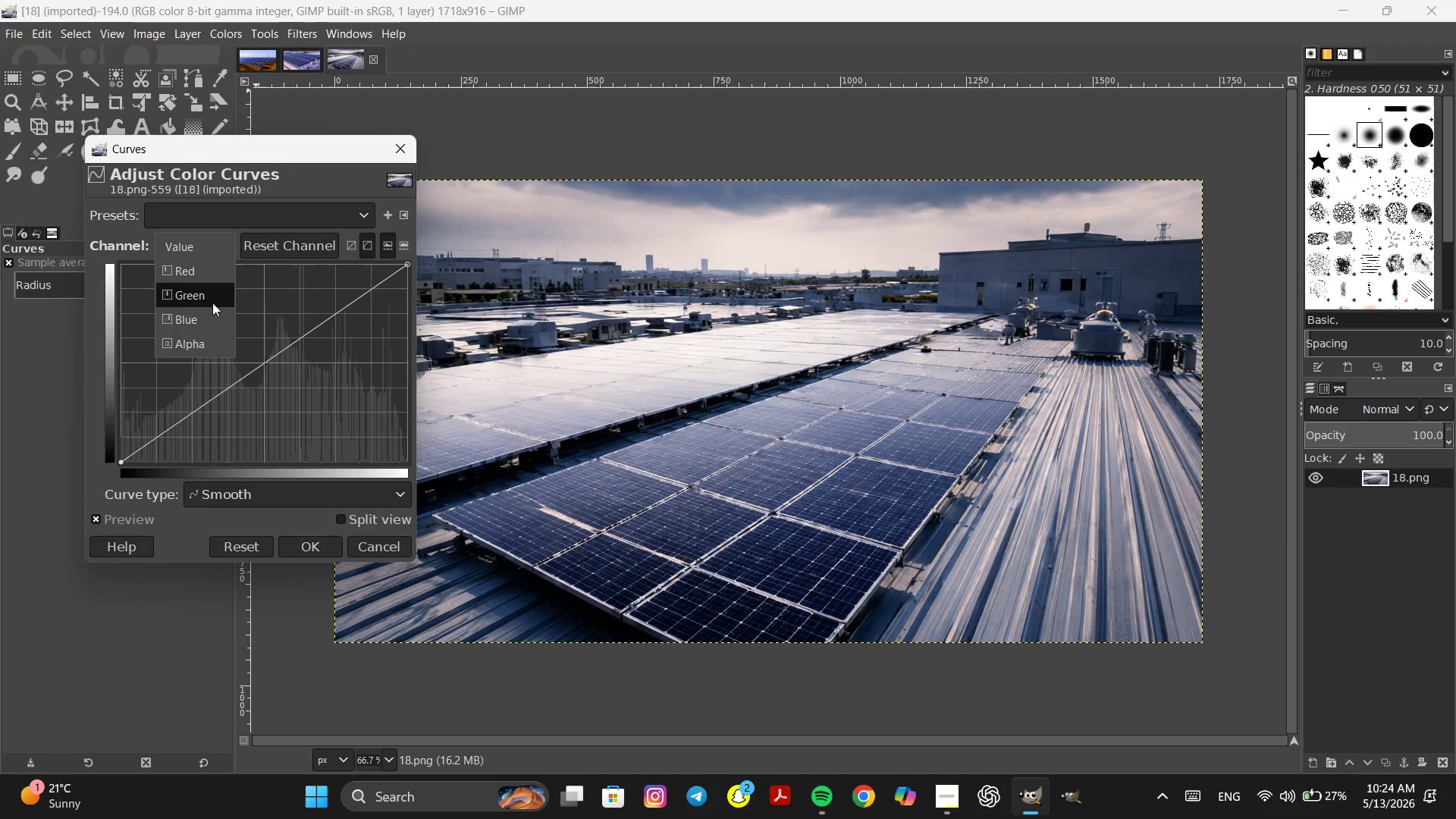 
left_click([212, 307])
 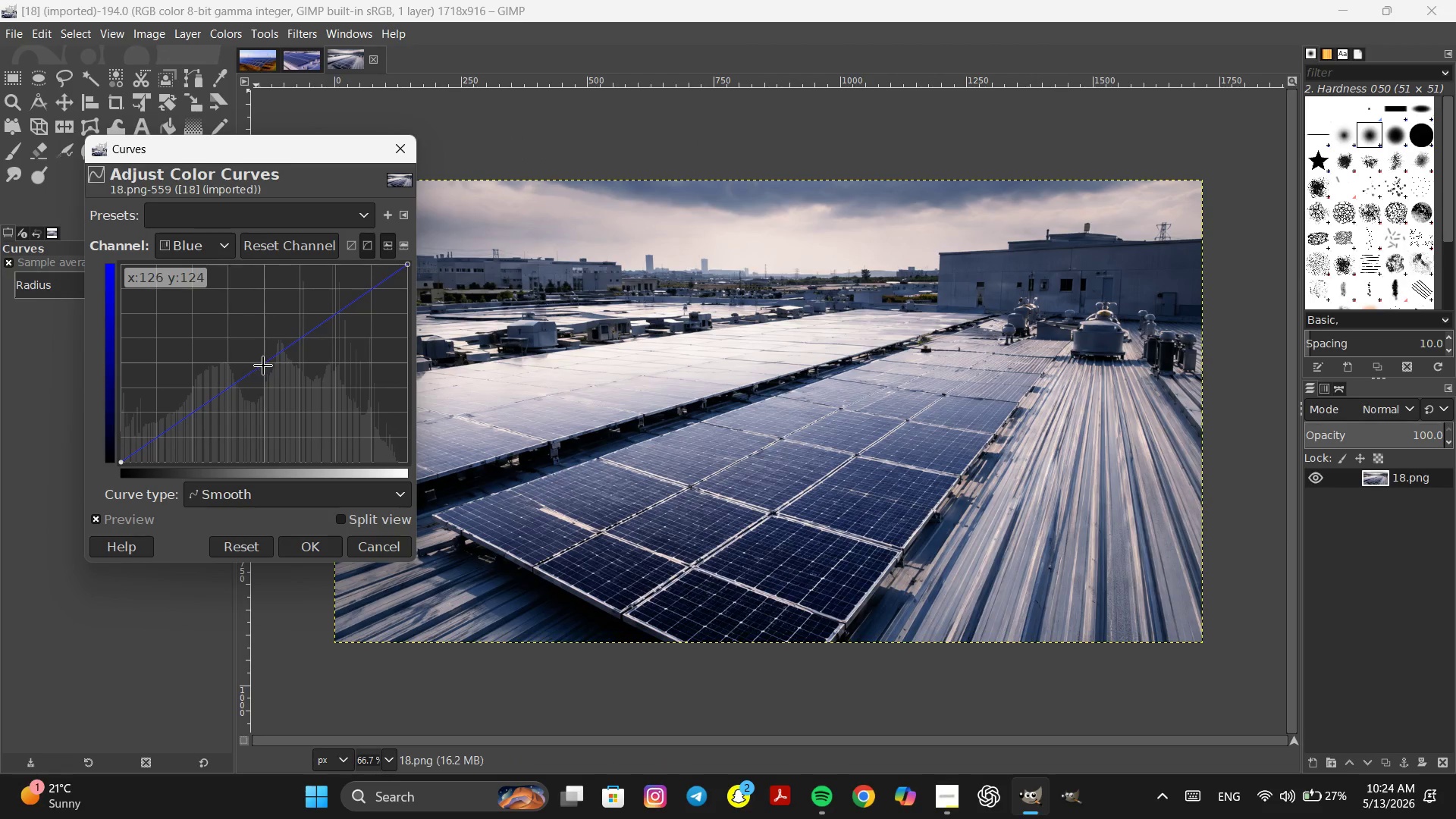 
left_click_drag(start_coordinate=[263, 366], to_coordinate=[255, 358])
 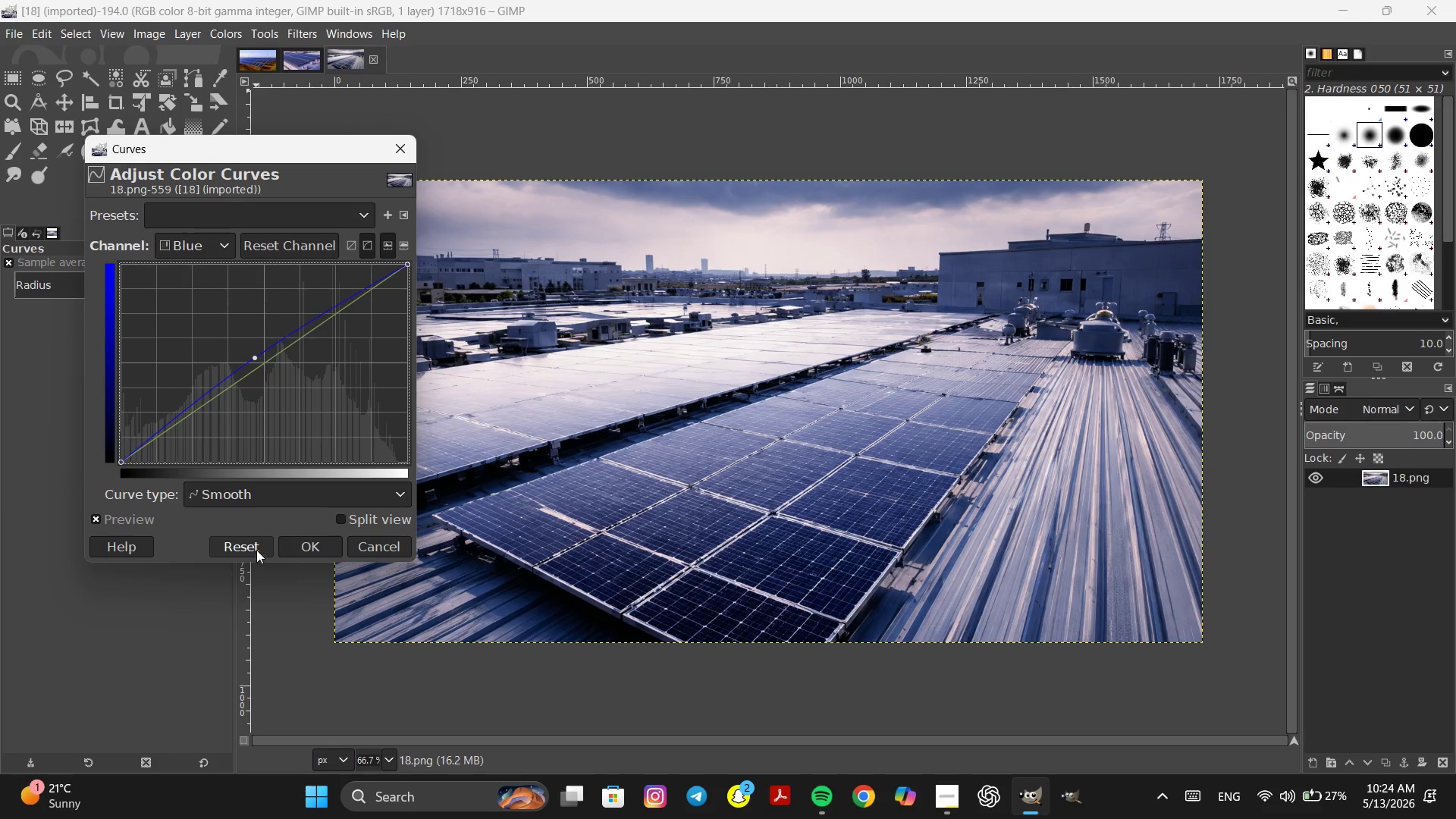 
left_click([256, 550])
 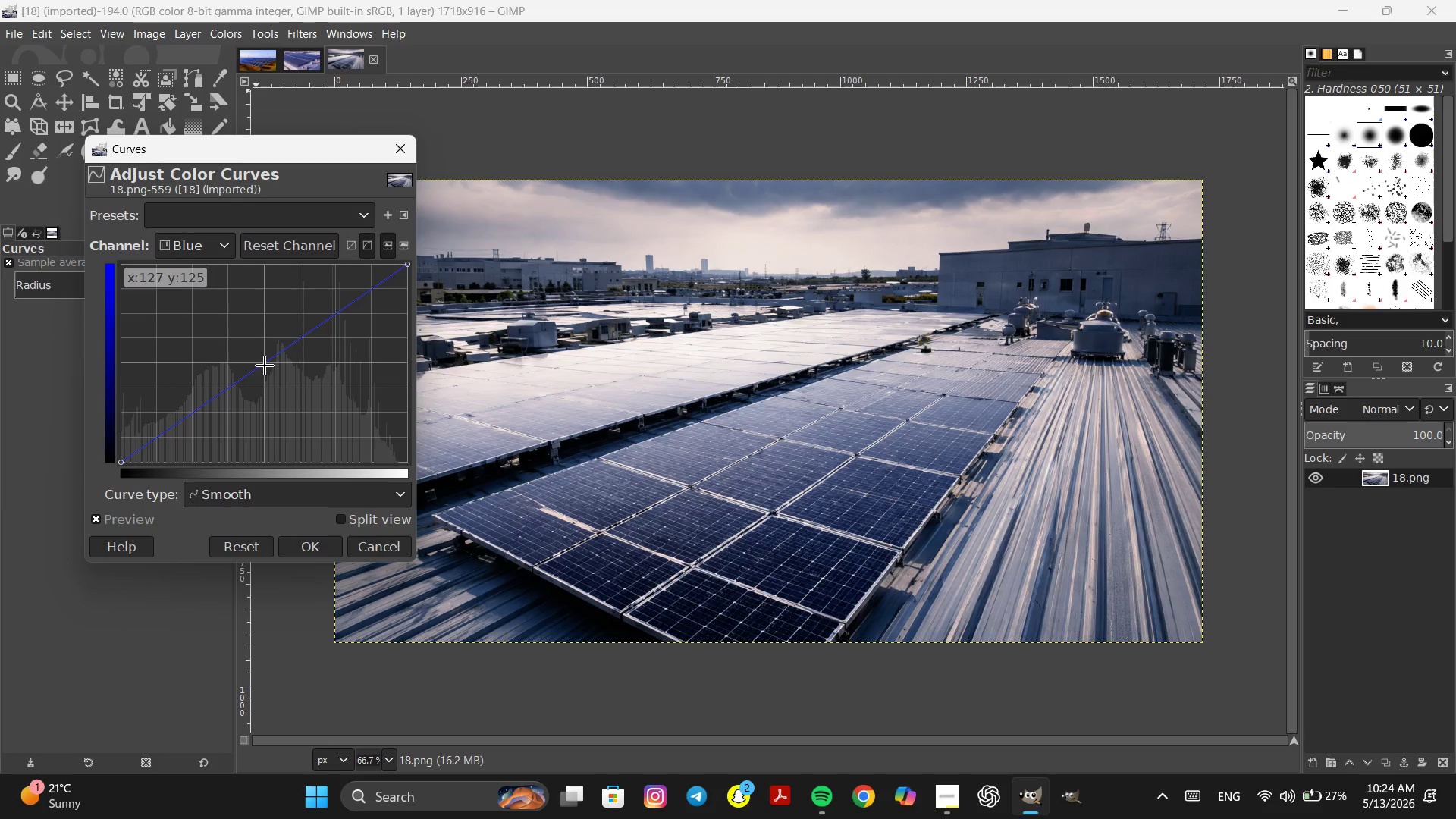 
left_click([381, 534])
 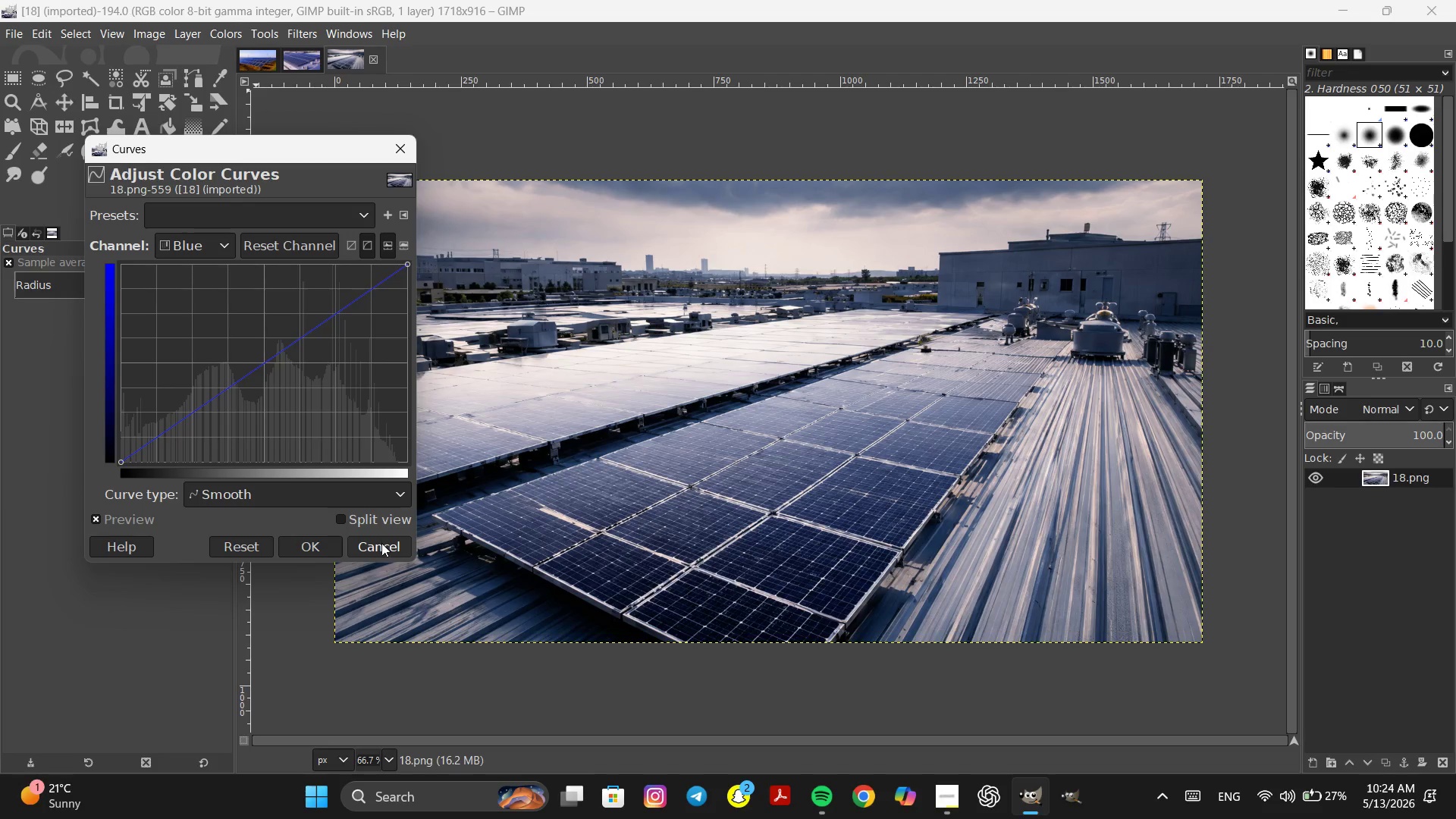 
left_click([381, 543])
 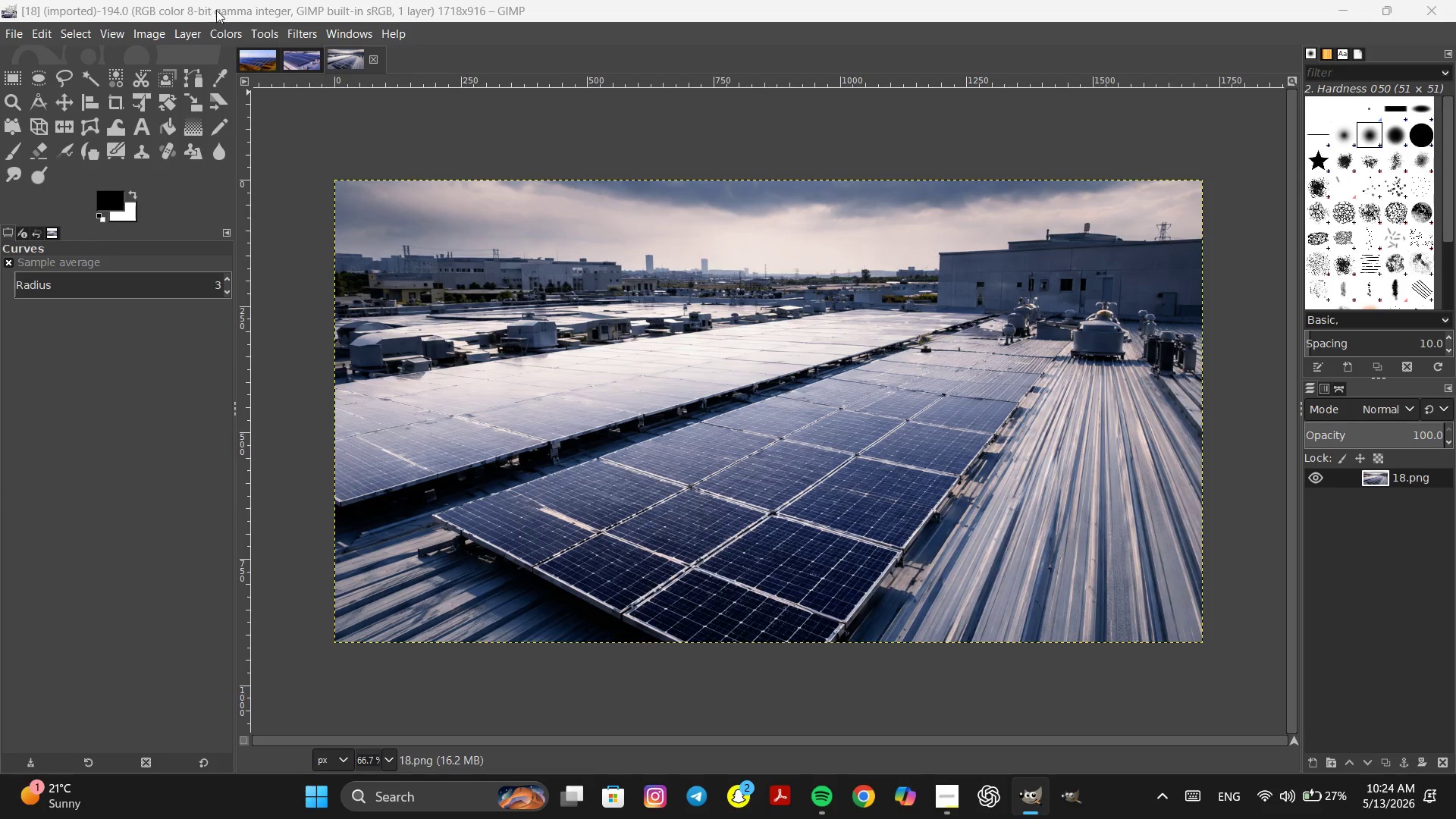 
left_click([223, 33])
 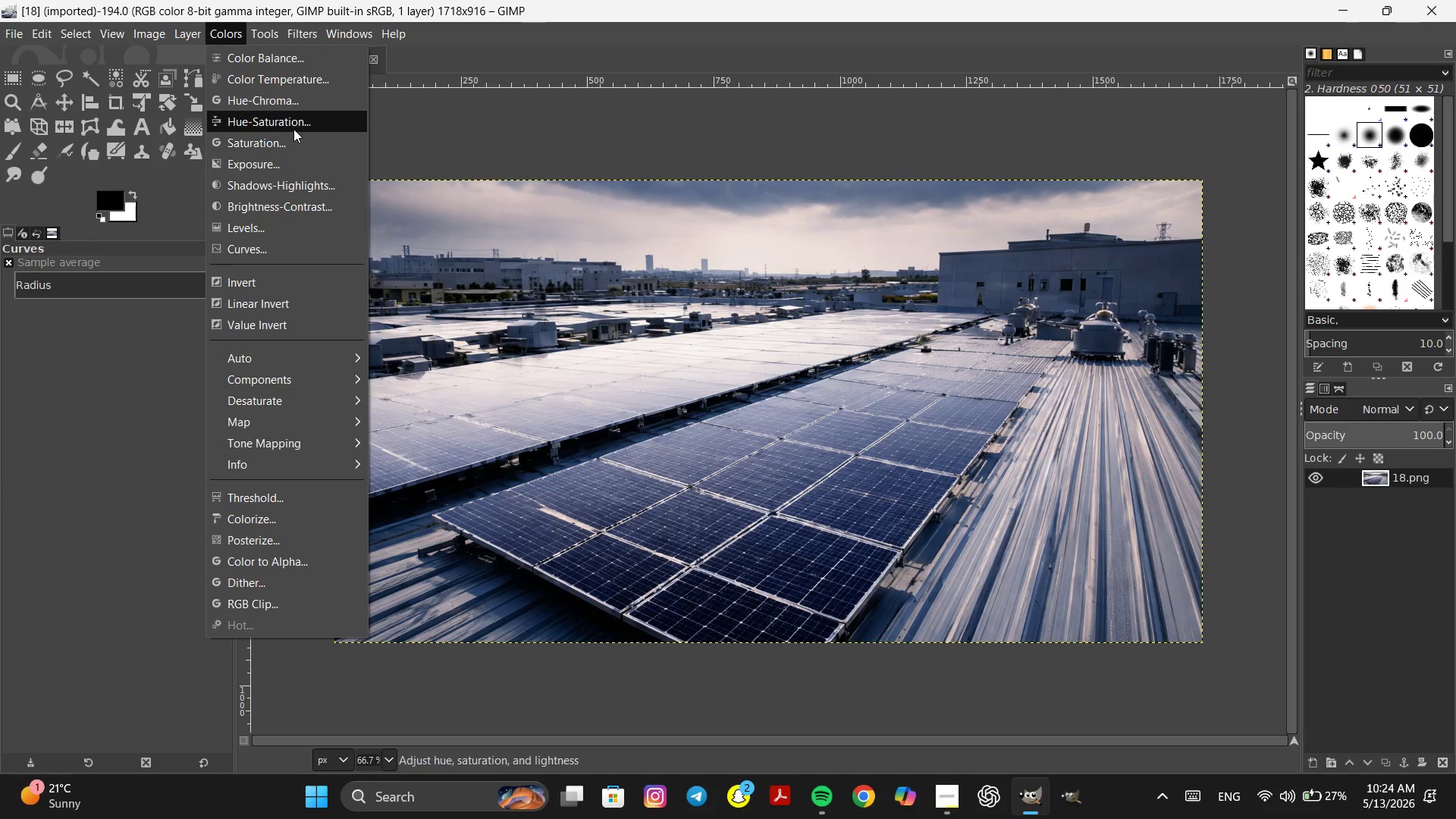 
left_click([294, 124])
 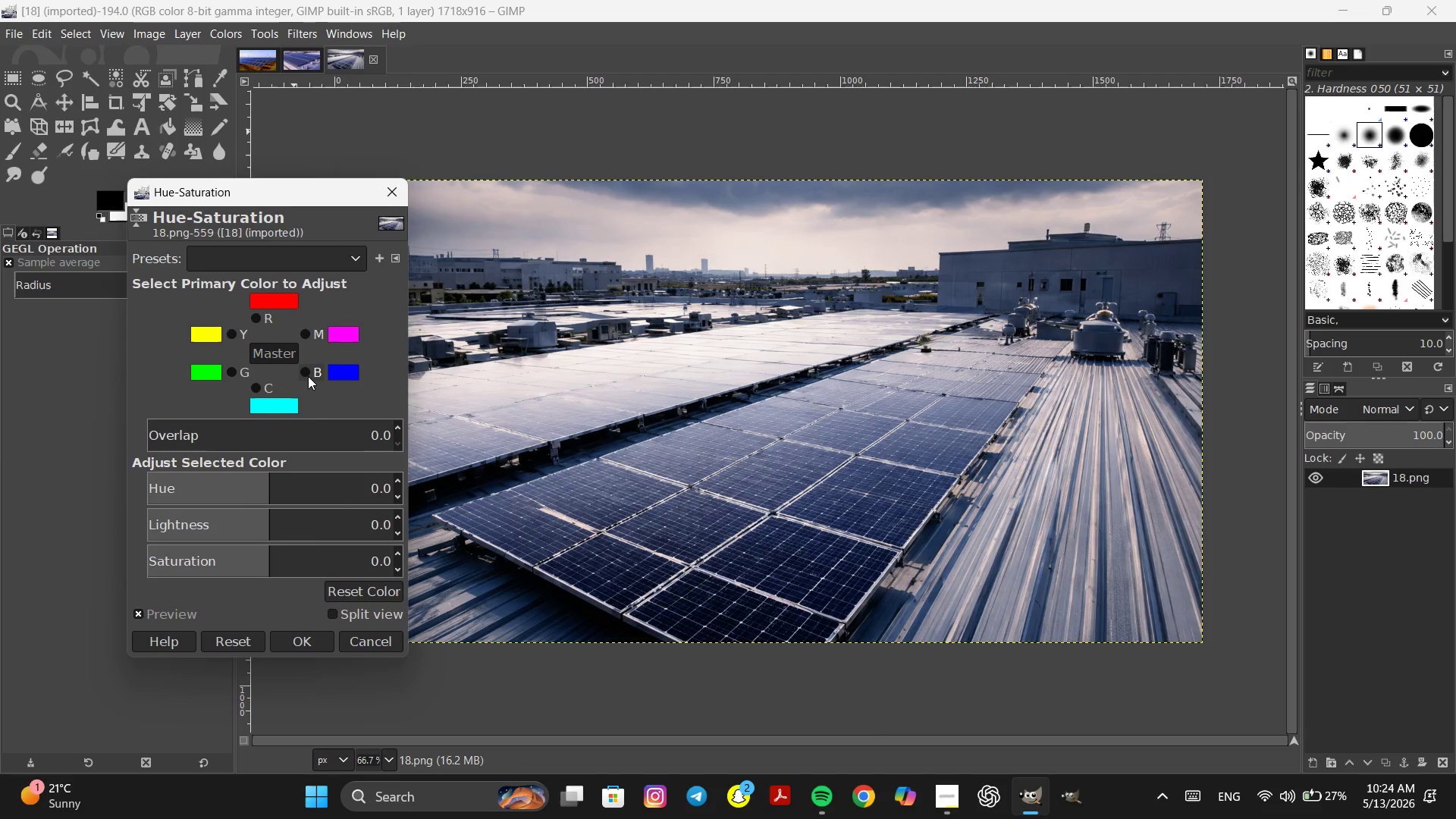 
left_click([305, 373])
 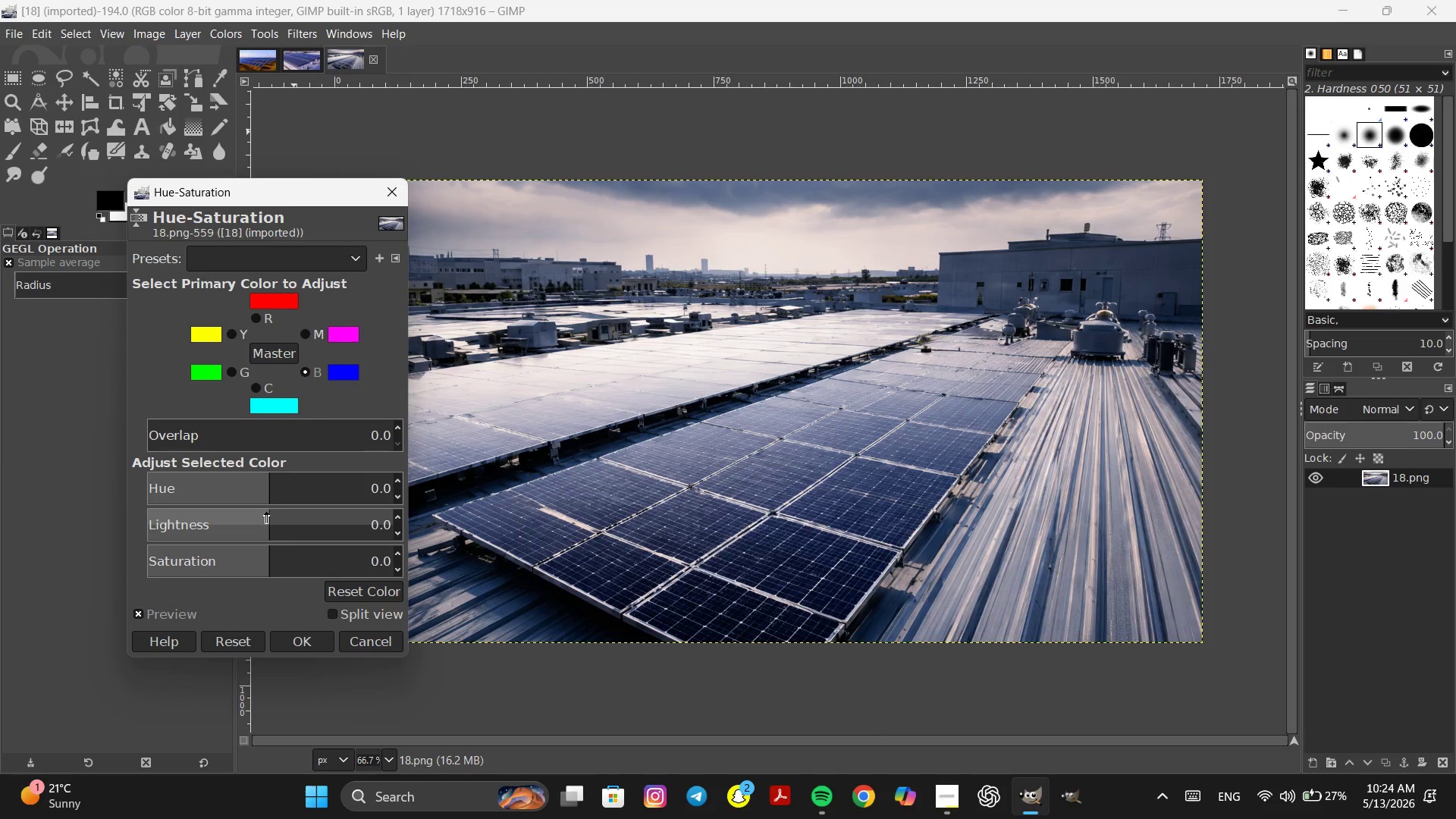 
left_click_drag(start_coordinate=[266, 512], to_coordinate=[274, 514])
 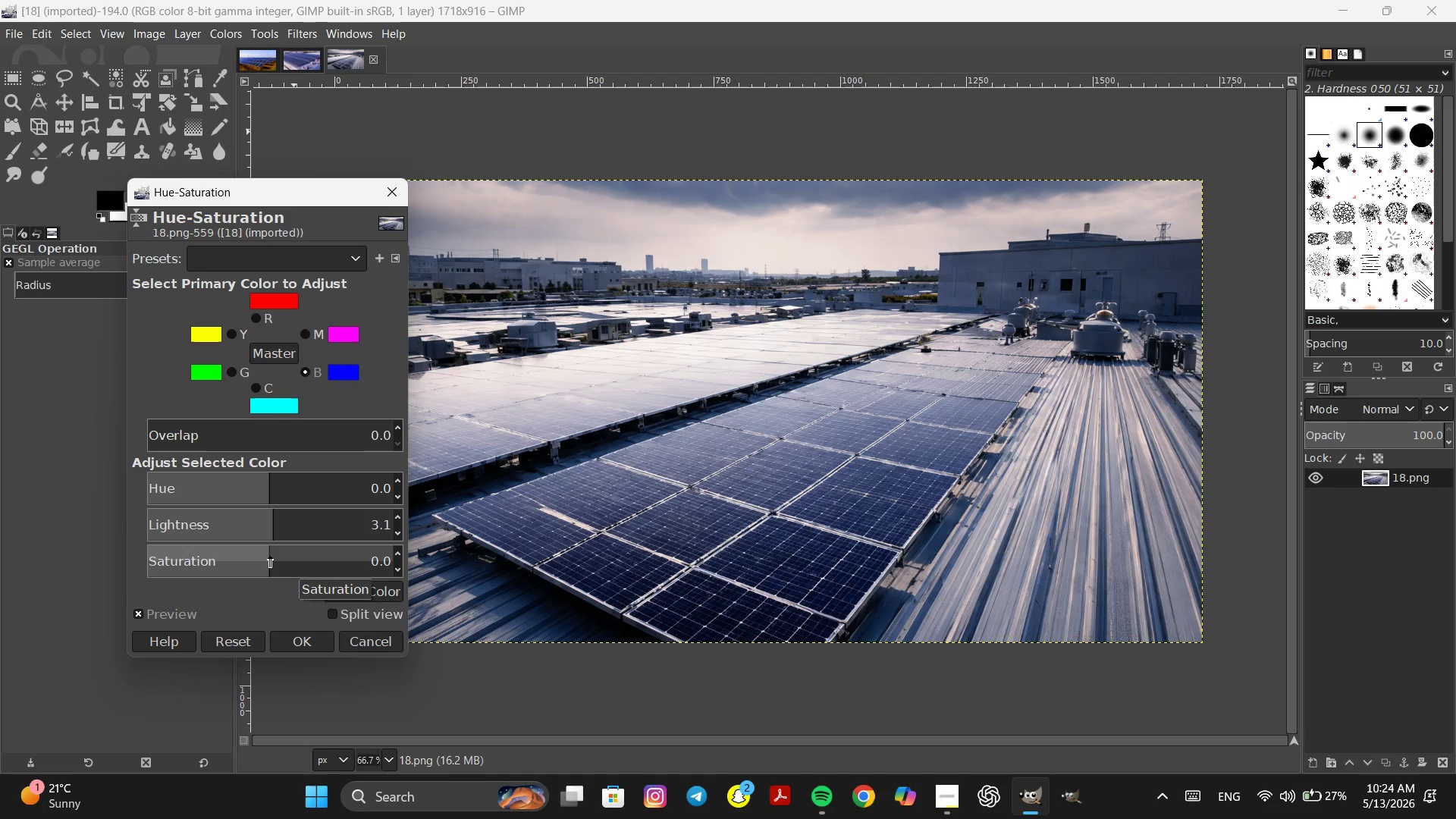 
left_click_drag(start_coordinate=[269, 551], to_coordinate=[358, 551])
 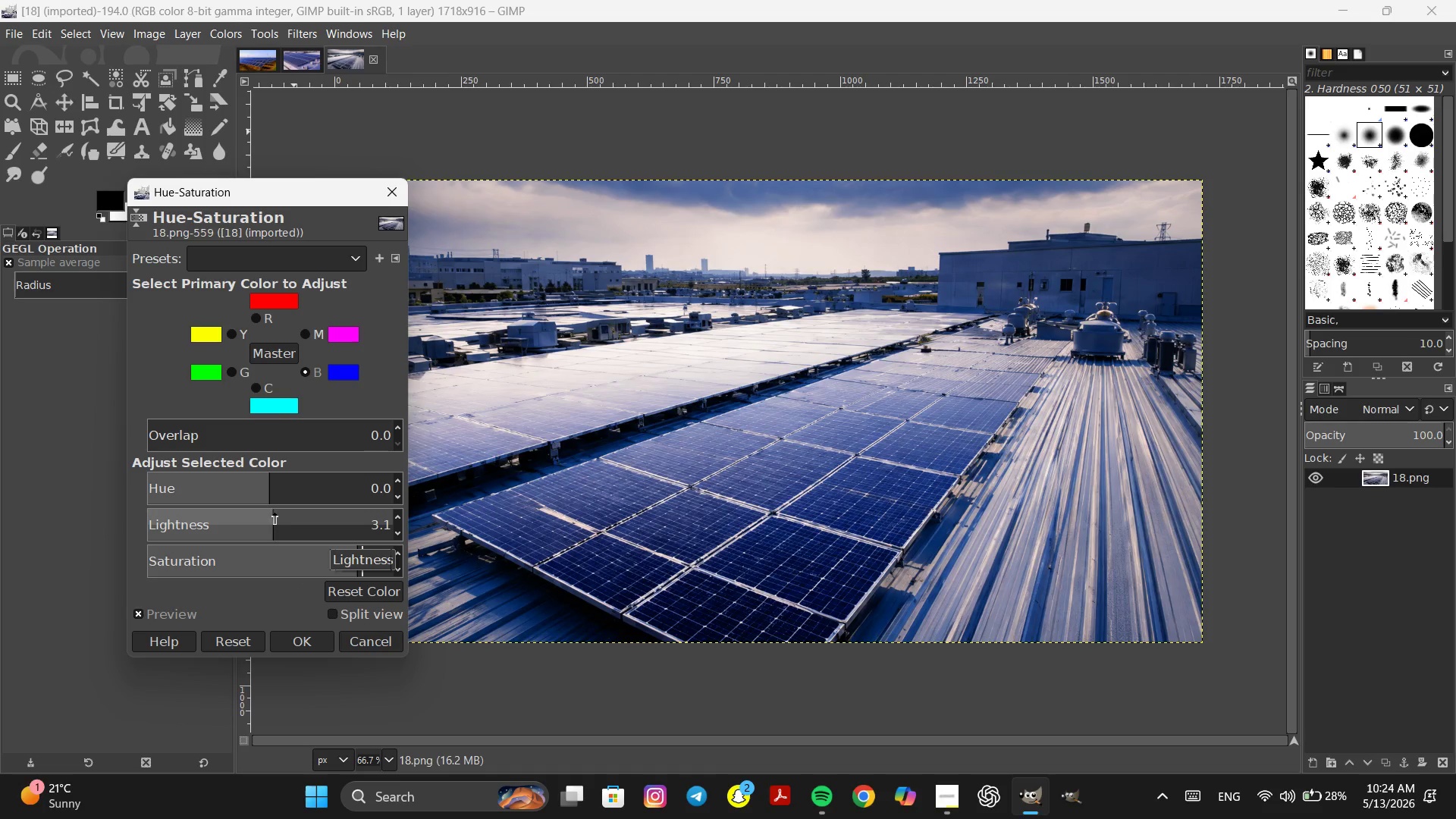 
left_click_drag(start_coordinate=[271, 510], to_coordinate=[300, 510])
 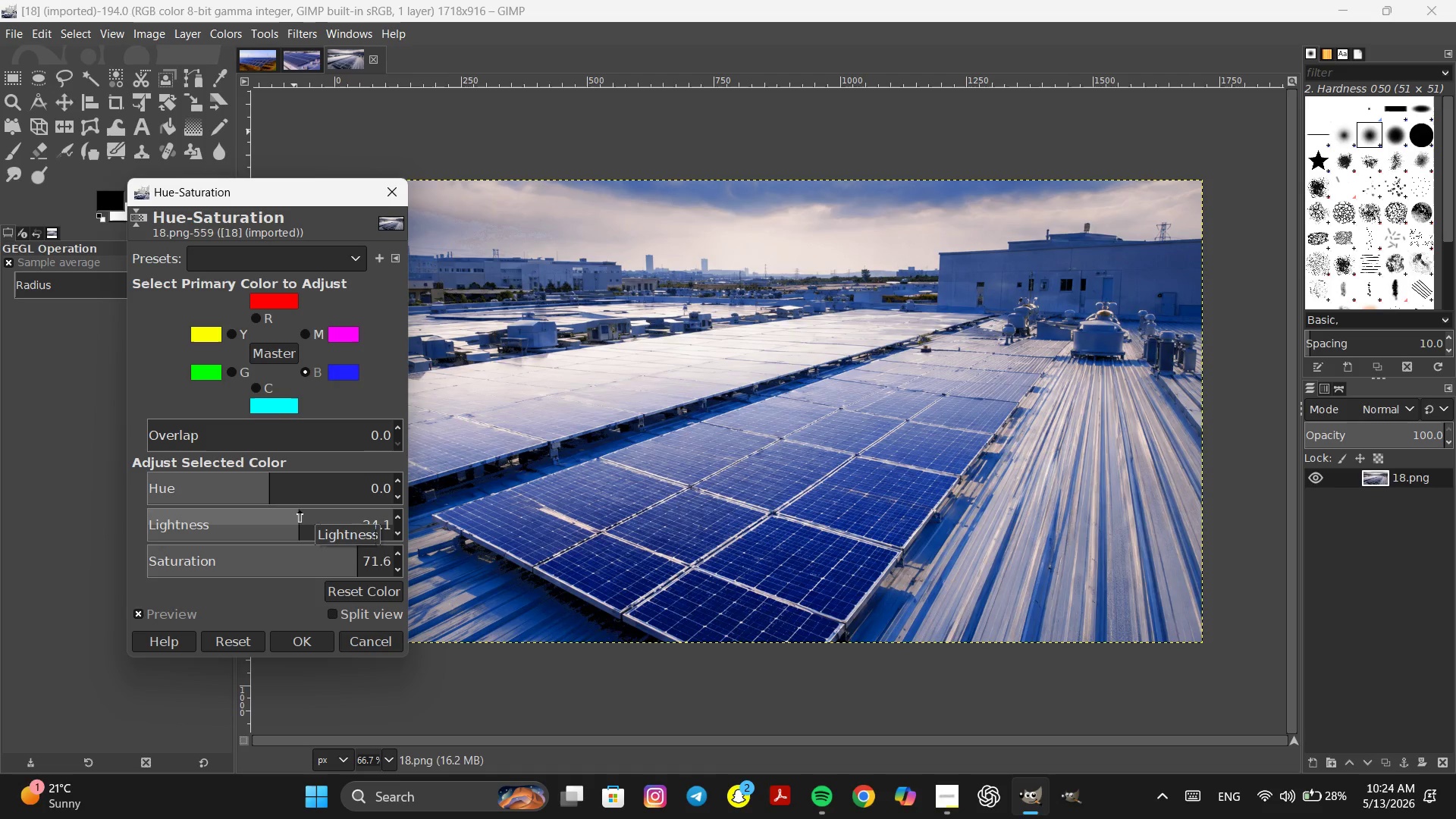 
left_click_drag(start_coordinate=[300, 510], to_coordinate=[295, 511])
 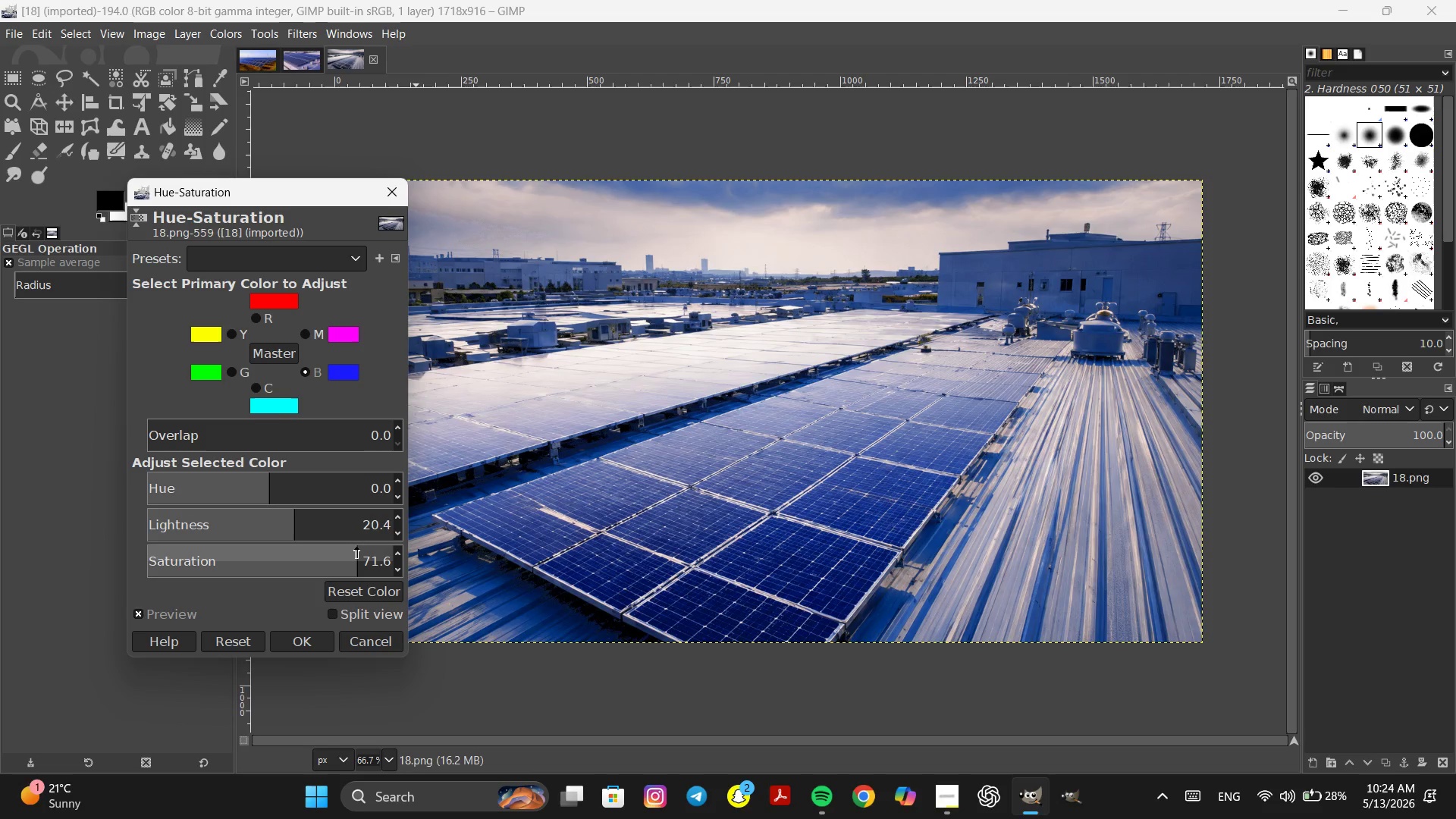 
left_click_drag(start_coordinate=[356, 548], to_coordinate=[346, 551])
 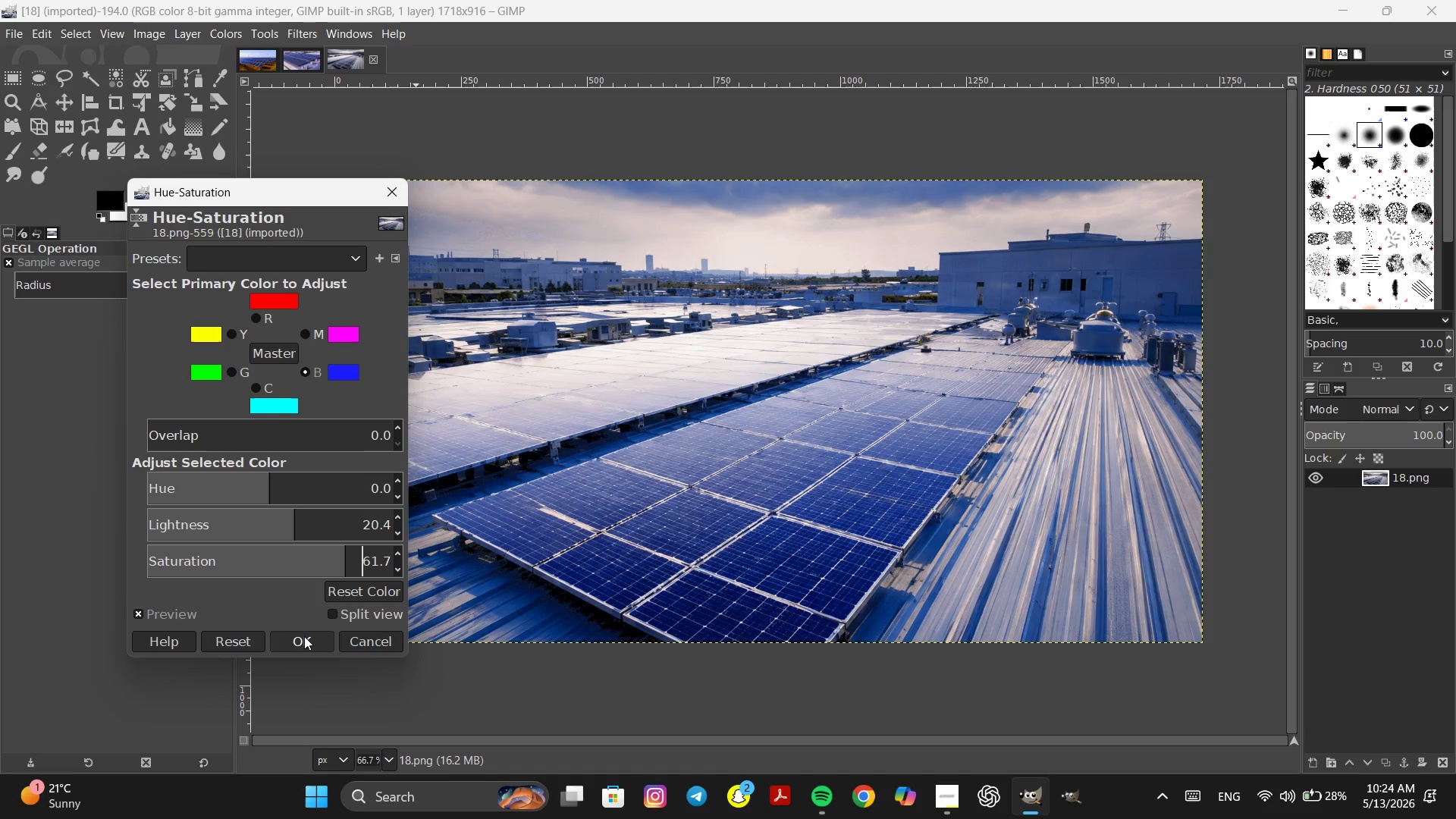 
left_click([304, 636])
 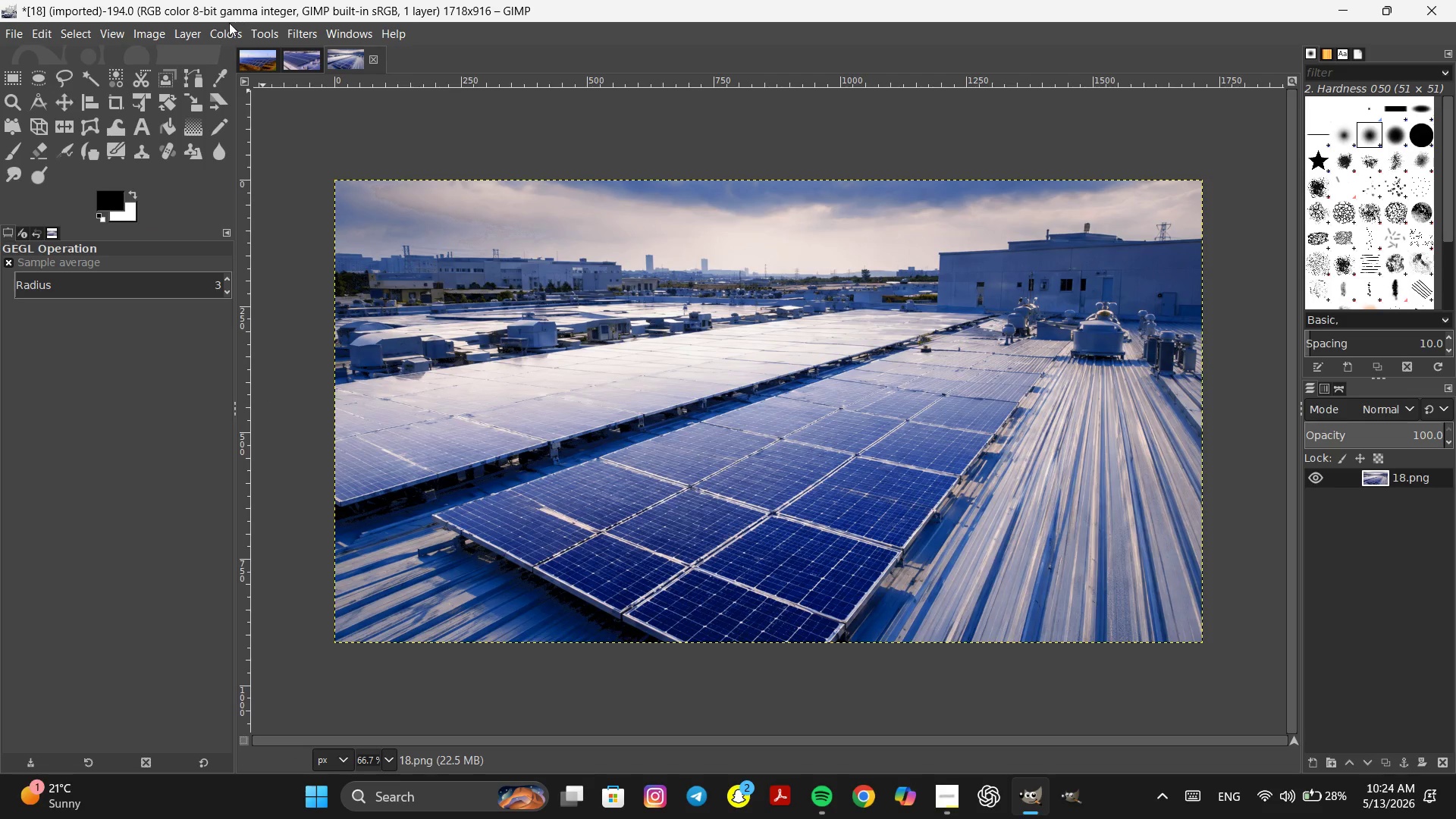 
left_click([228, 30])
 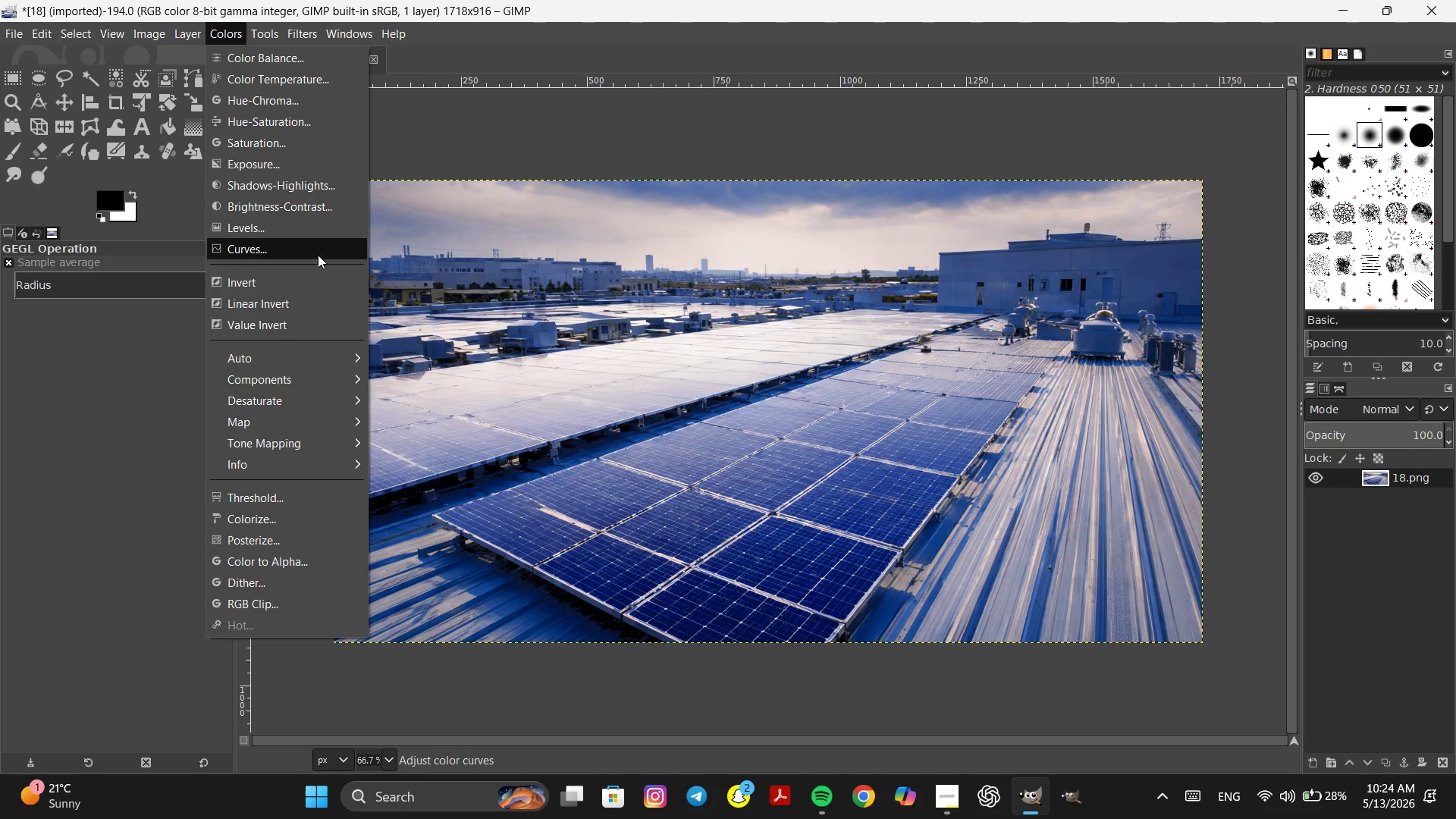 
left_click([315, 257])
 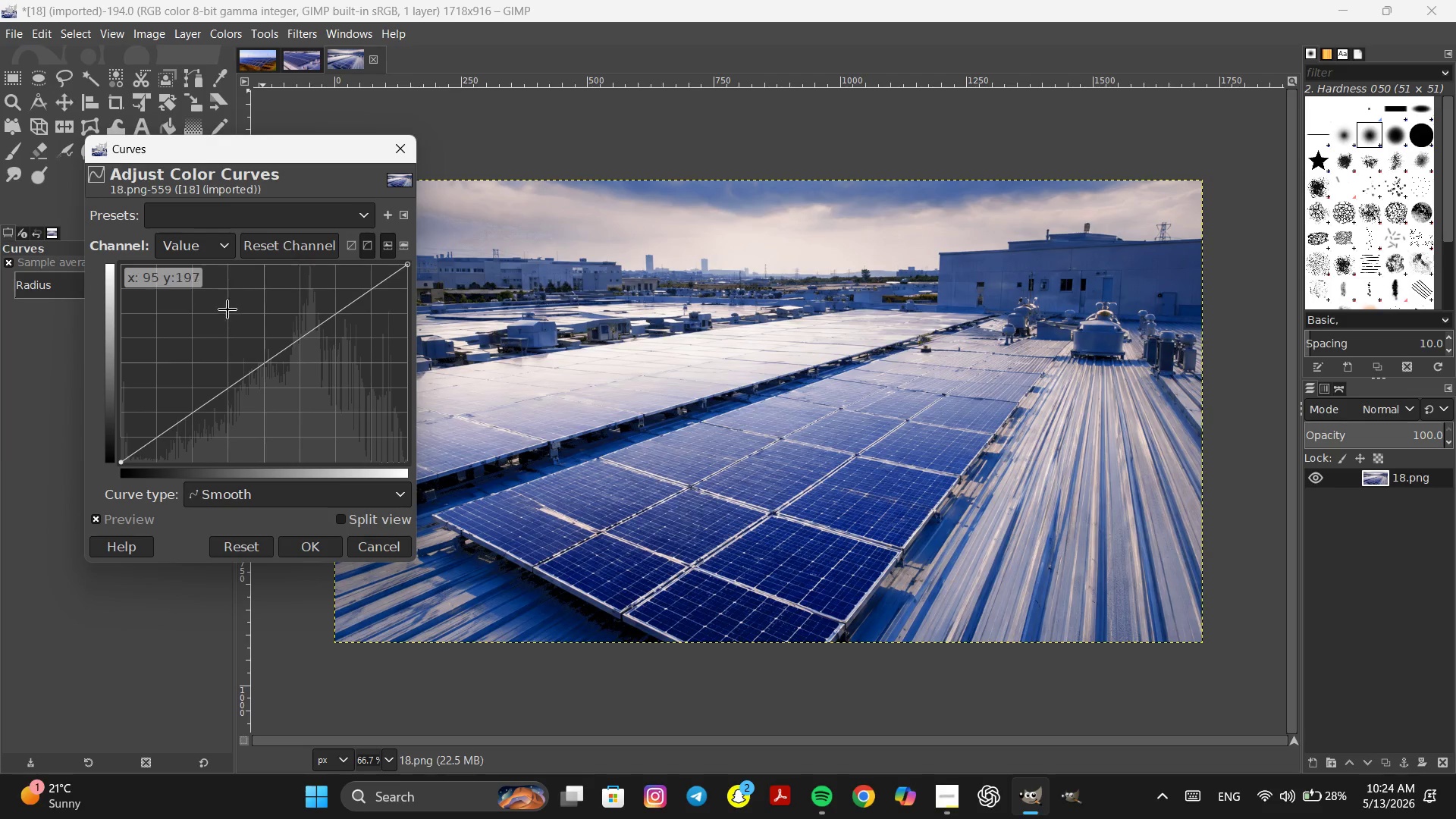 
left_click([206, 253])
 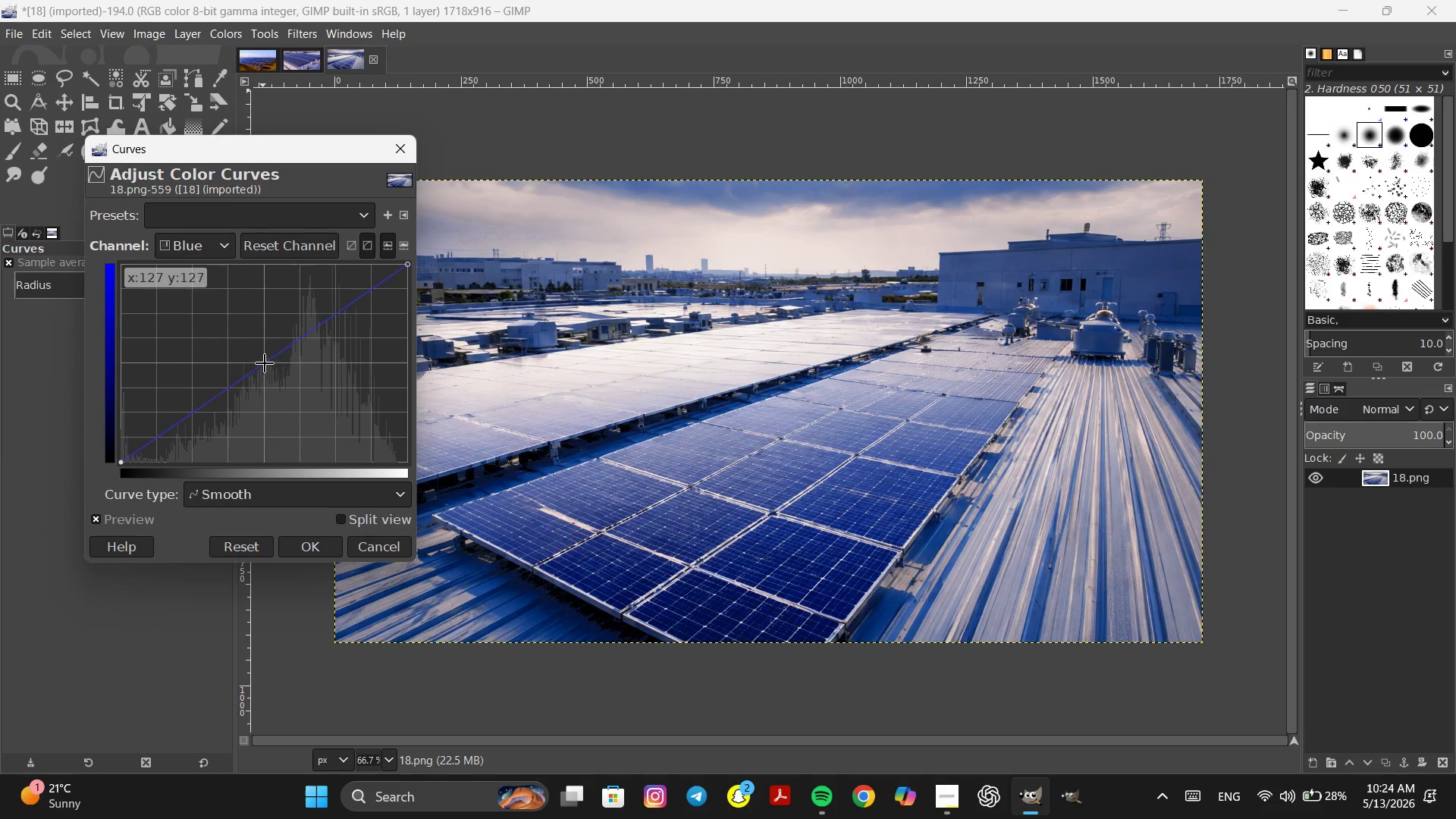 
left_click_drag(start_coordinate=[262, 364], to_coordinate=[265, 368])
 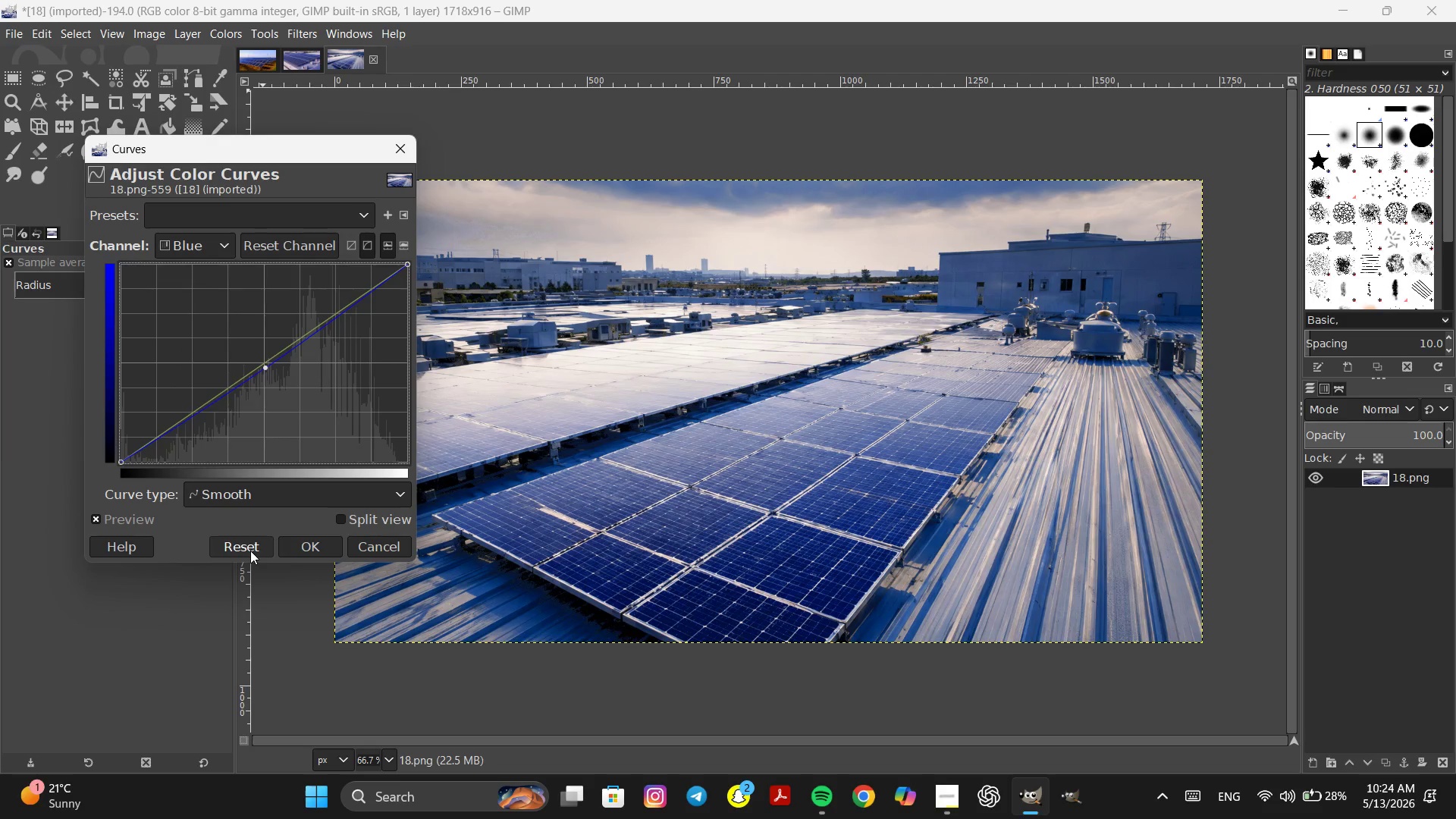 
left_click([250, 551])
 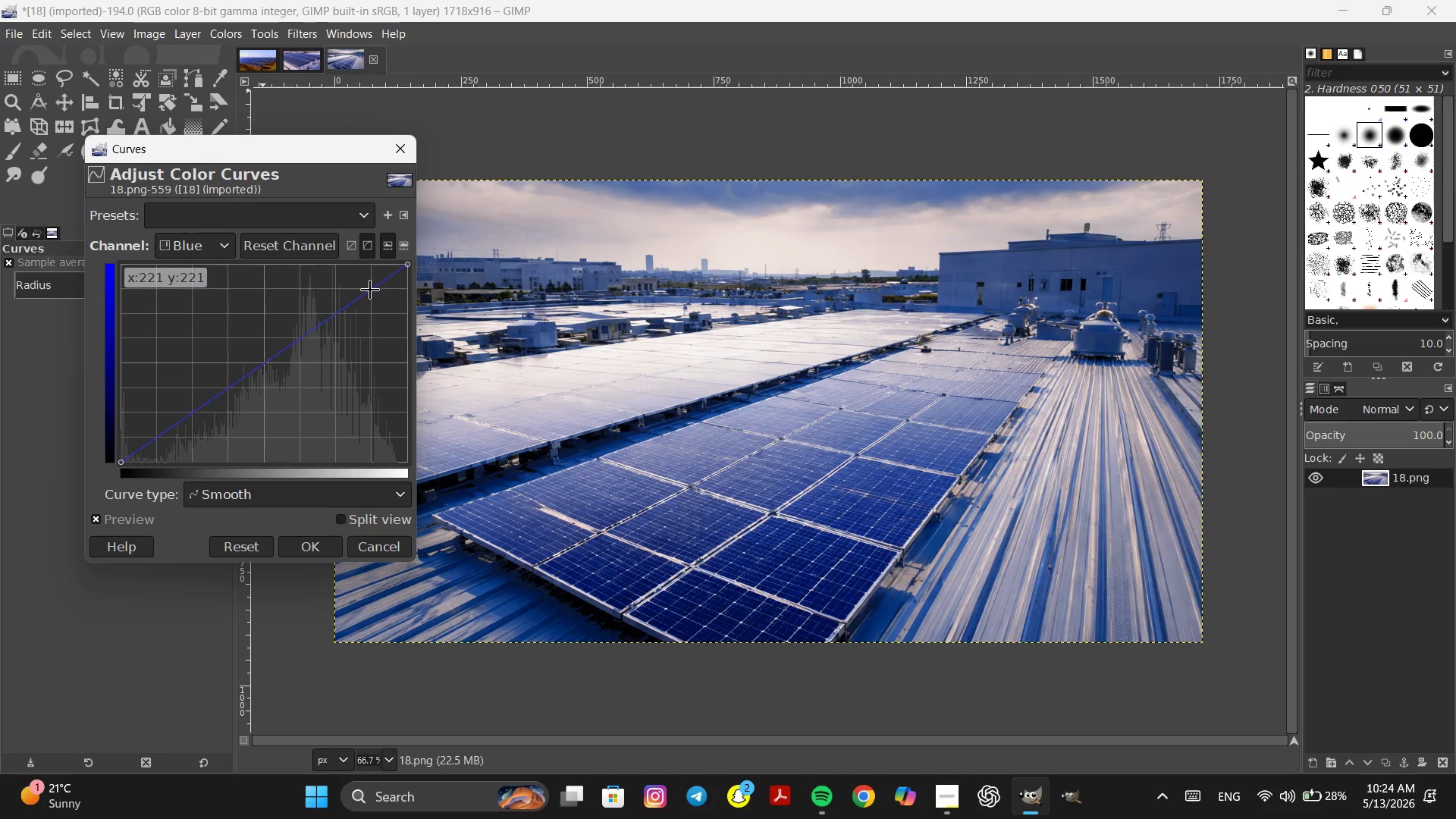 
left_click_drag(start_coordinate=[370, 290], to_coordinate=[375, 293])
 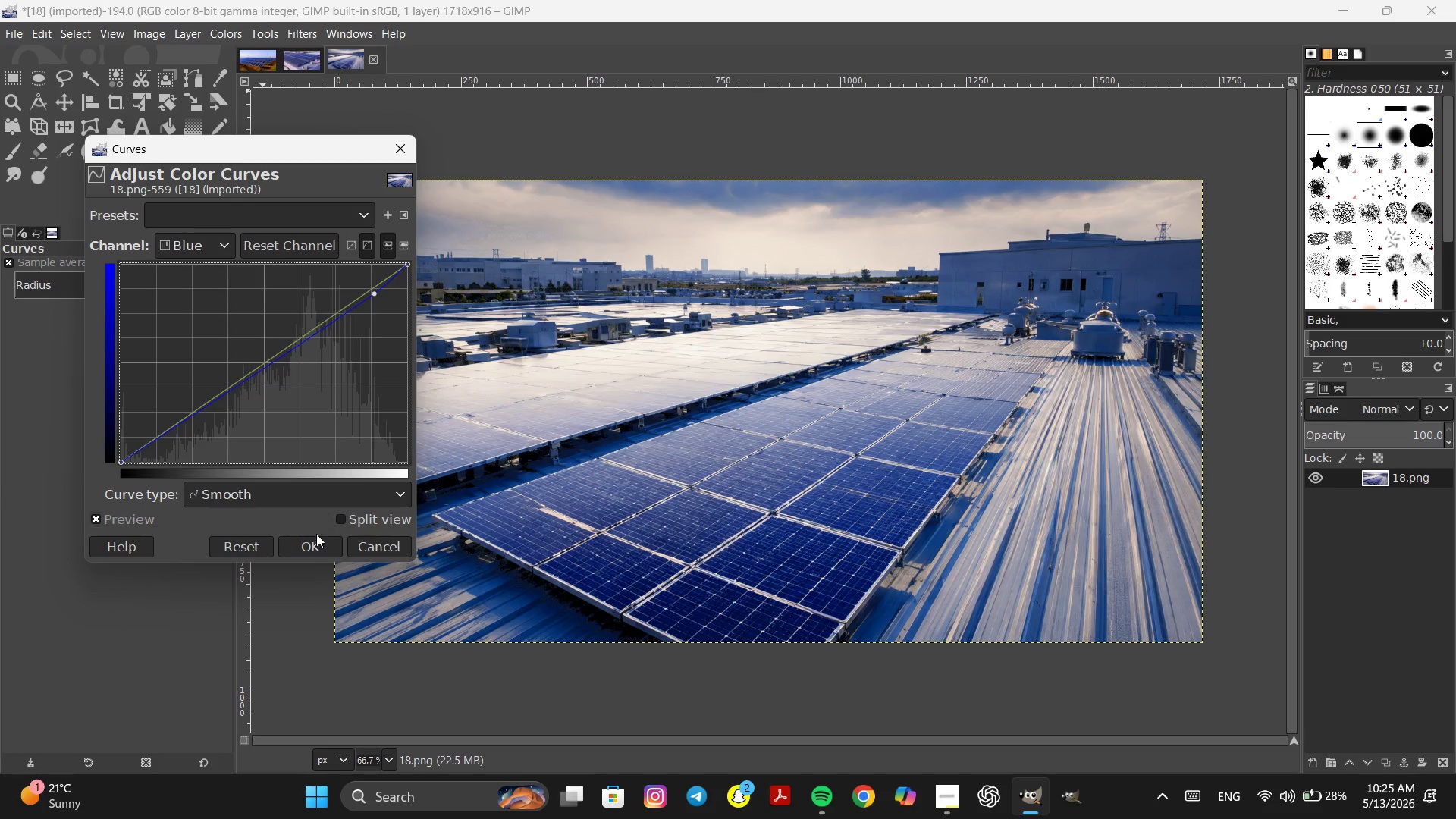 
left_click([310, 541])
 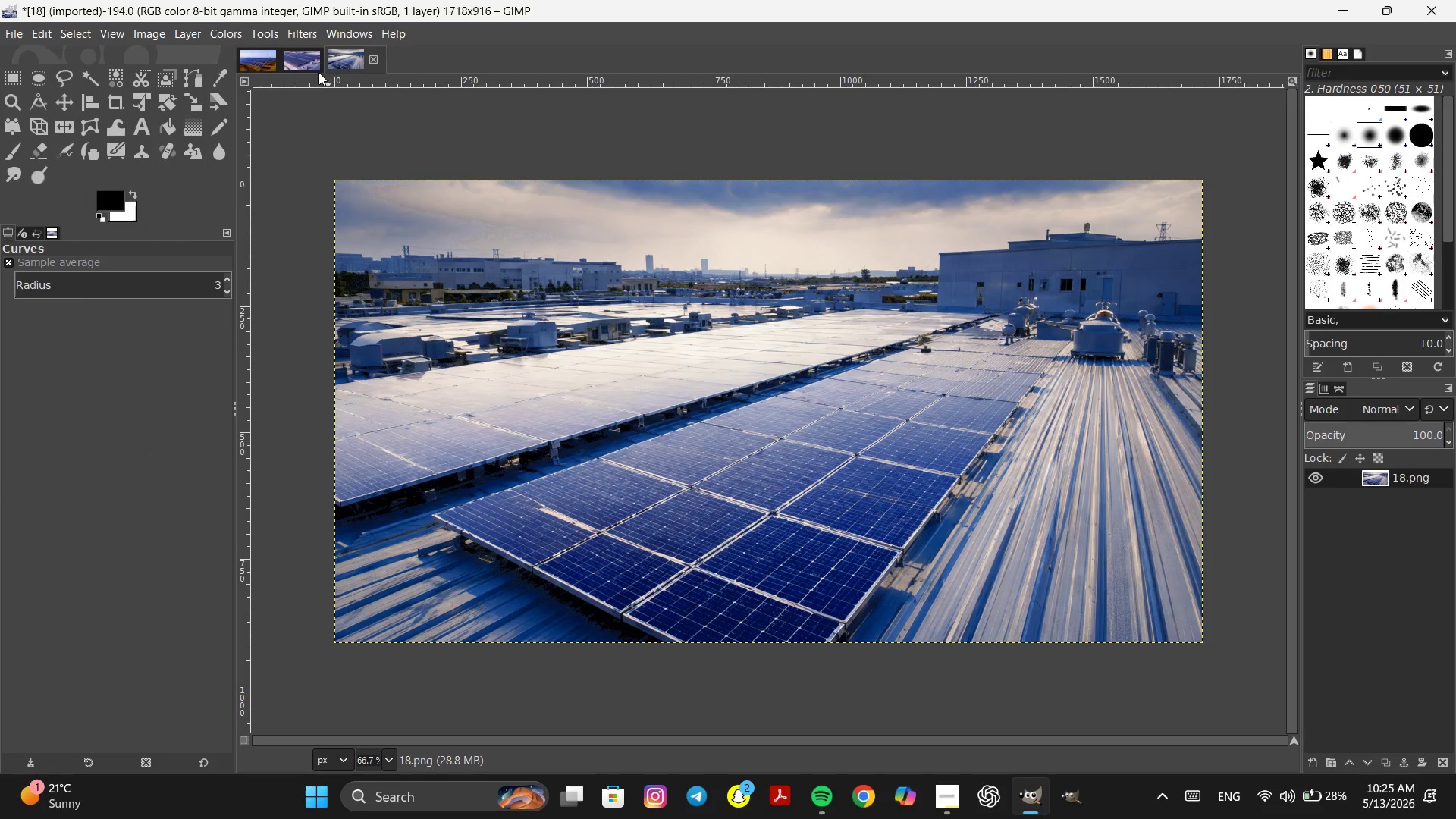 
left_click([307, 64])
 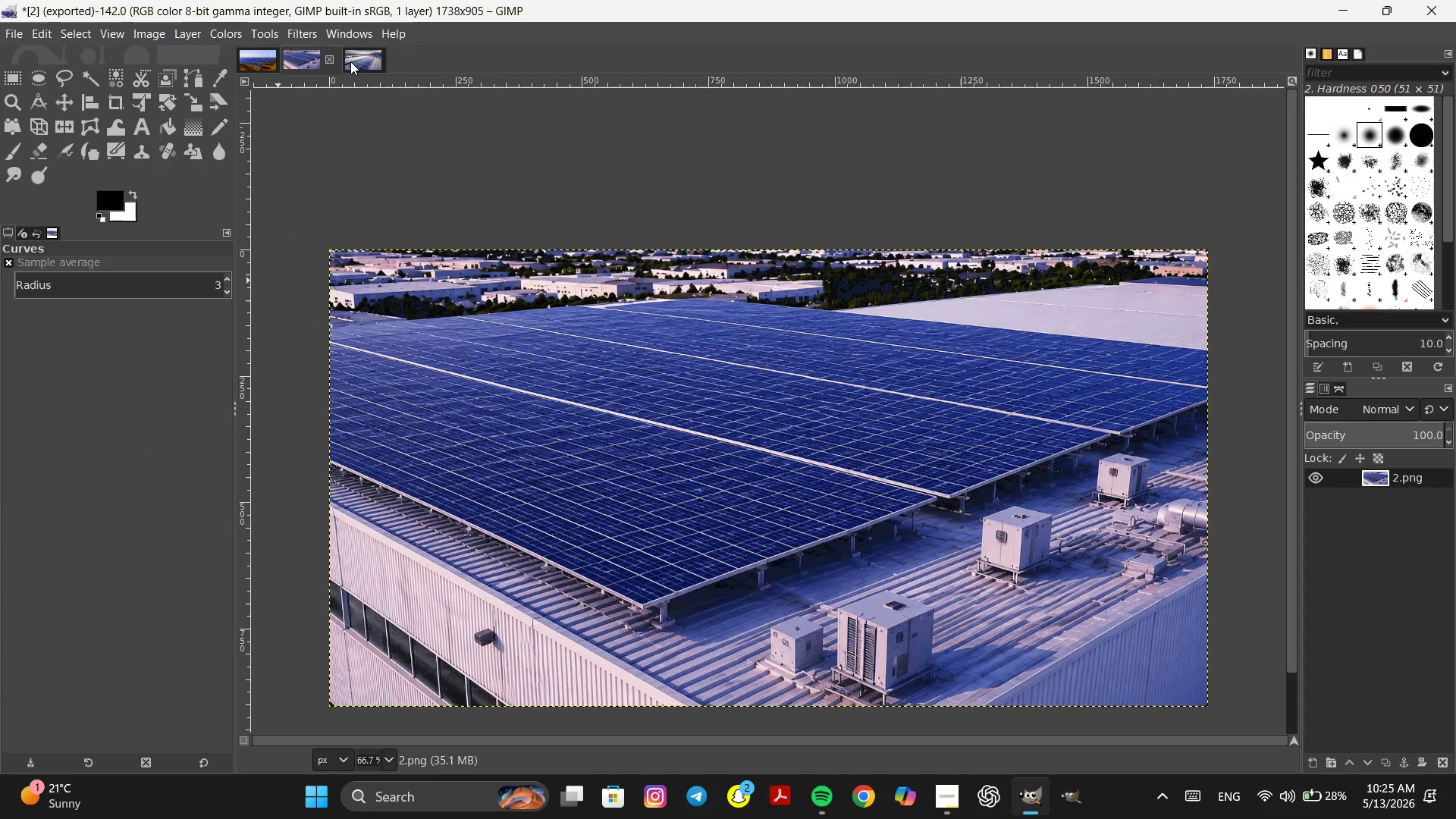 
left_click([350, 61])
 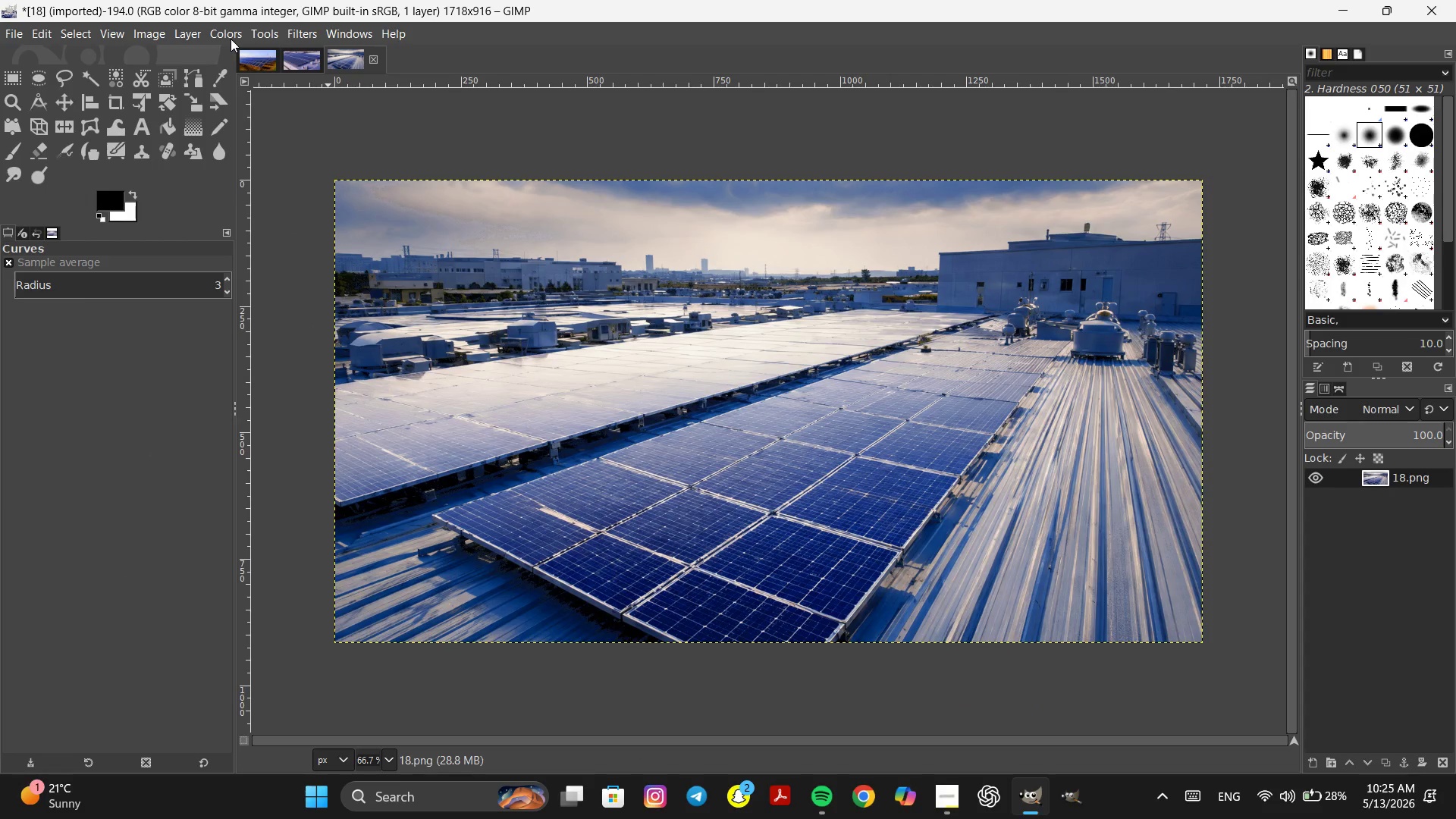 
wait(10.08)
 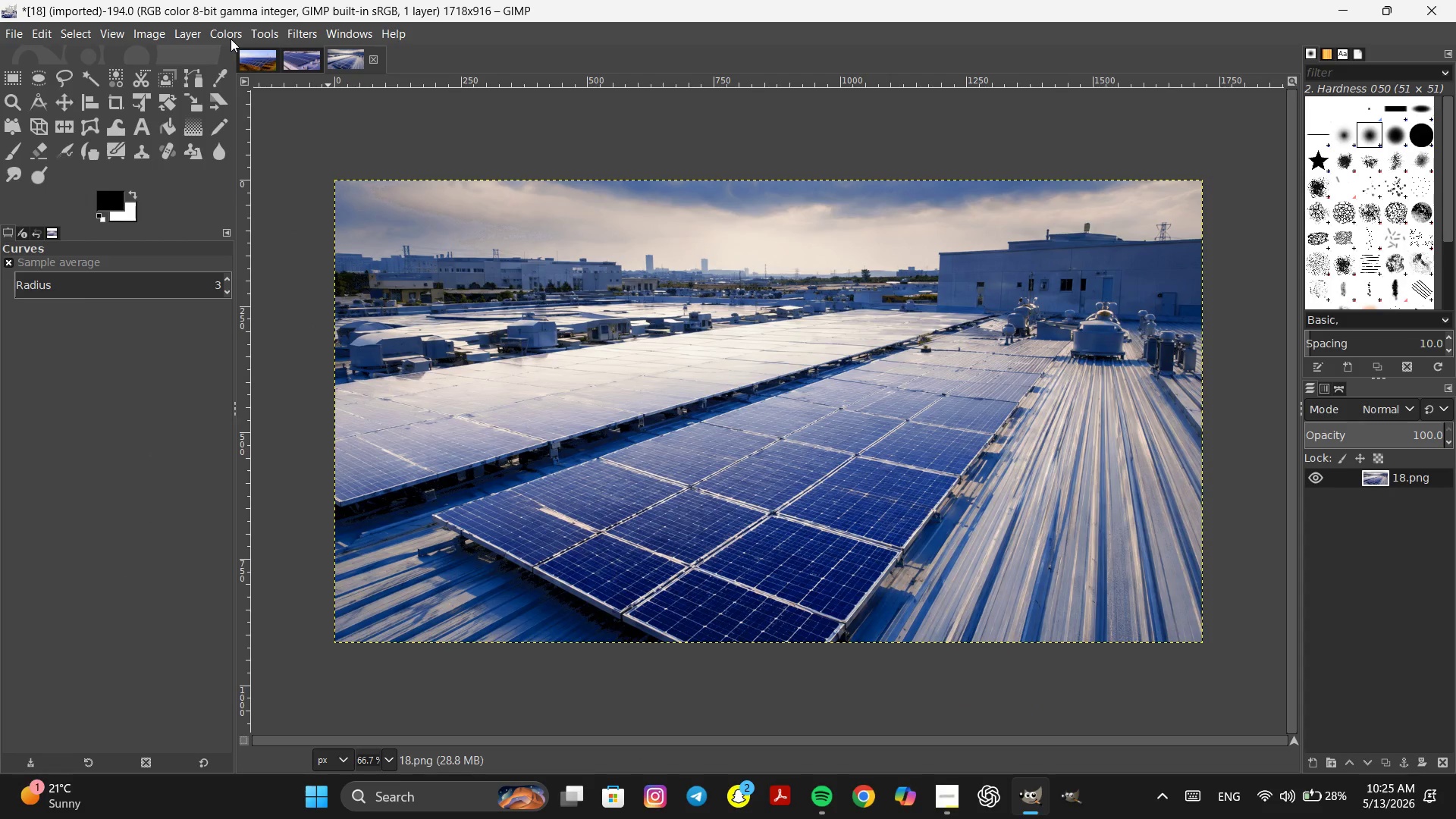 
left_click([224, 34])
 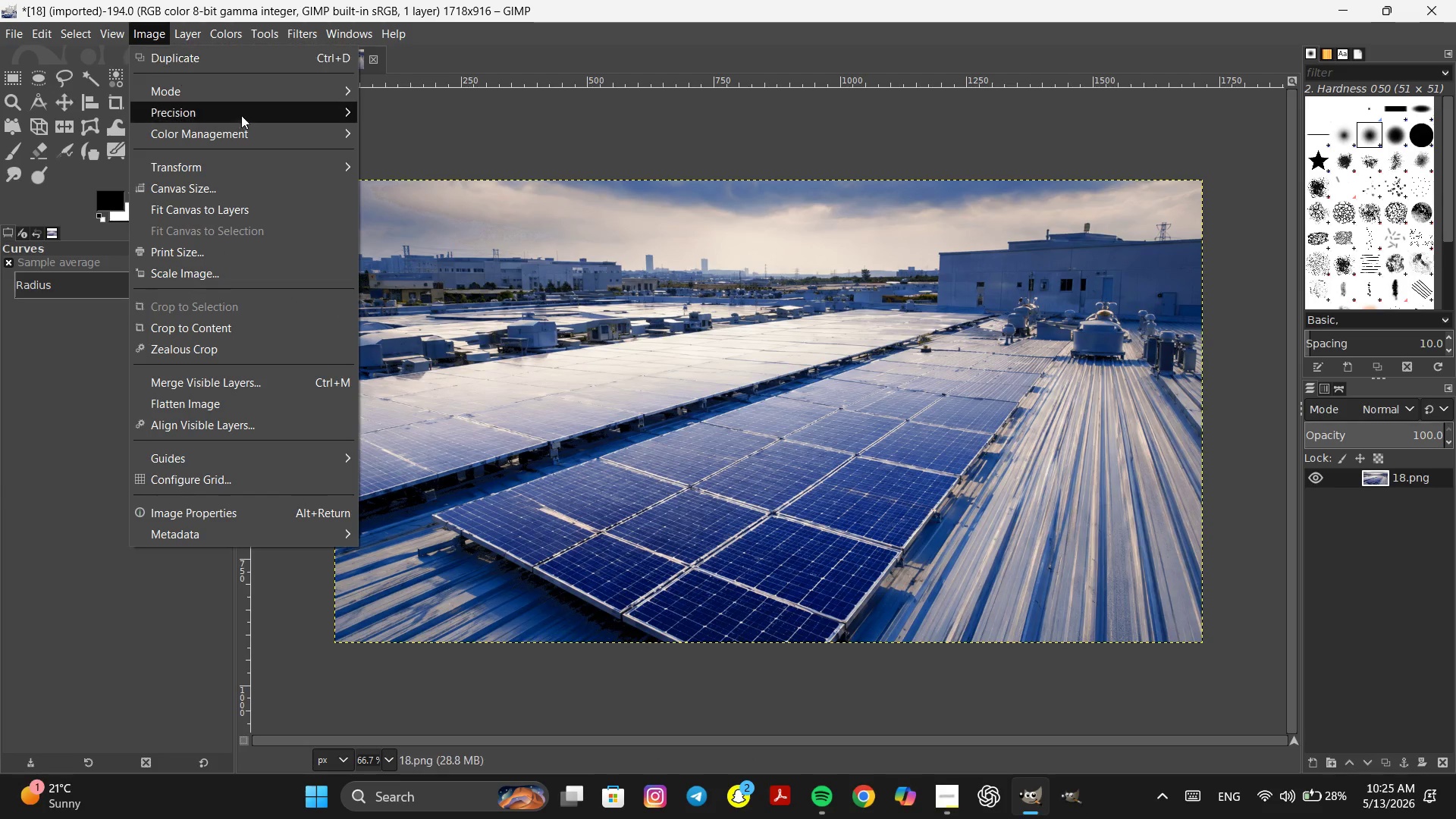 
left_click([243, 128])
 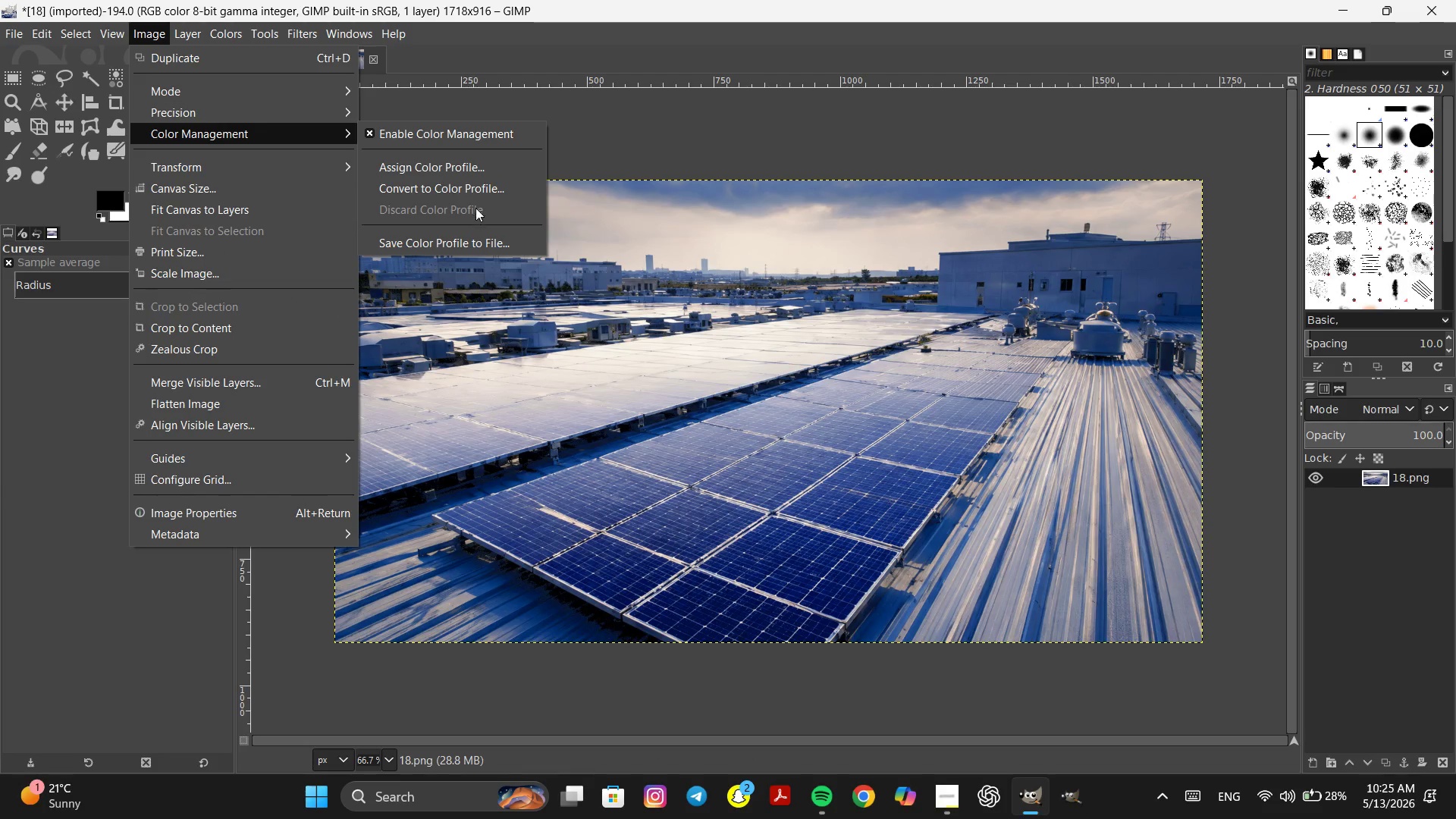 
left_click([479, 182])
 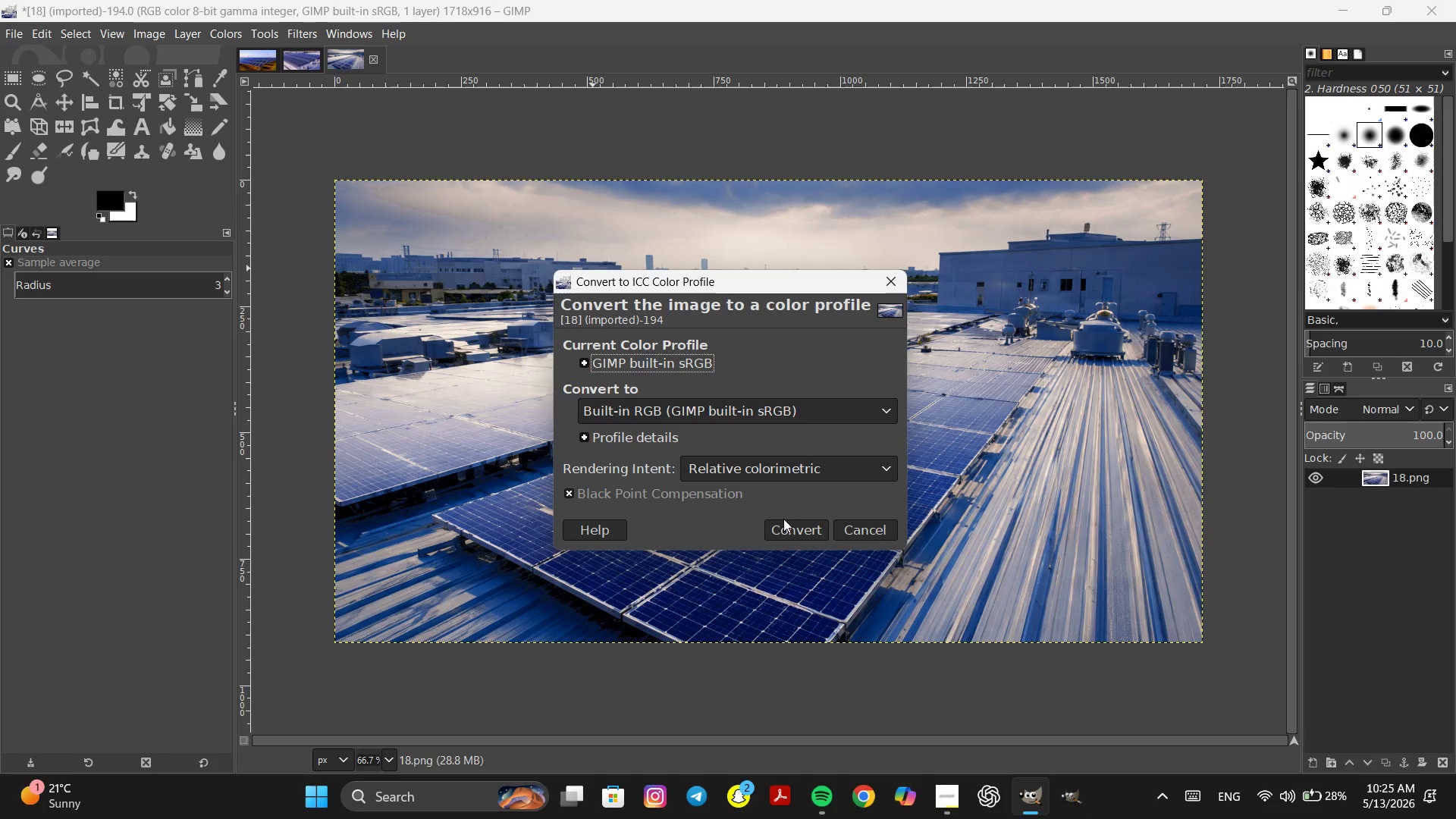 
left_click([793, 532])
 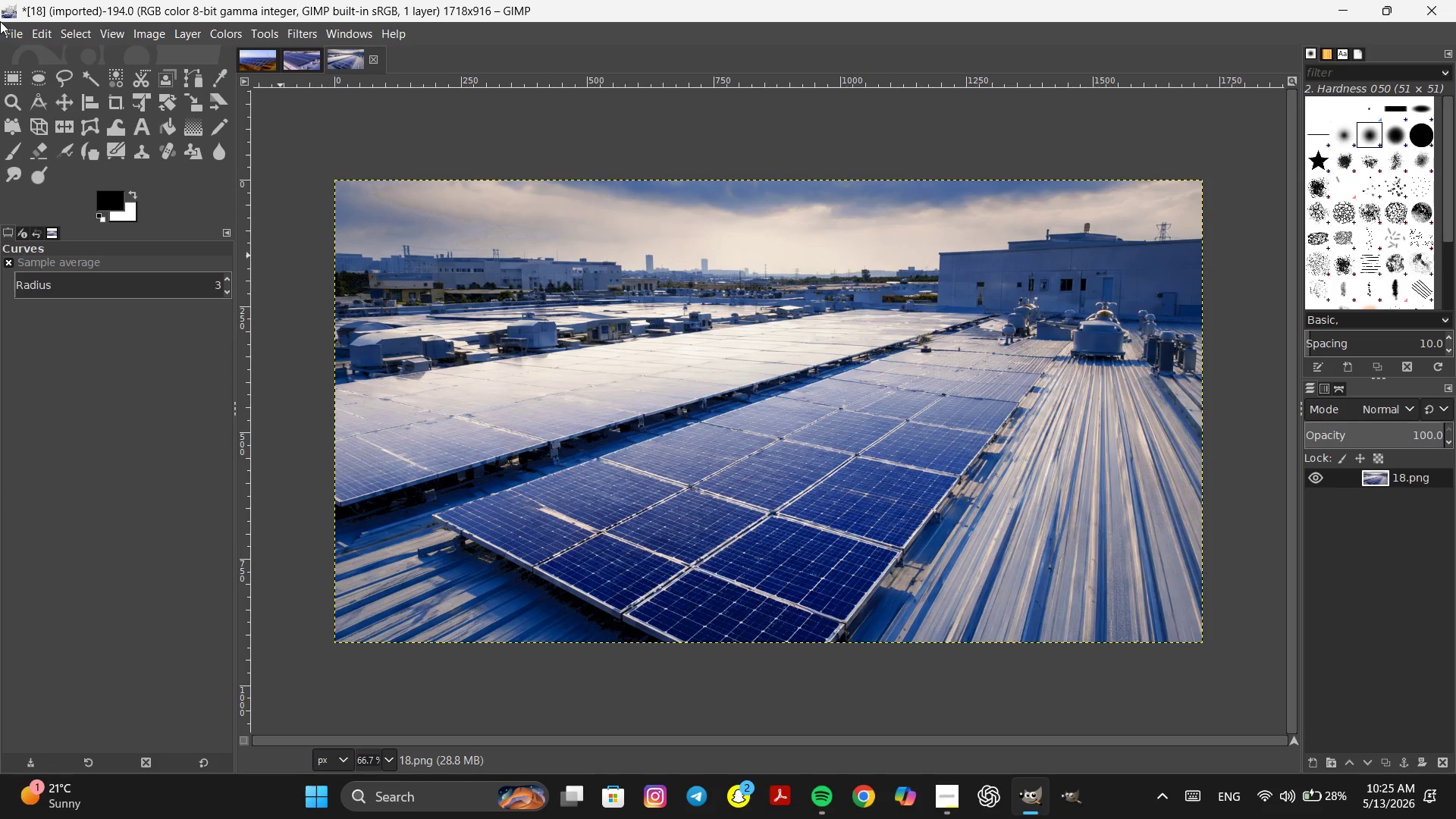 
left_click([12, 32])
 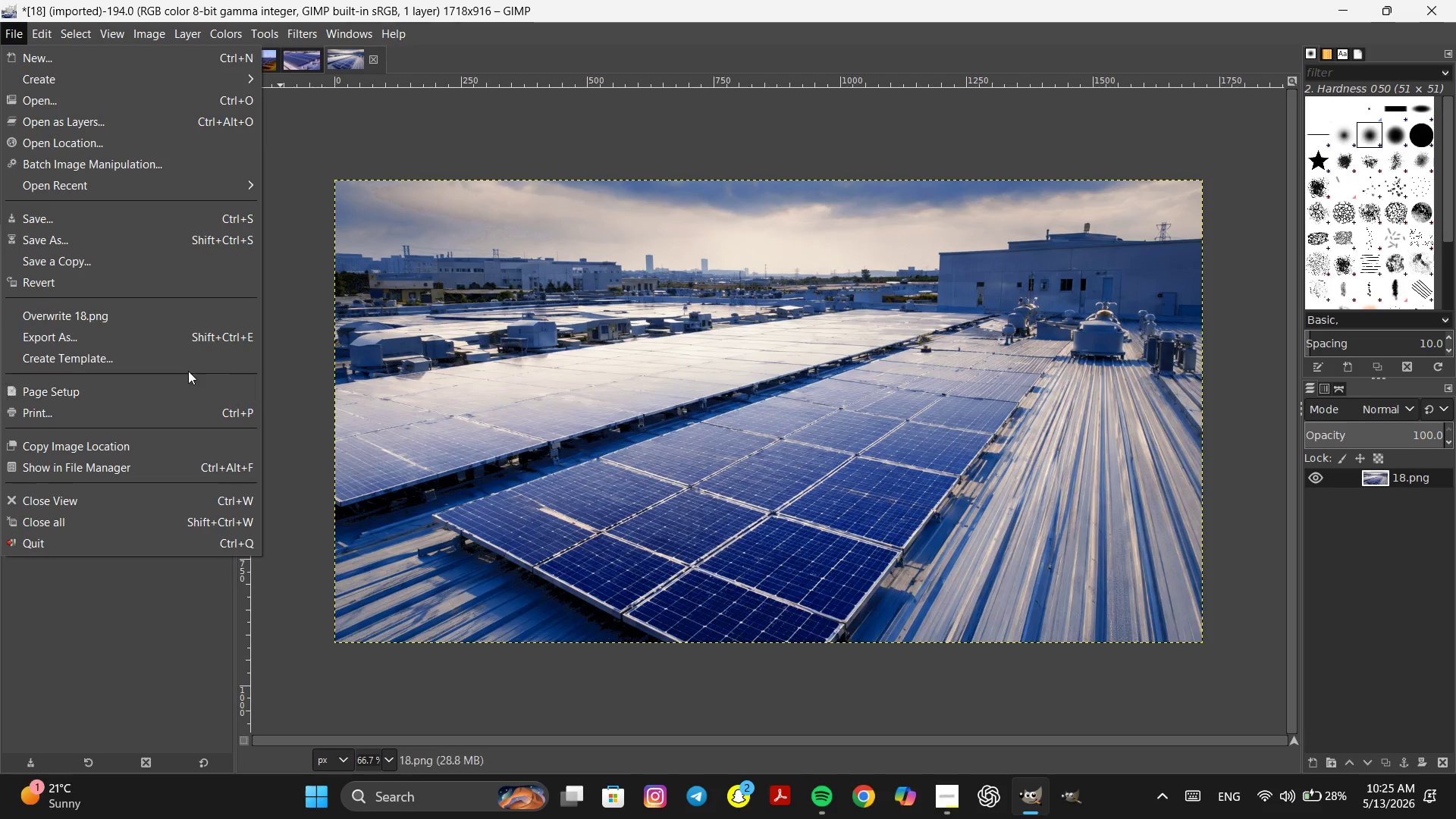 
left_click([180, 331])
 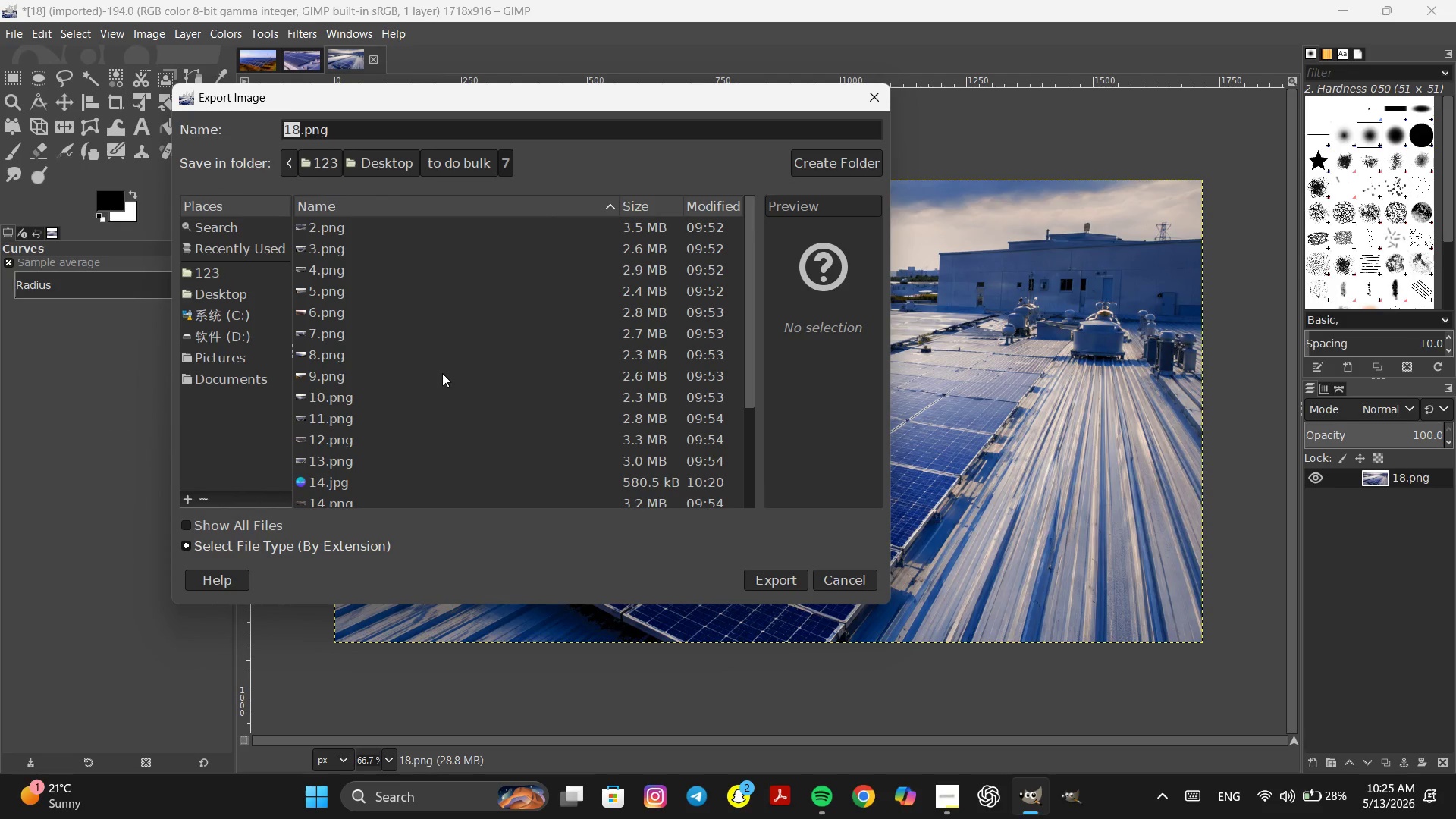 
scroll: coordinate [488, 387], scroll_direction: down, amount: 10.0
 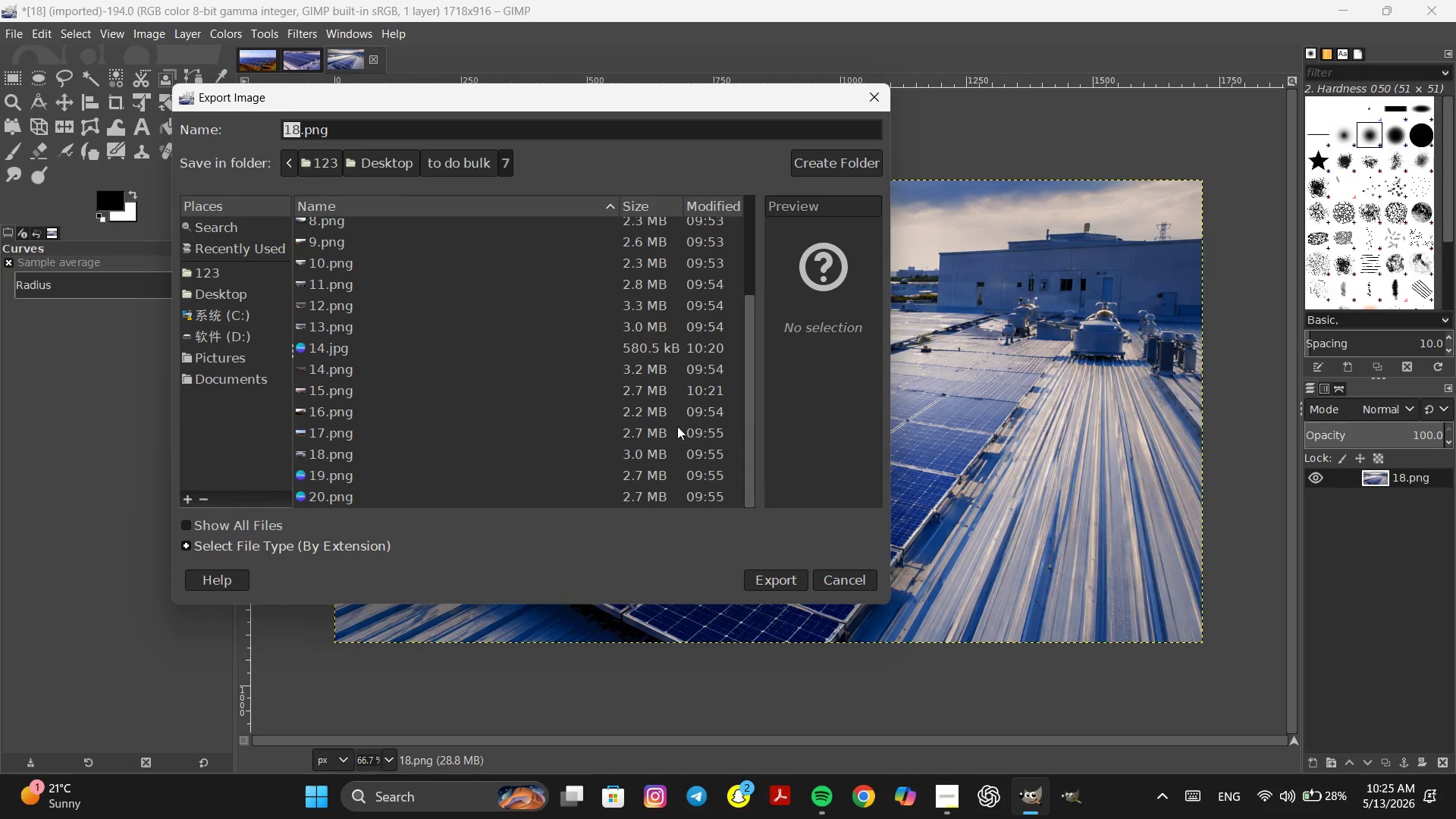 
left_click([227, 290])
 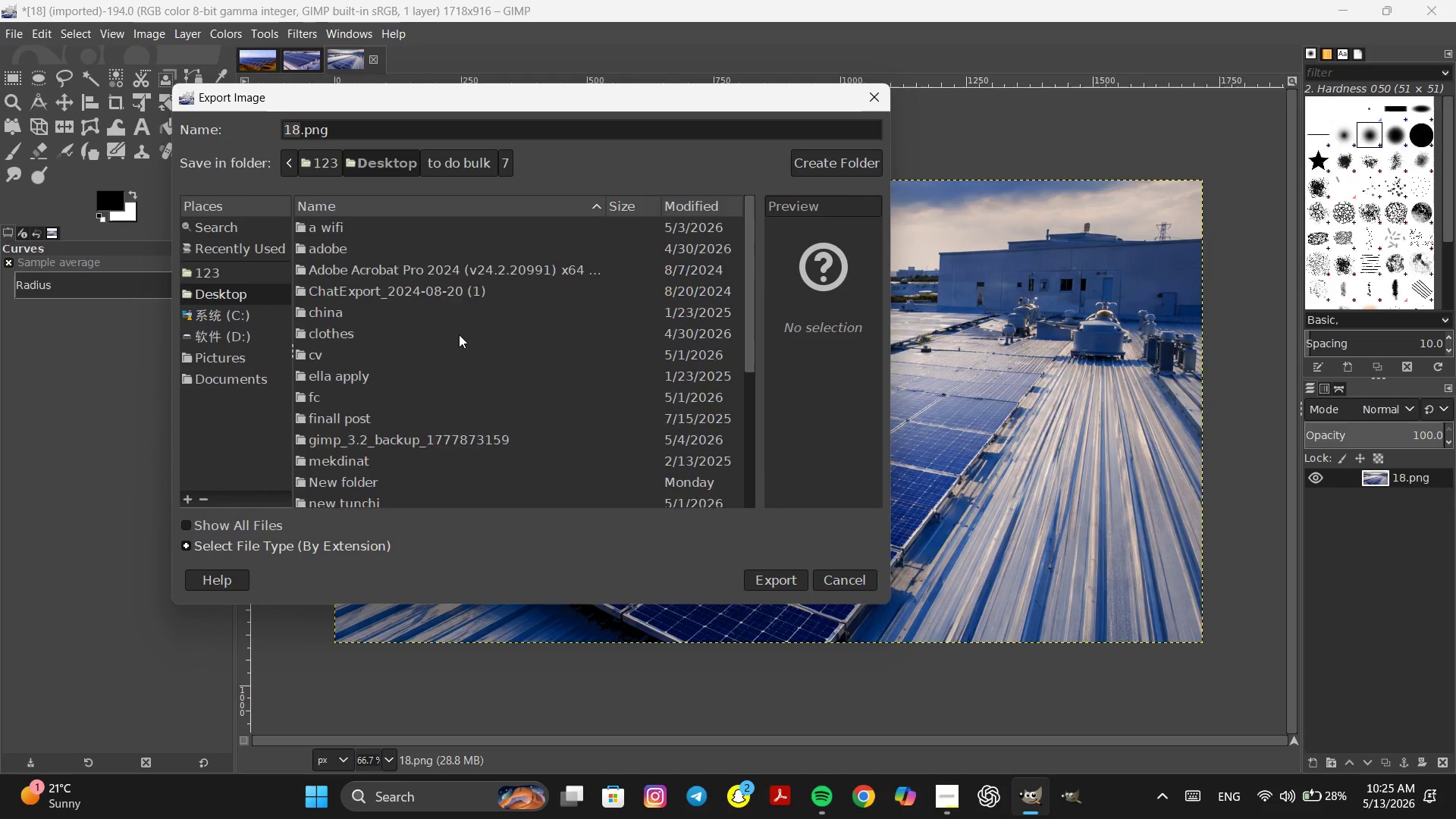 
scroll: coordinate [442, 372], scroll_direction: down, amount: 12.0
 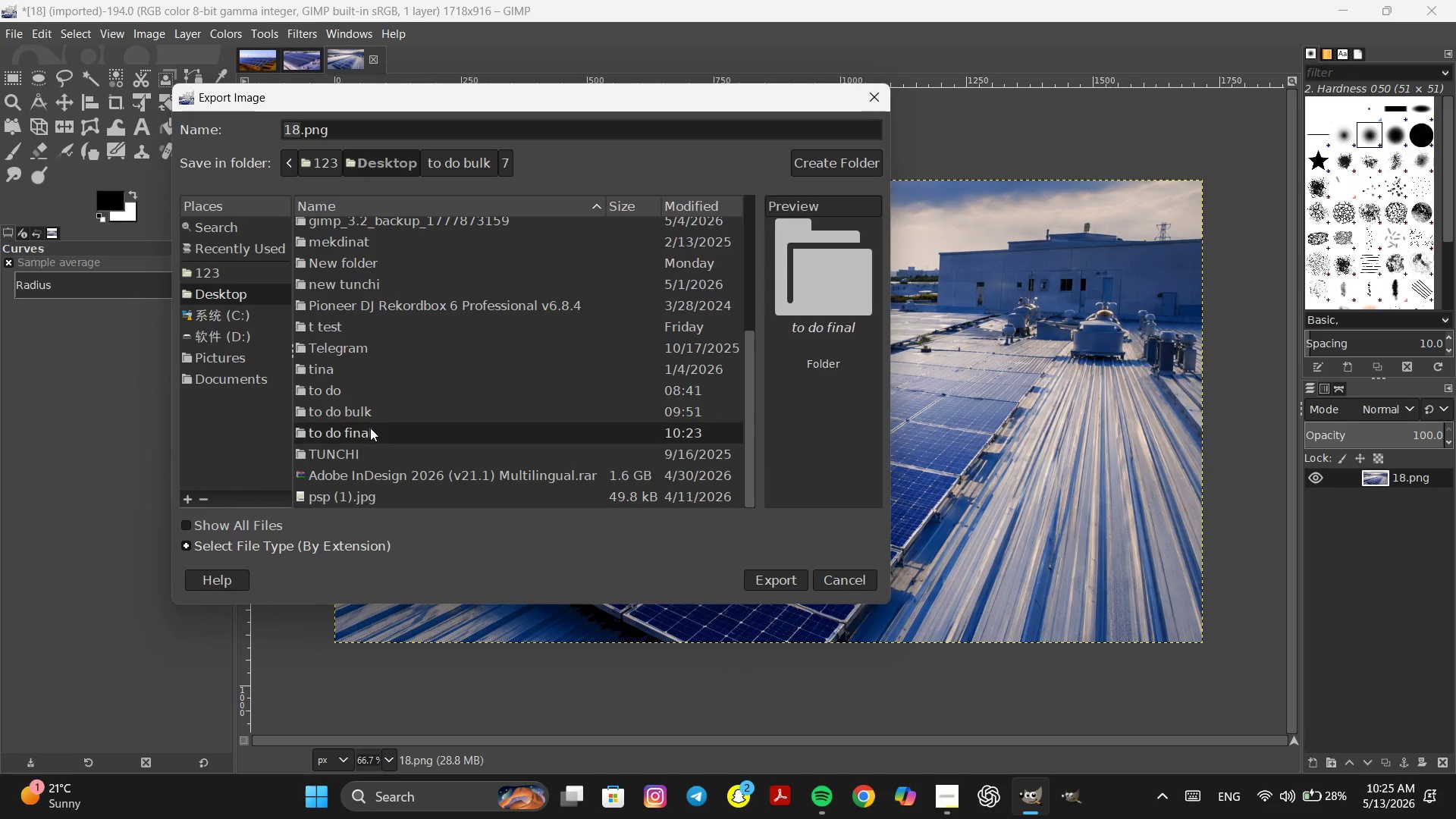 
double_click([370, 428])
 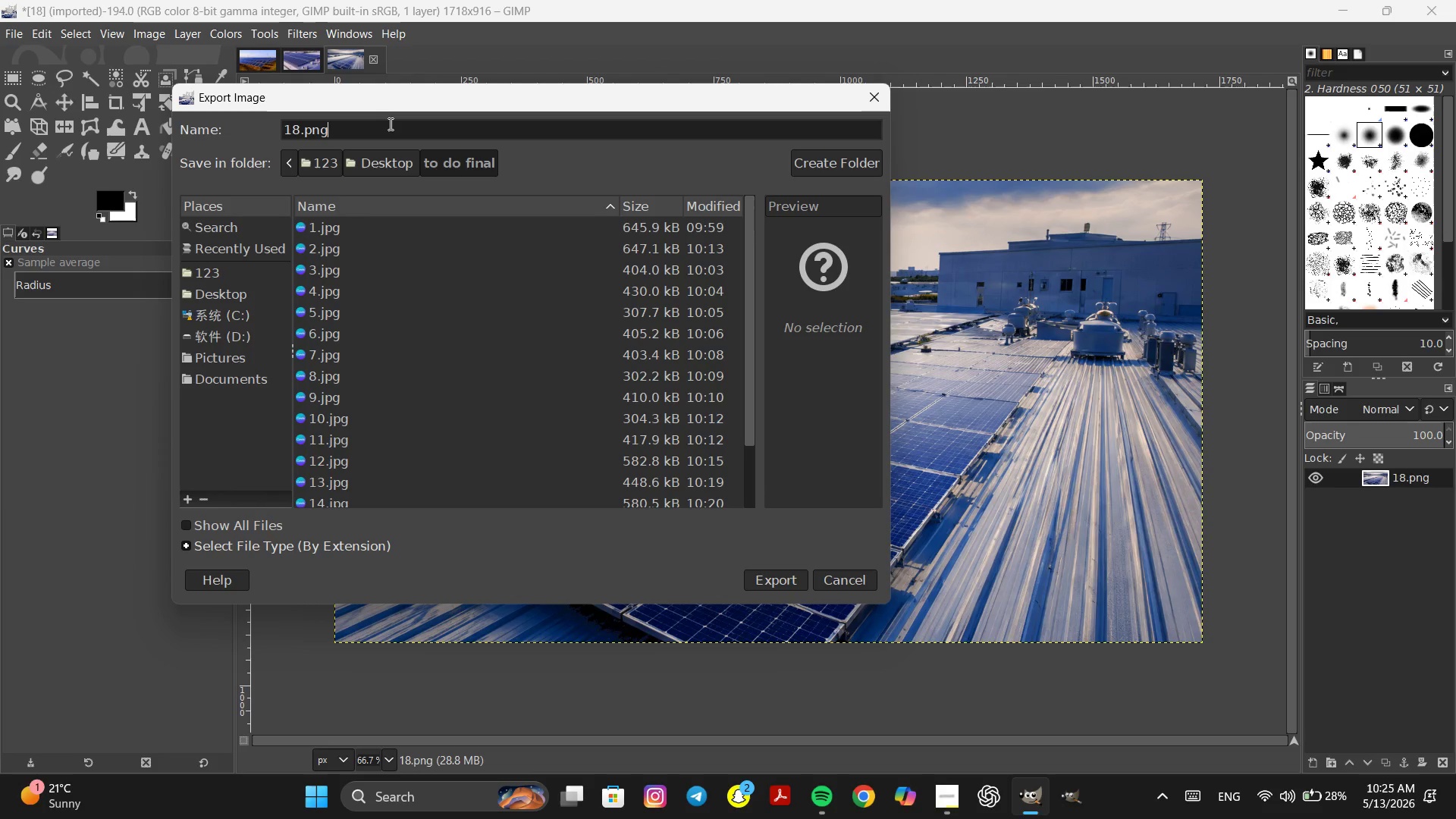 
key(Backspace)
key(Backspace)
key(Backspace)
type(jpg)
 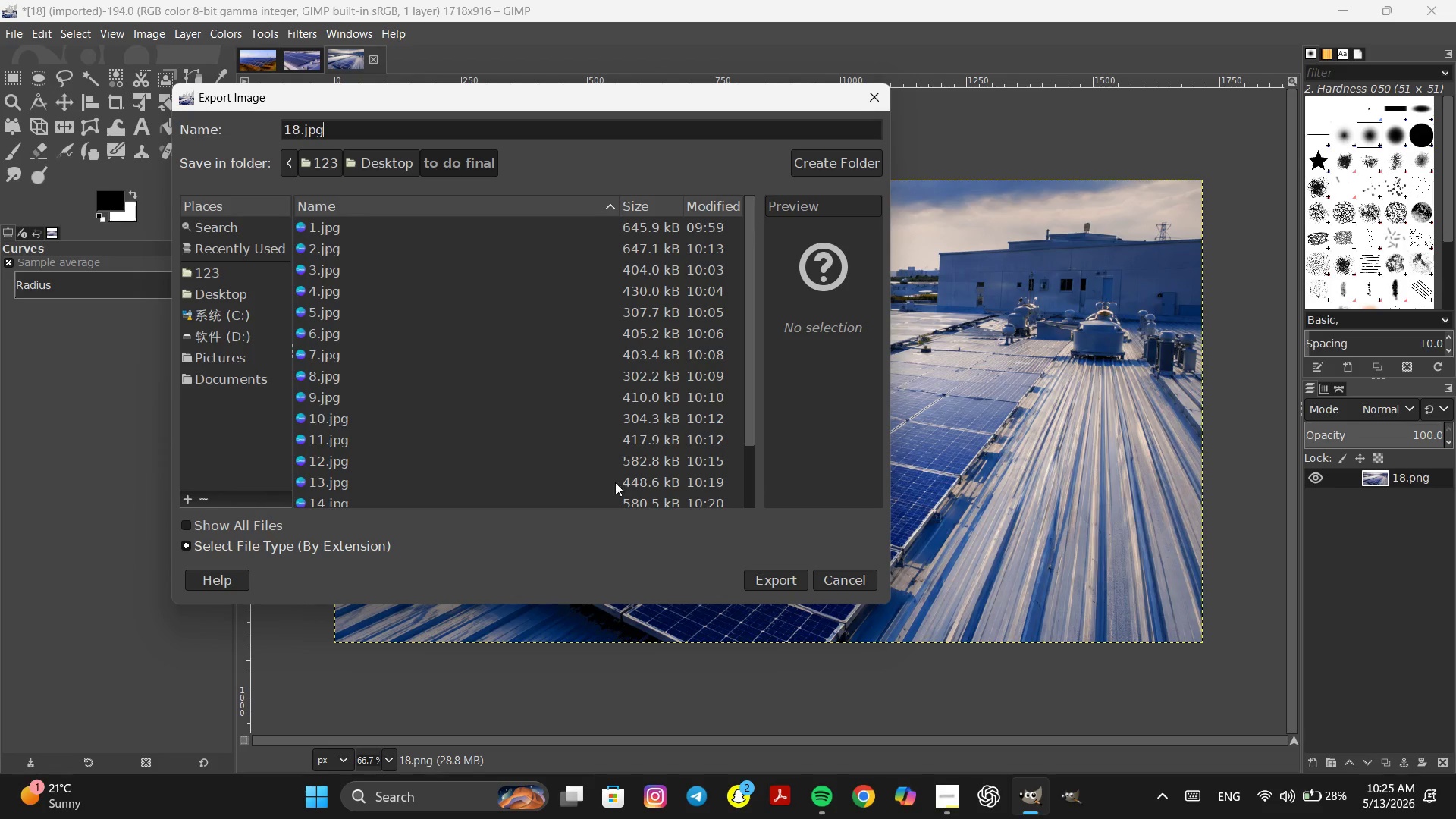 
scroll: coordinate [630, 435], scroll_direction: down, amount: 11.0
 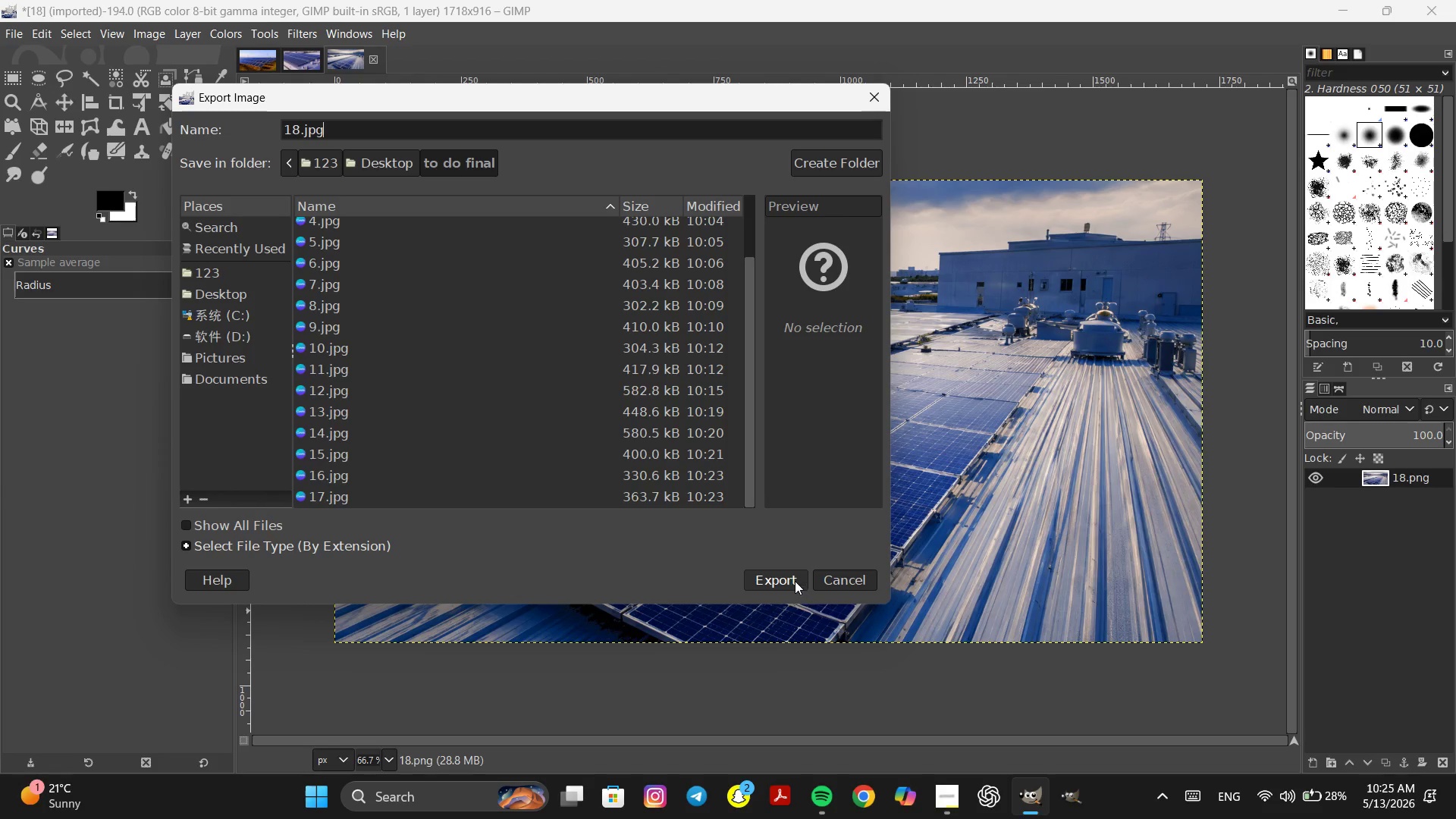 
left_click([794, 579])
 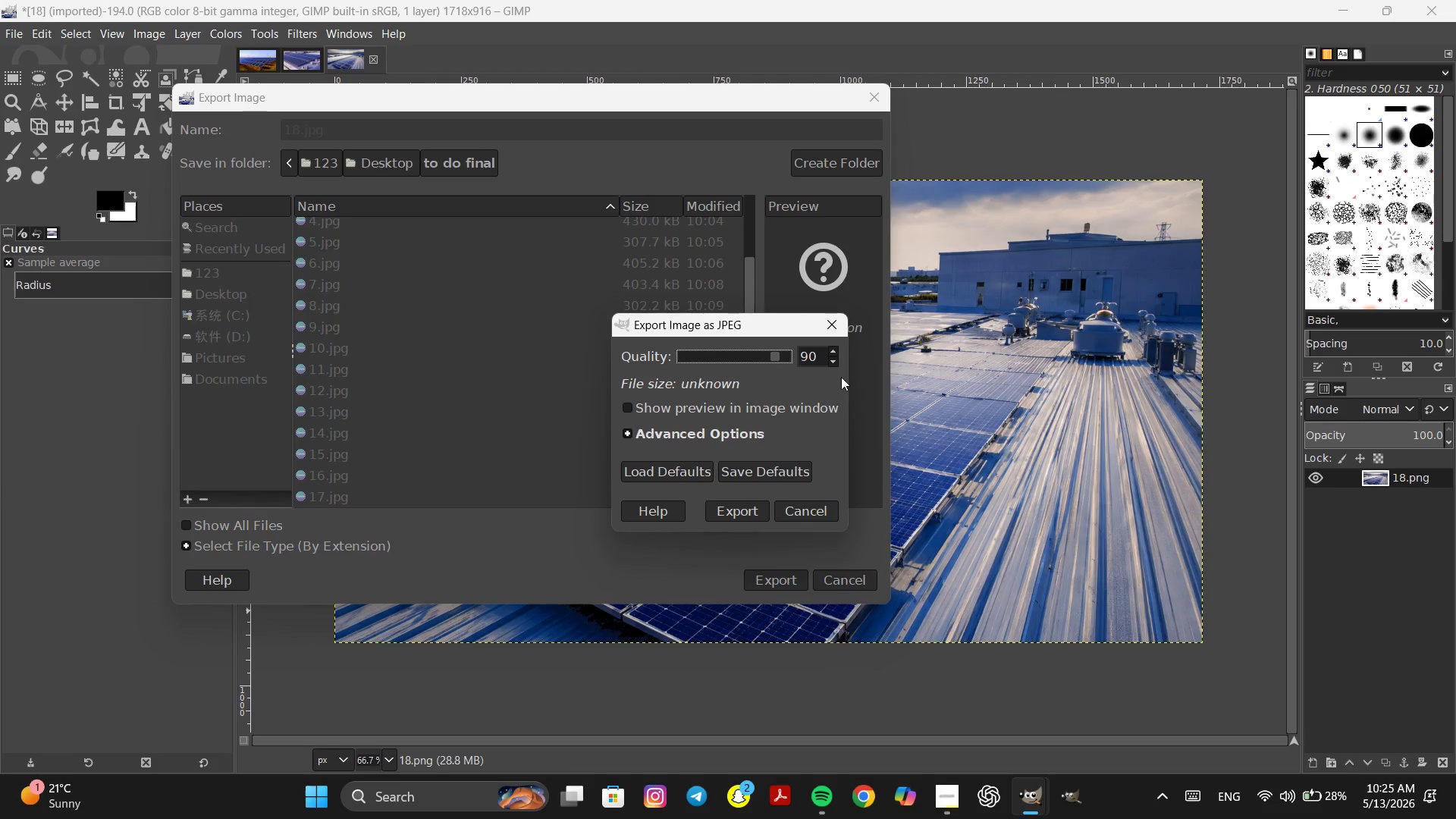 
double_click([833, 362])
 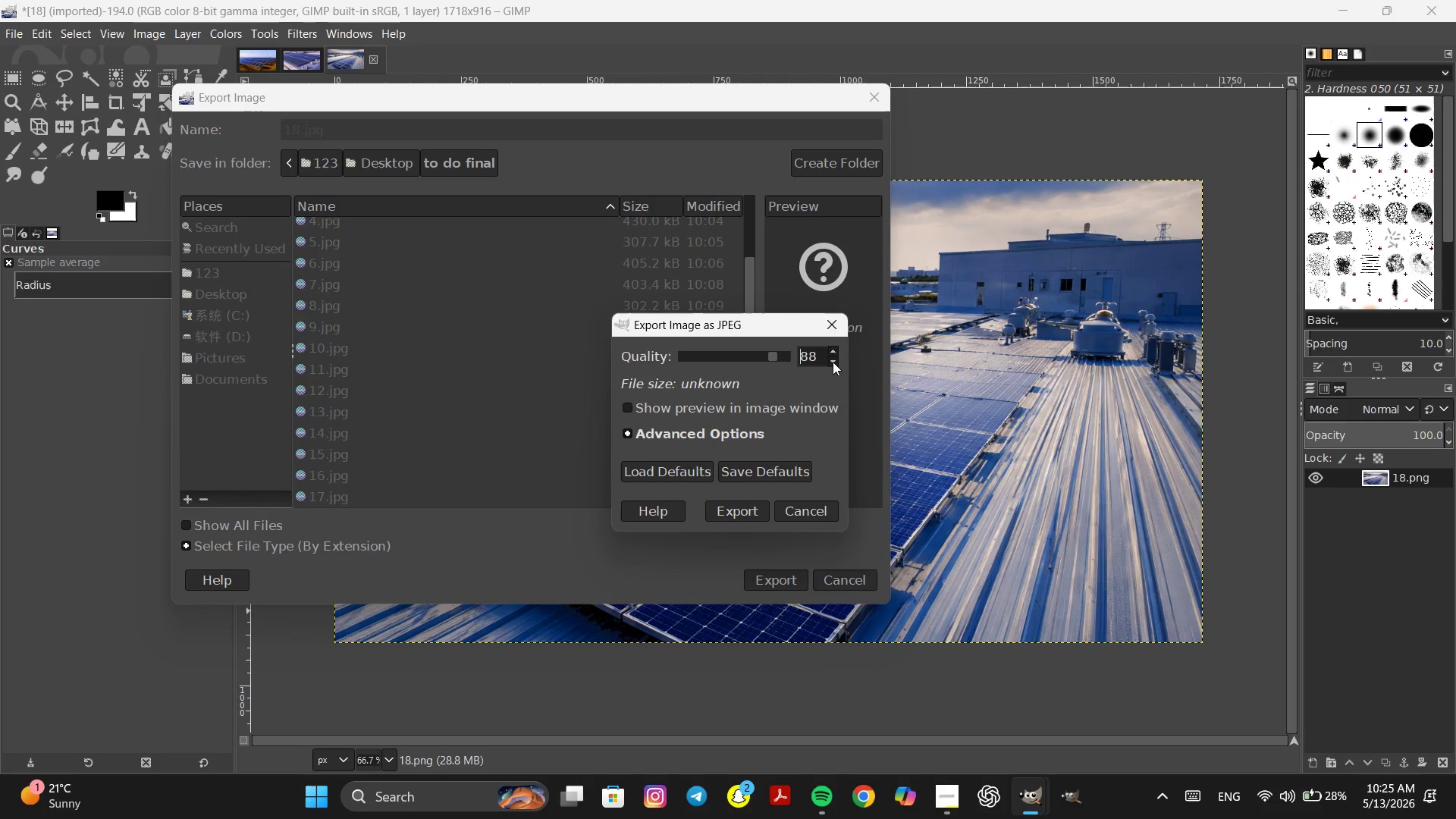 
triple_click([833, 362])
 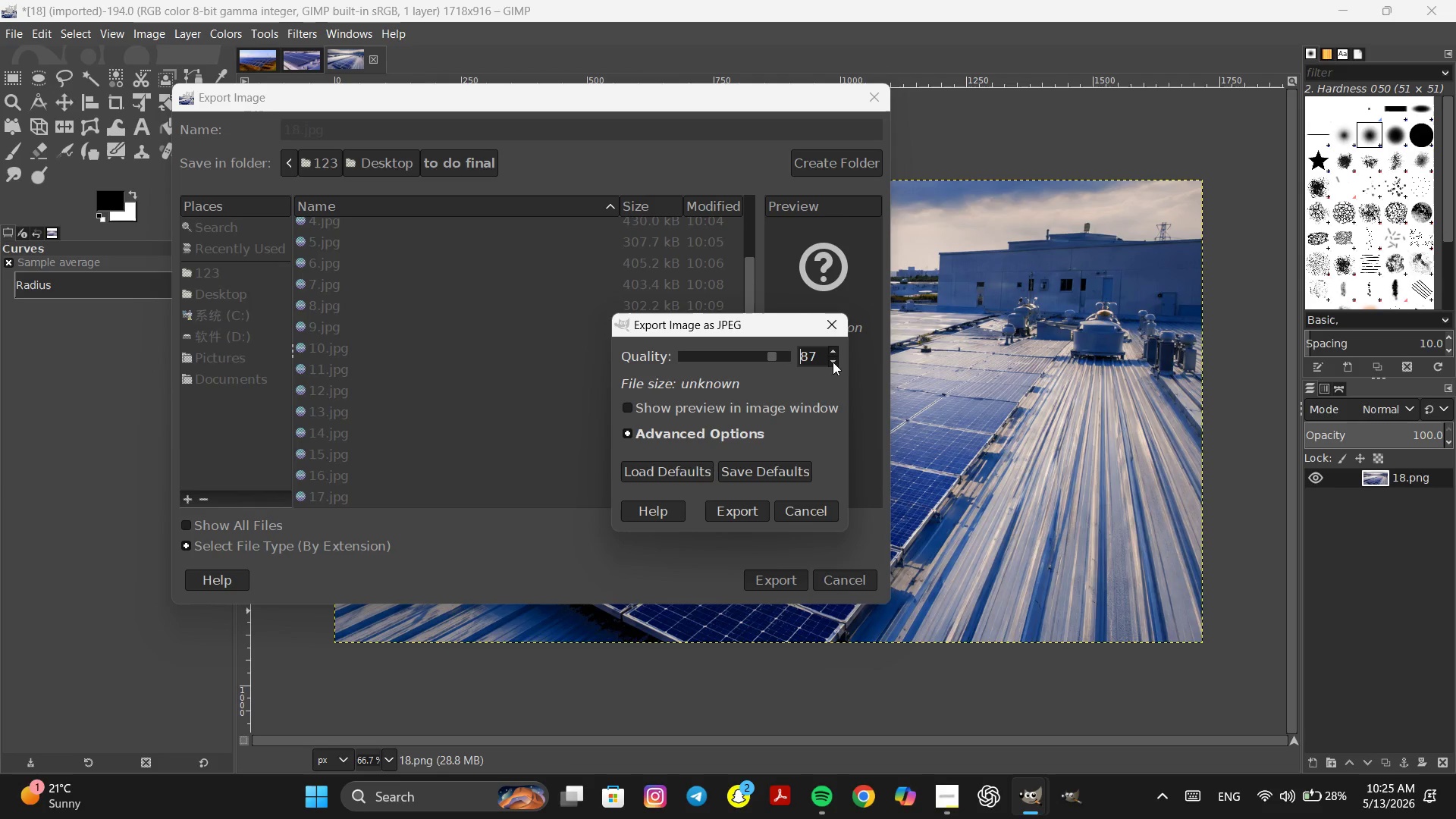 
triple_click([833, 362])
 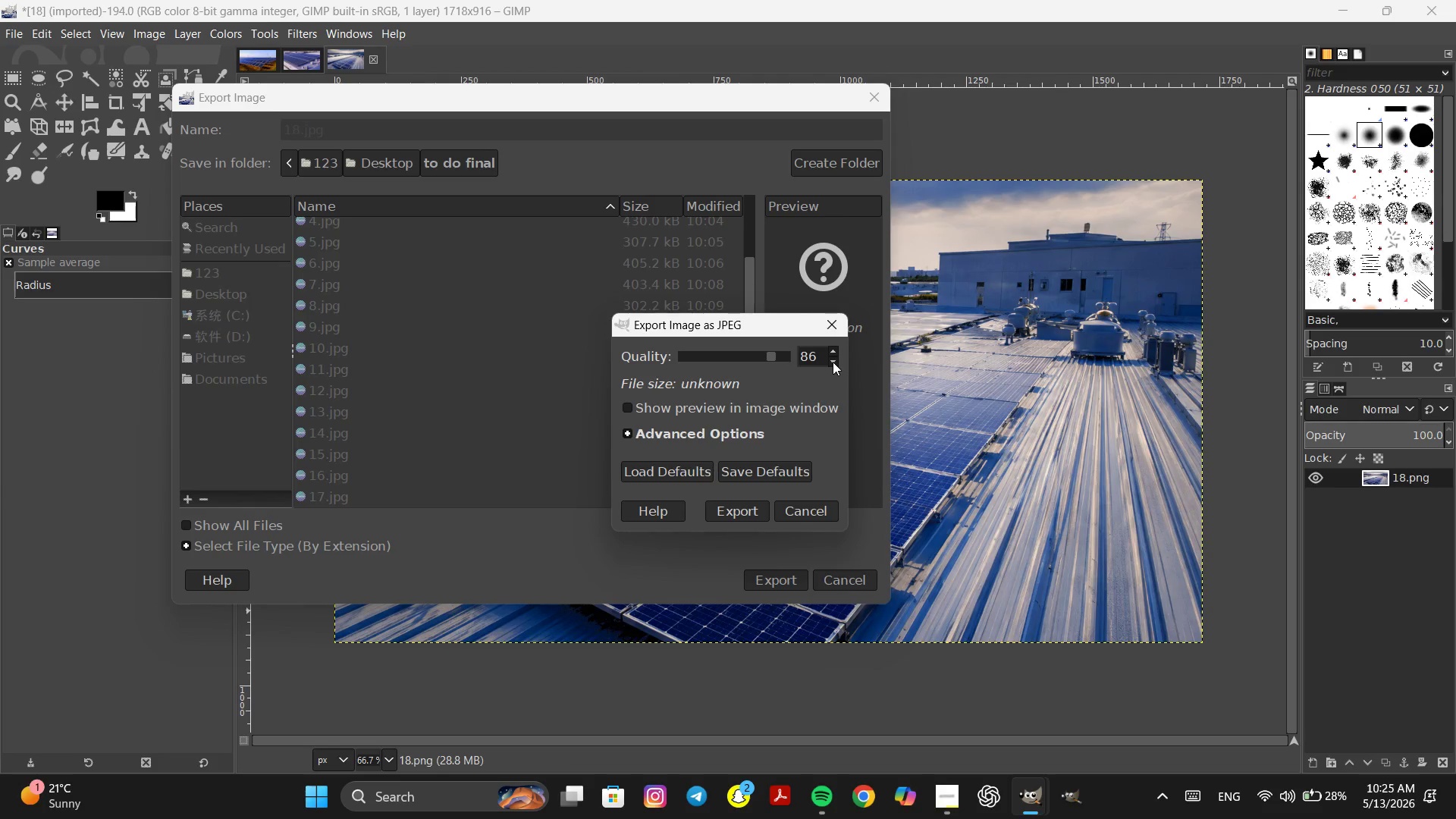 
triple_click([833, 362])
 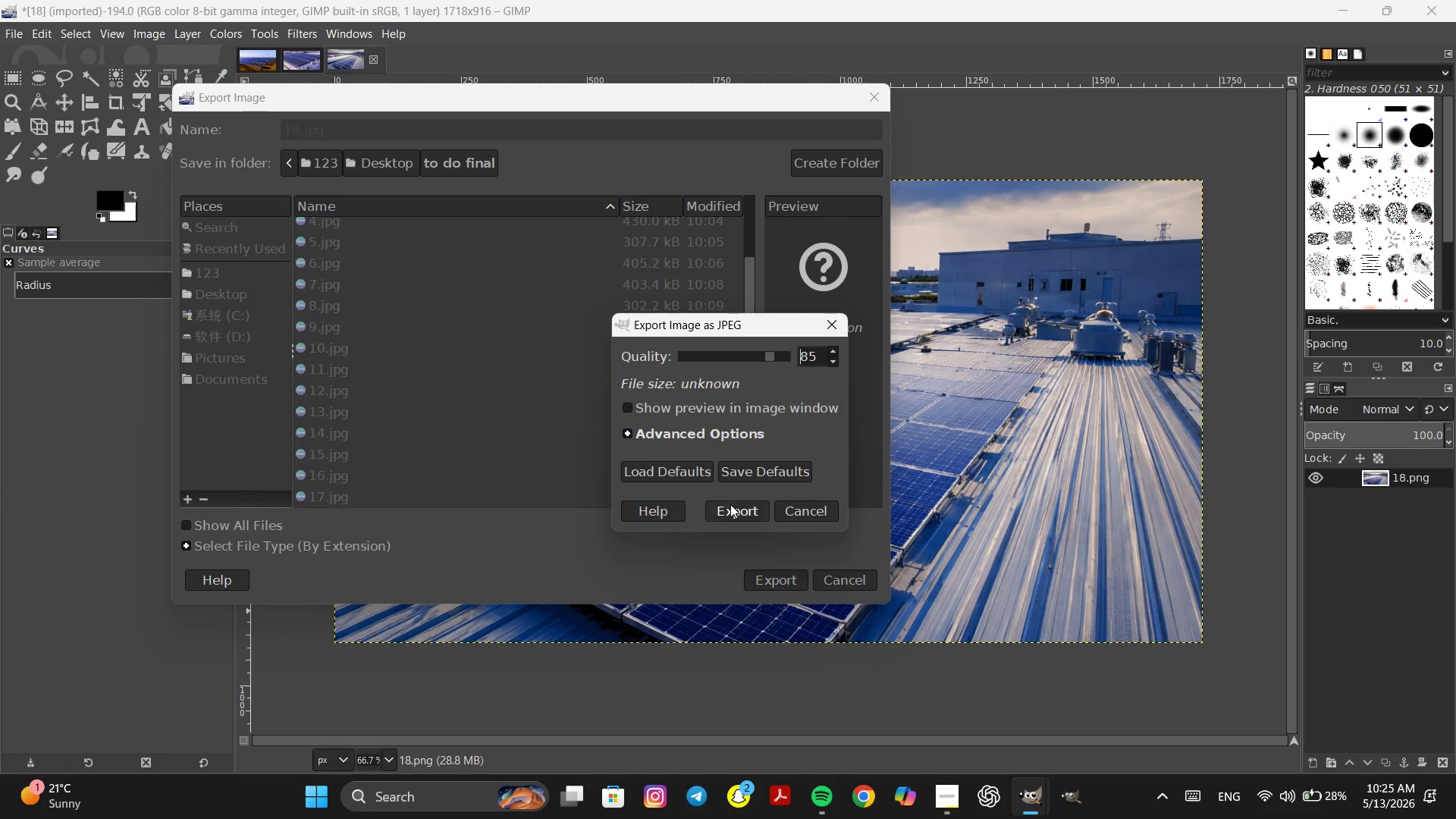 
left_click([731, 504])
 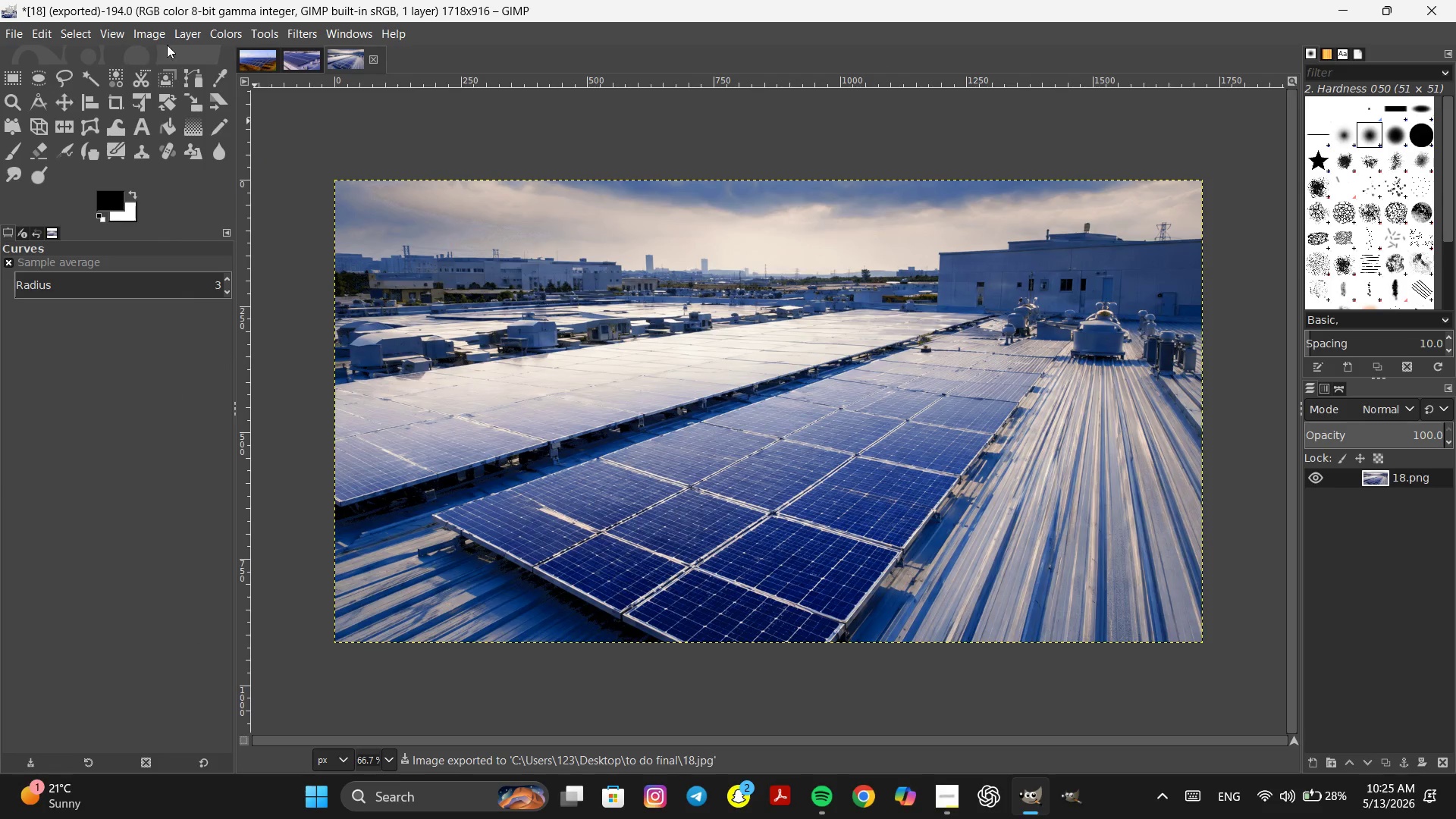 
left_click([376, 61])
 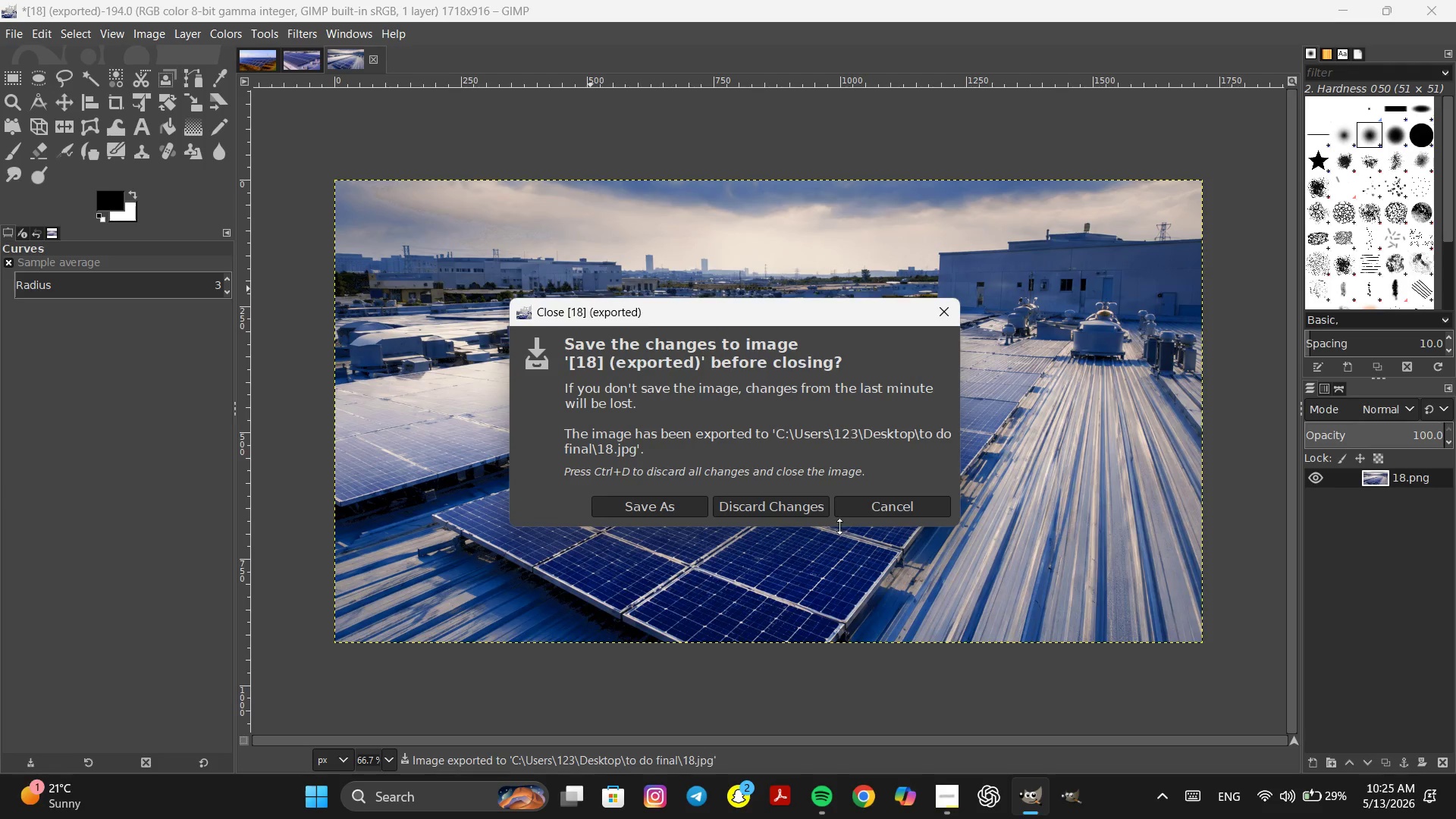 
left_click([781, 506])
 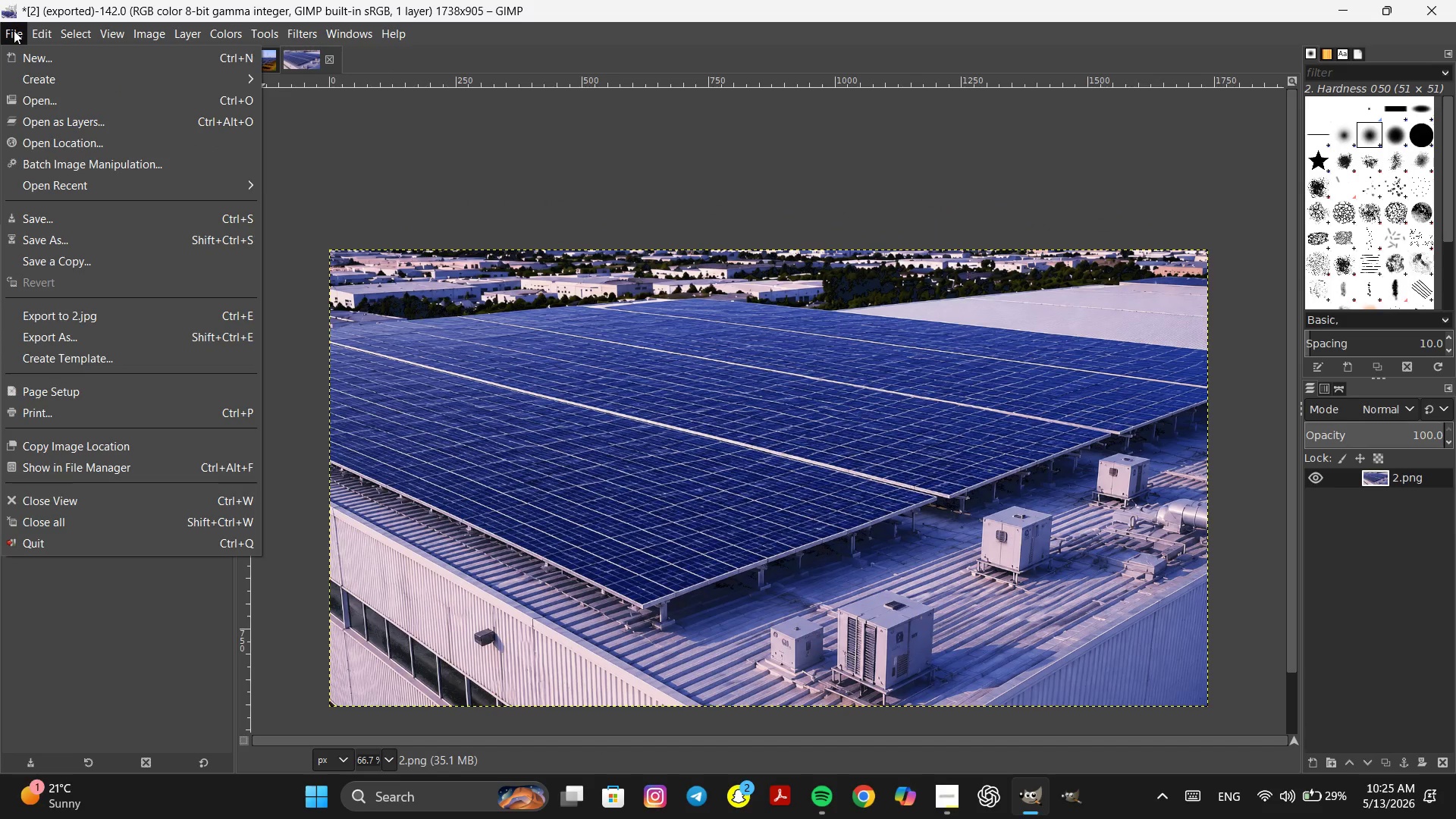 
double_click([50, 92])
 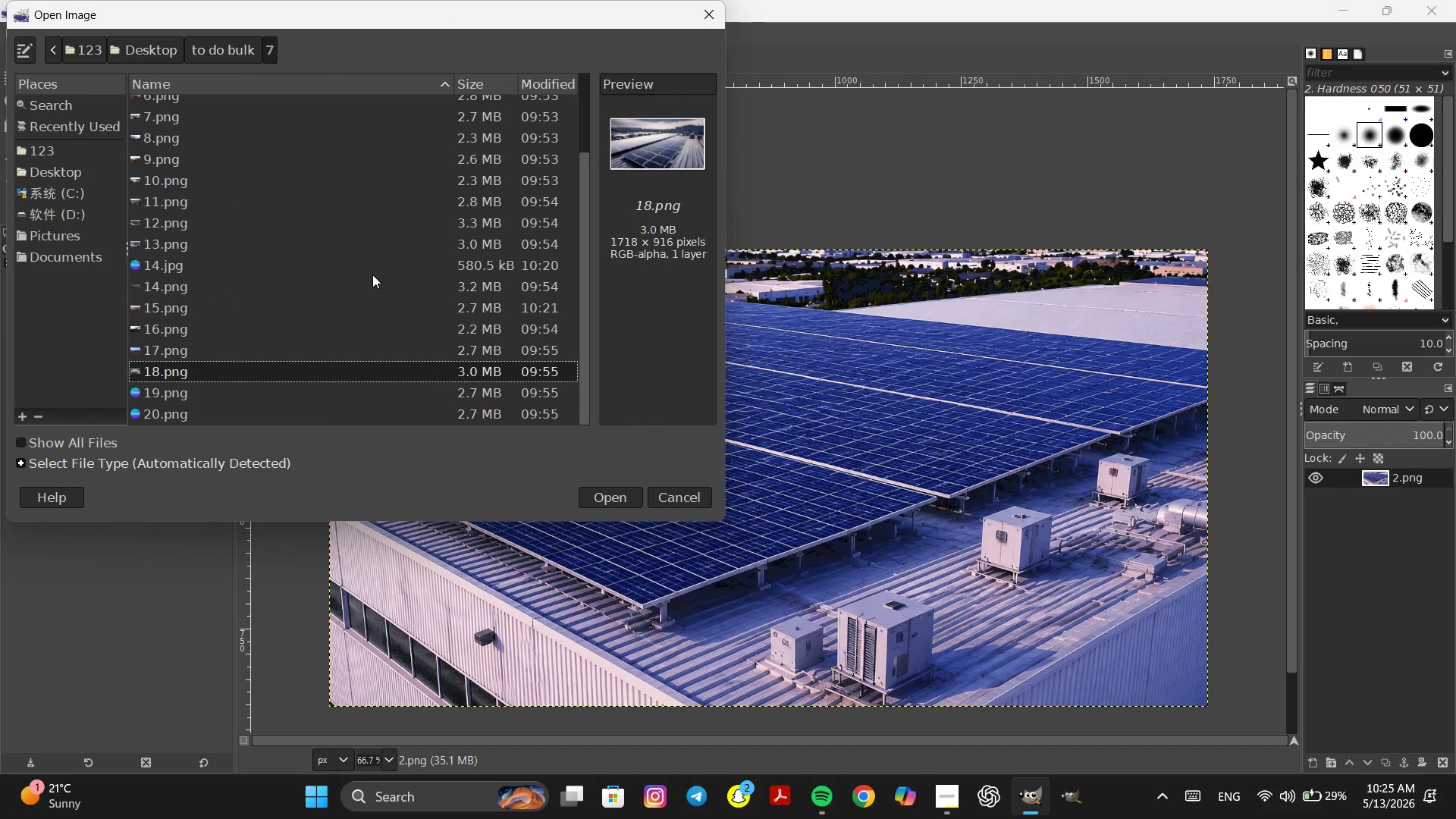 
scroll: coordinate [373, 278], scroll_direction: down, amount: 6.0
 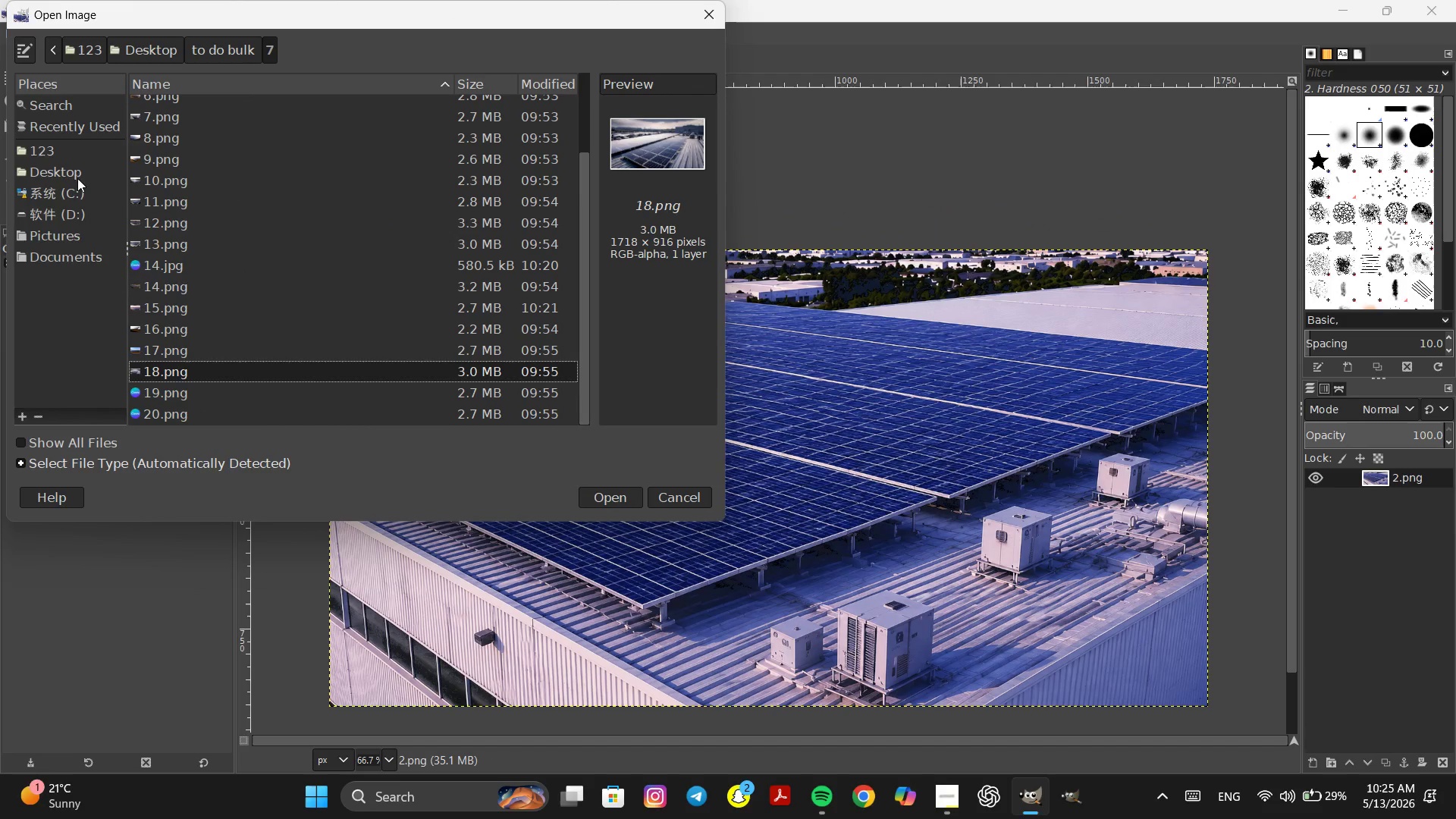 
left_click([70, 169])
 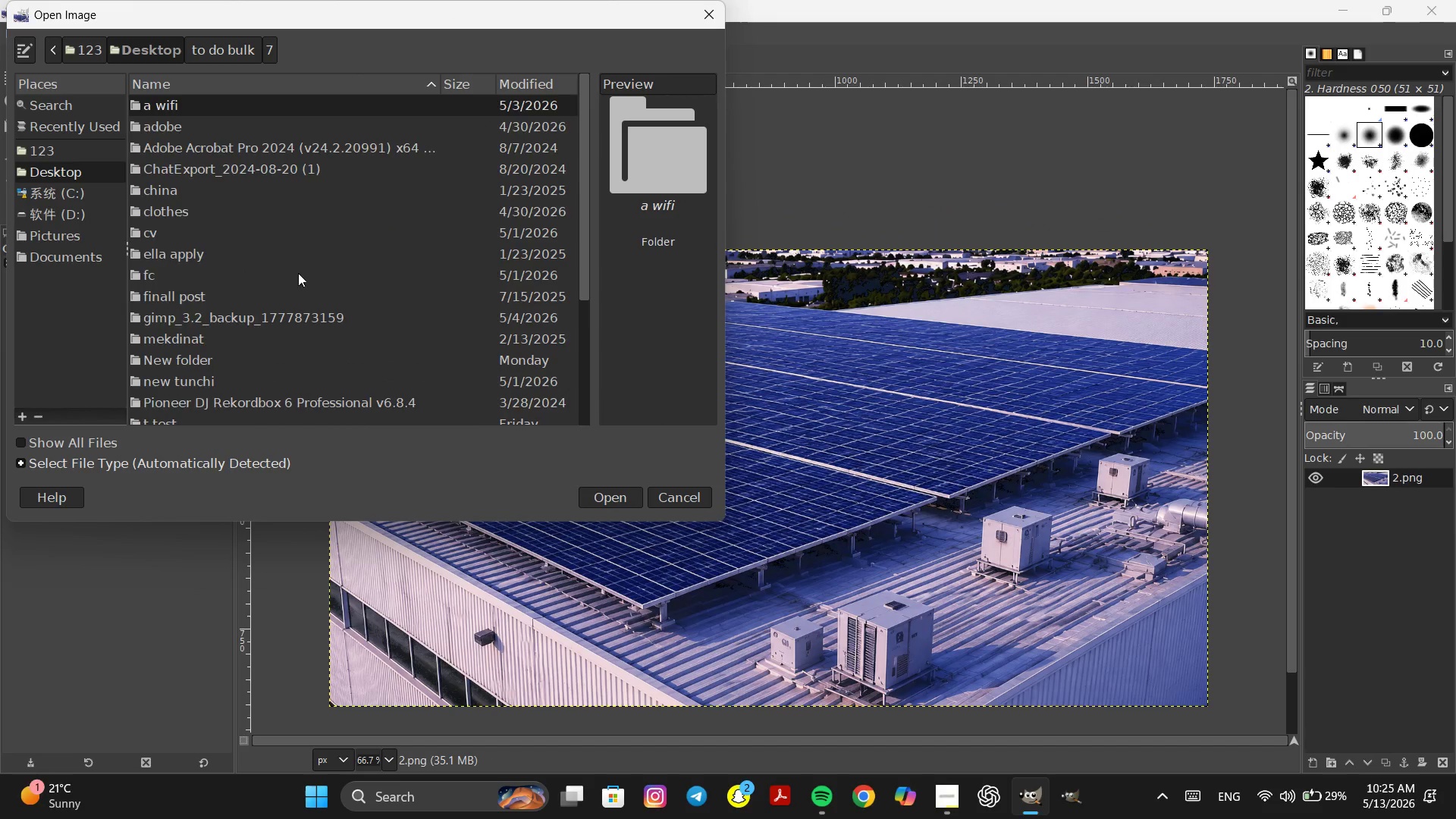 
scroll: coordinate [305, 287], scroll_direction: down, amount: 12.0
 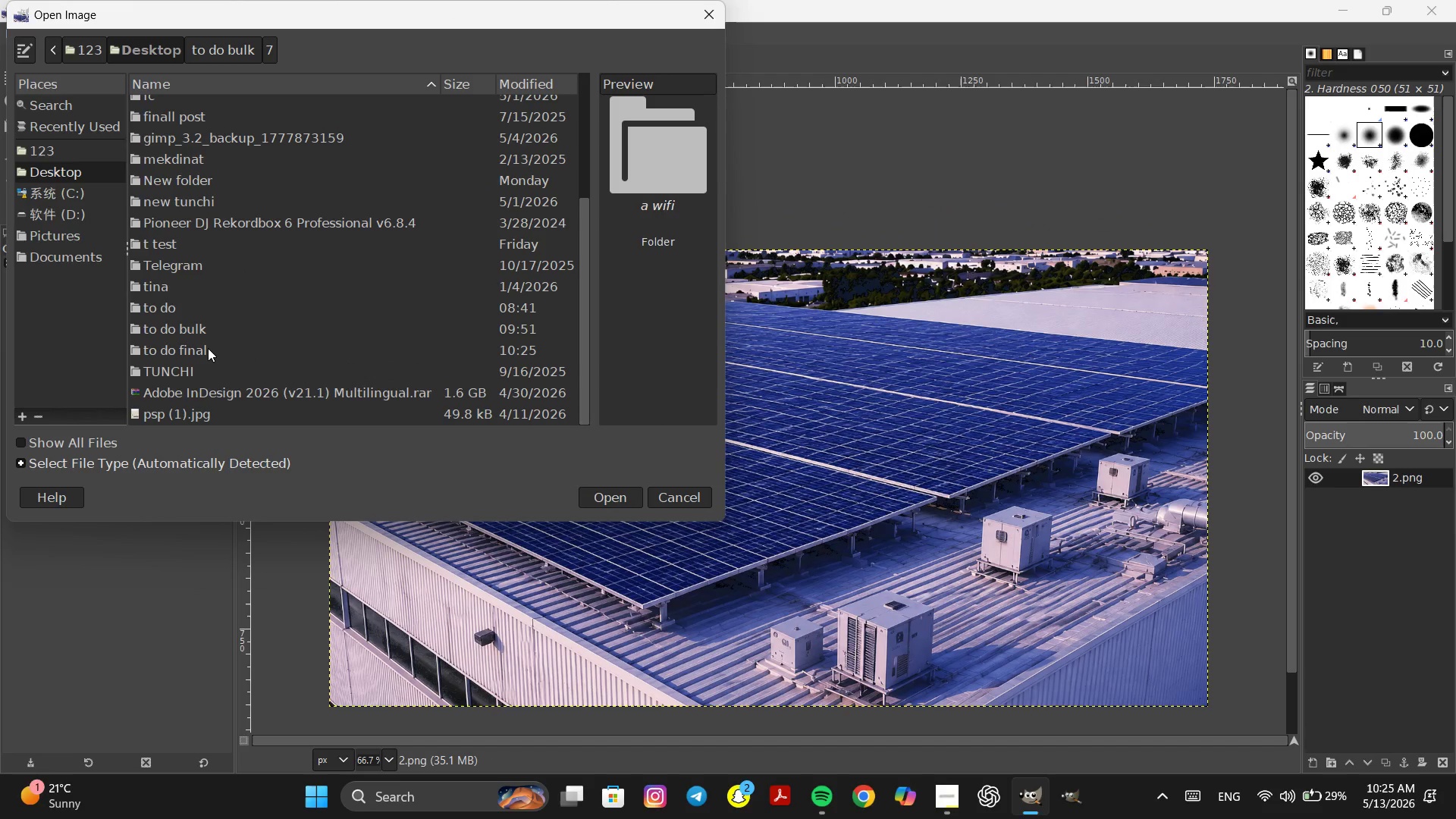 
left_click([208, 348])
 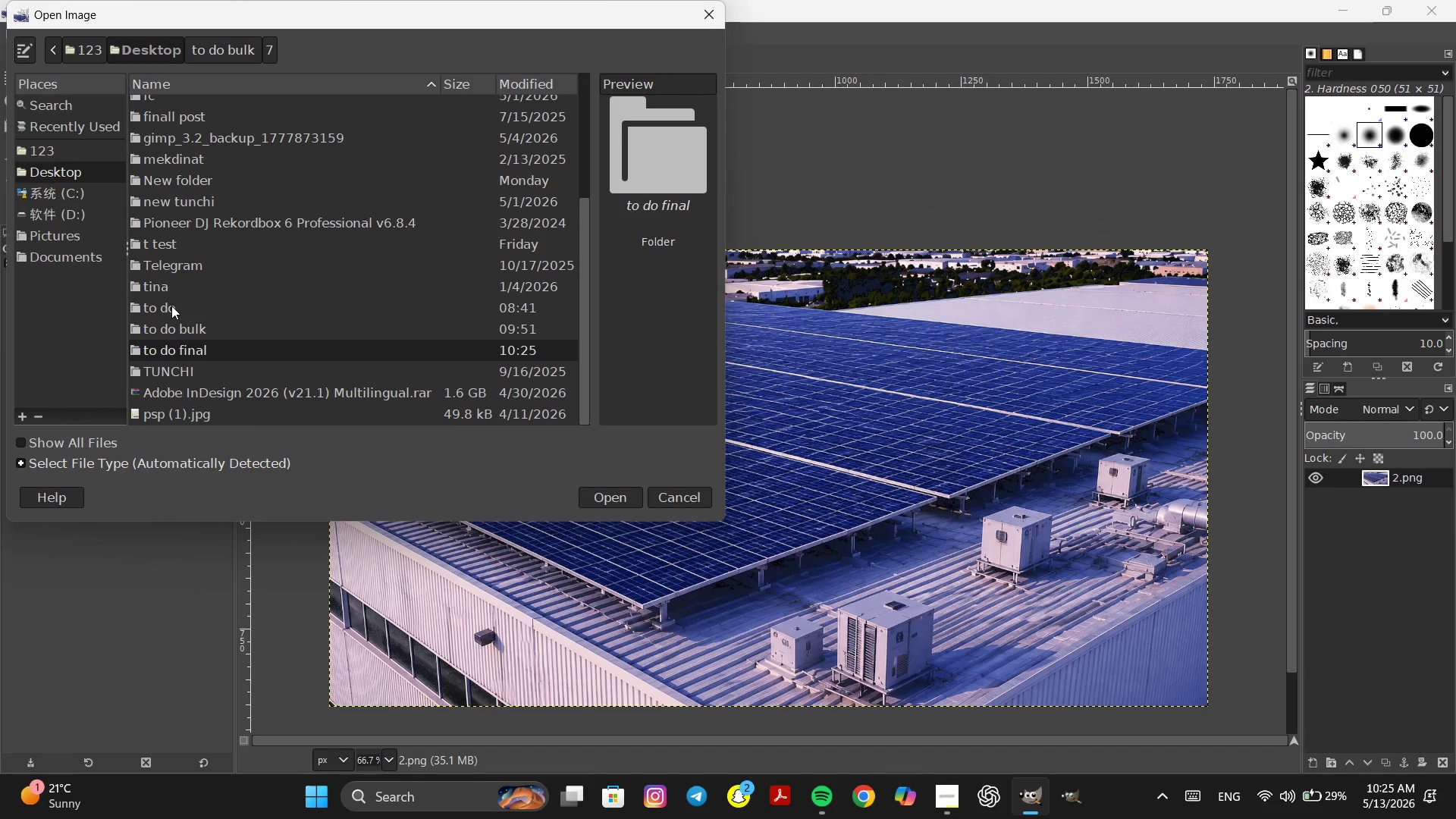 
wait(7.58)
 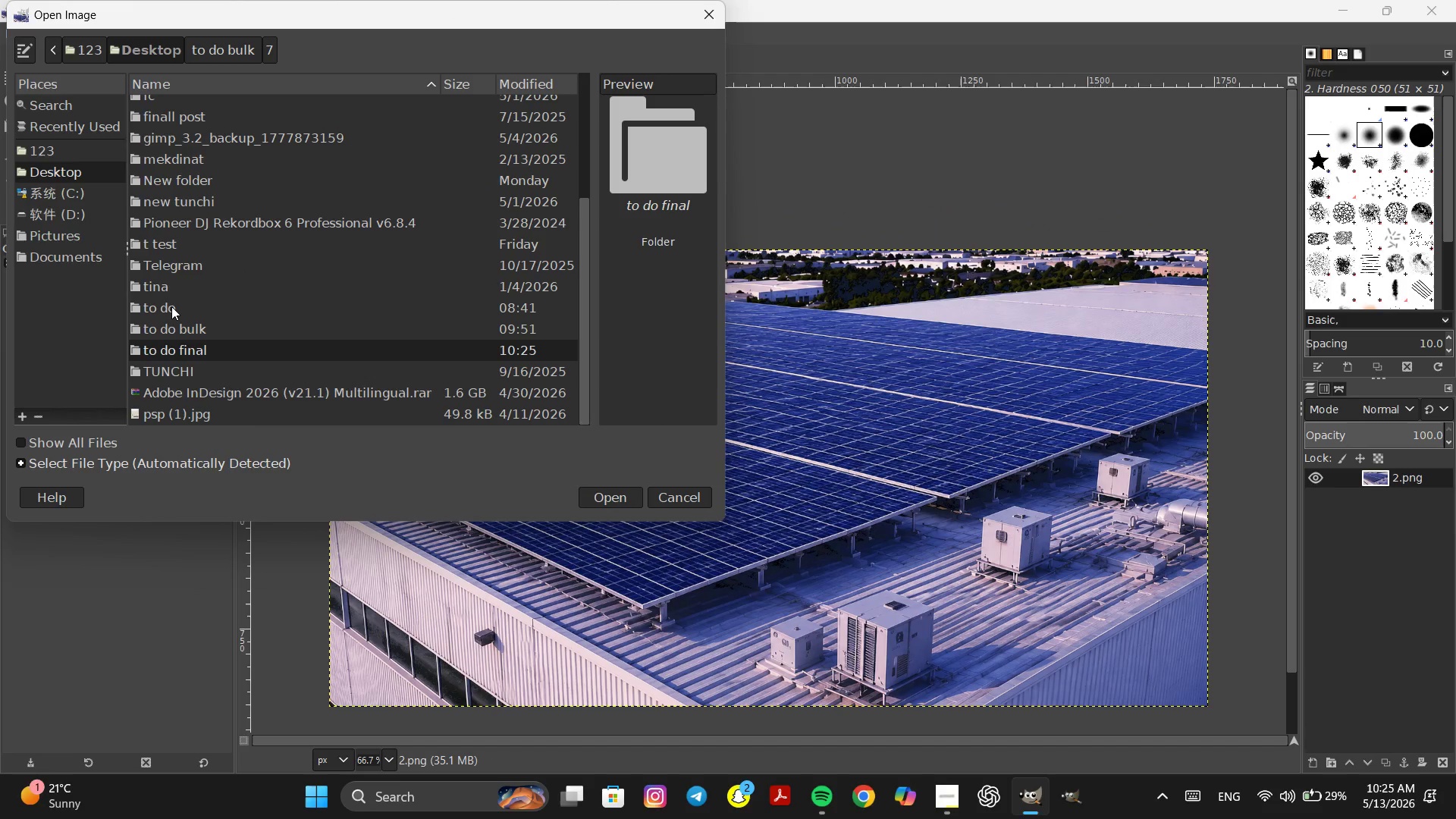 
left_click([708, 14])
 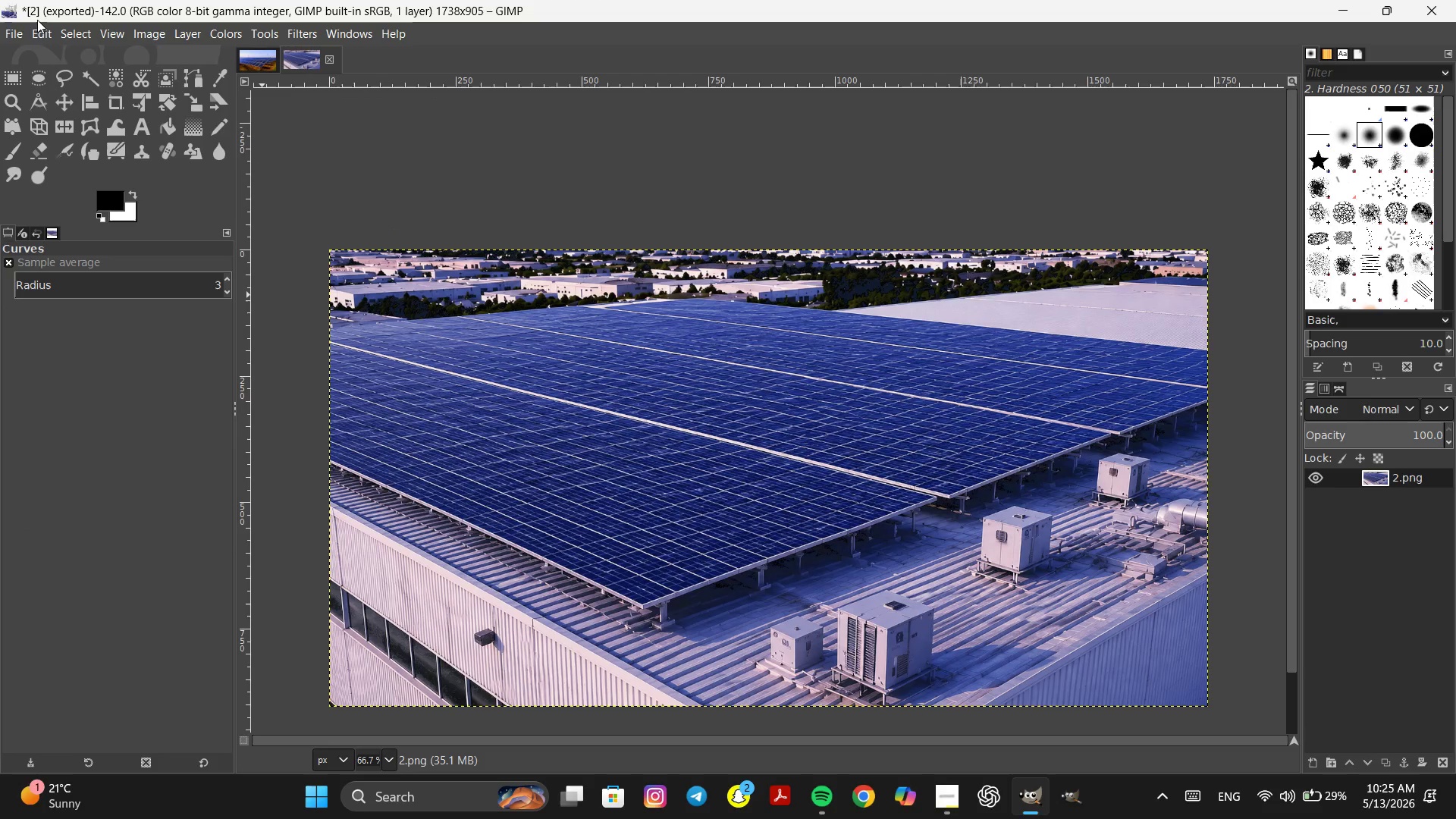 
left_click([17, 25])
 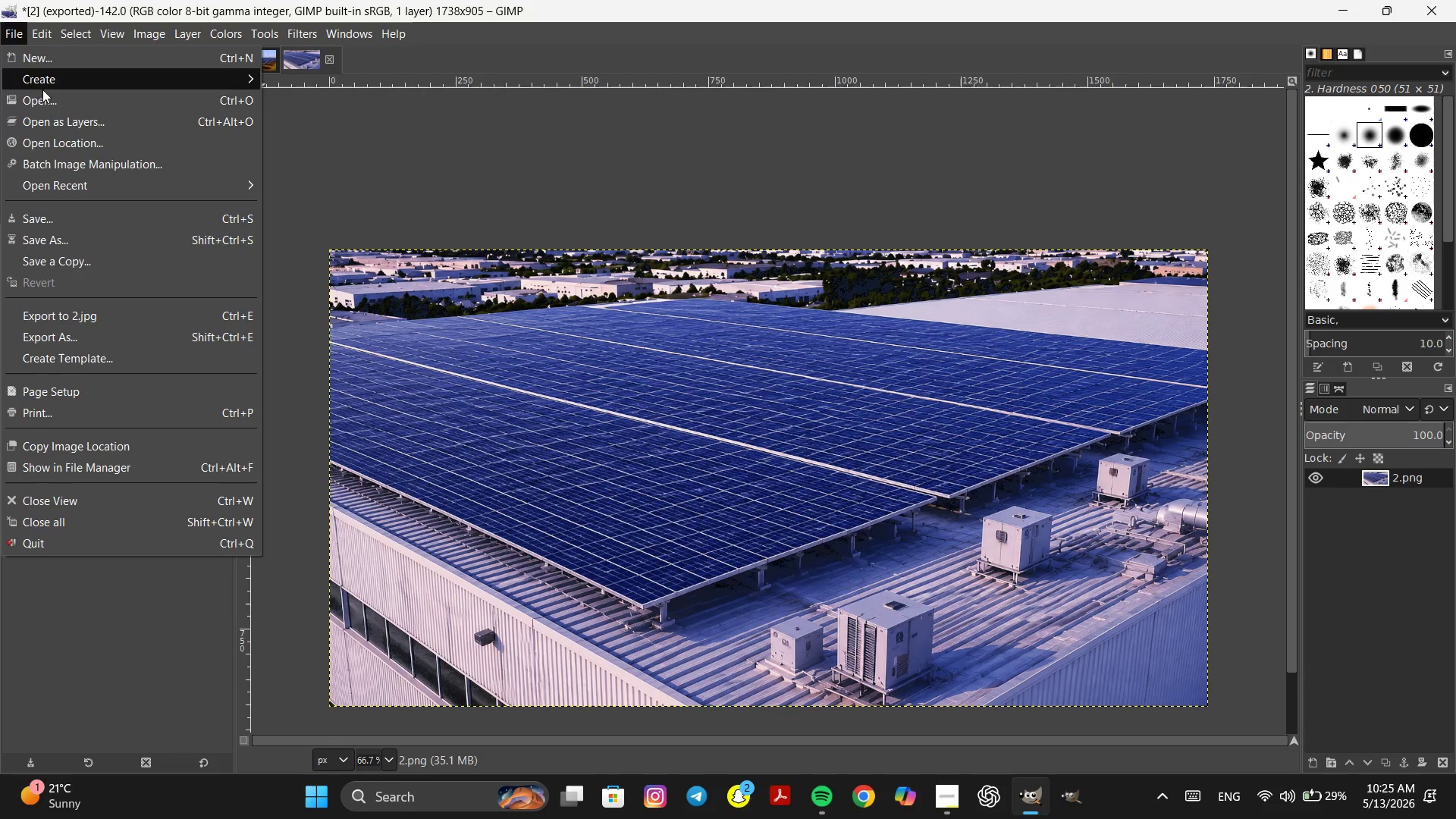 
left_click([46, 101])
 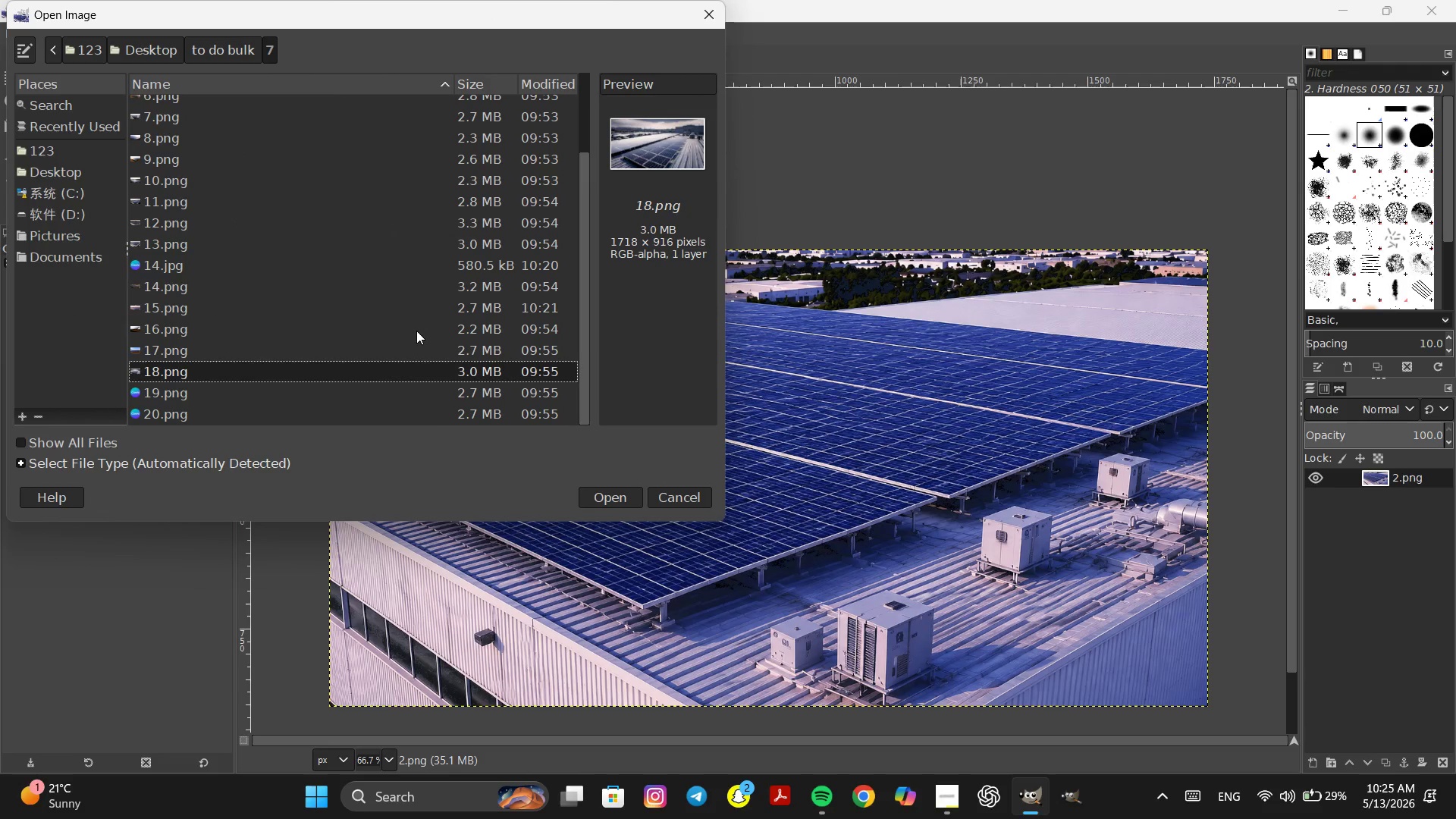 
scroll: coordinate [413, 331], scroll_direction: down, amount: 6.0
 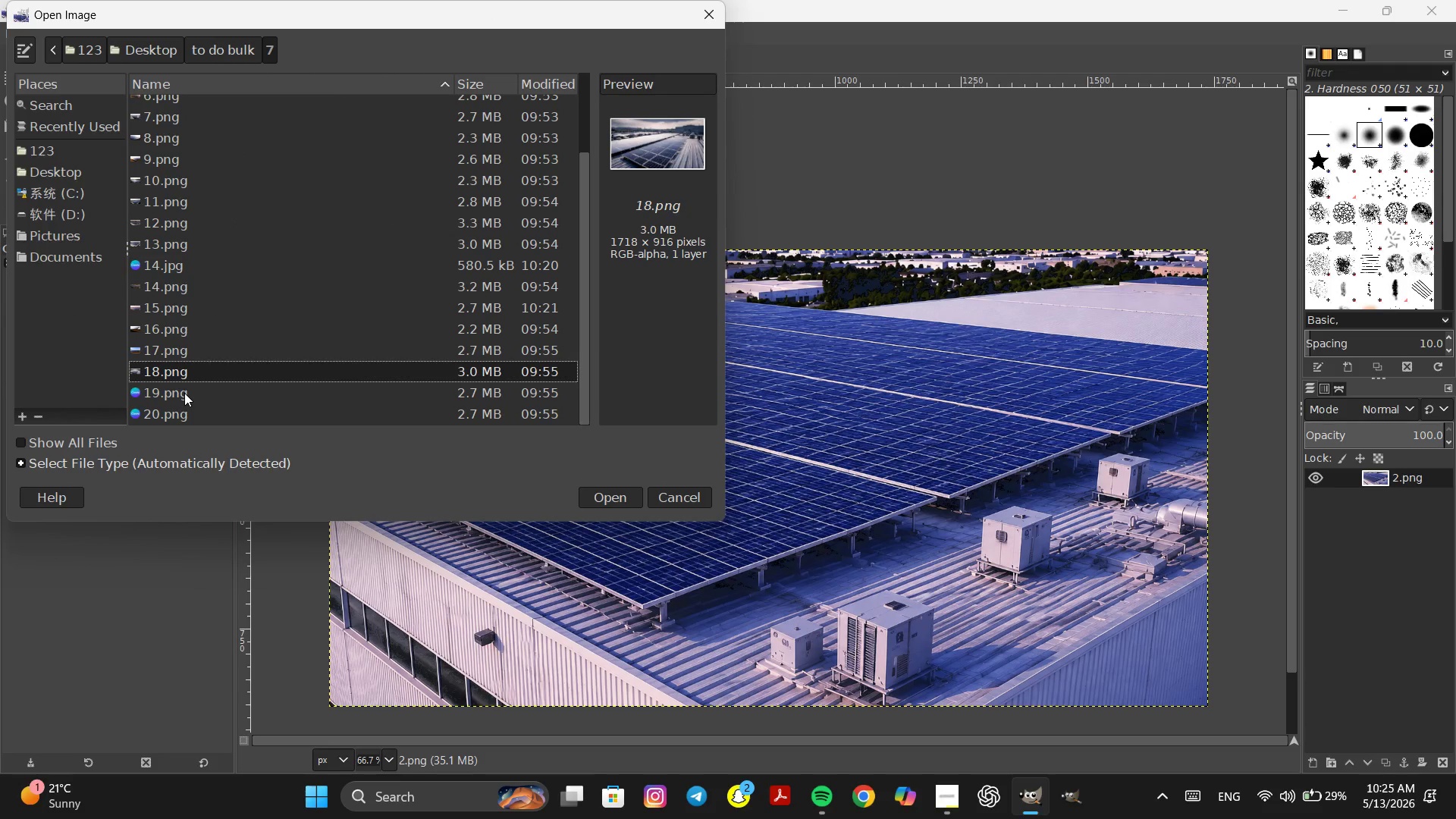 
double_click([184, 393])
 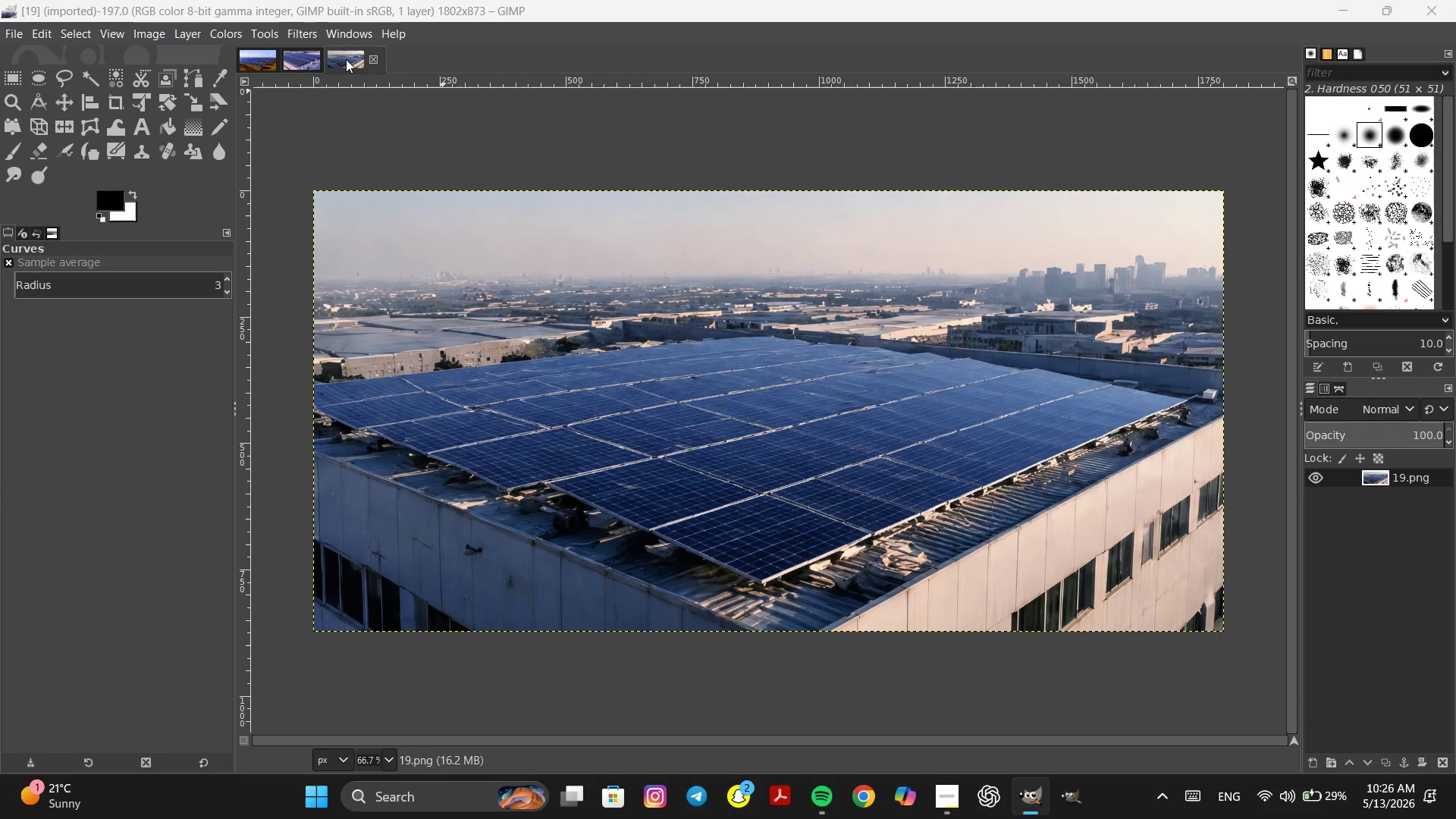 
left_click([225, 30])
 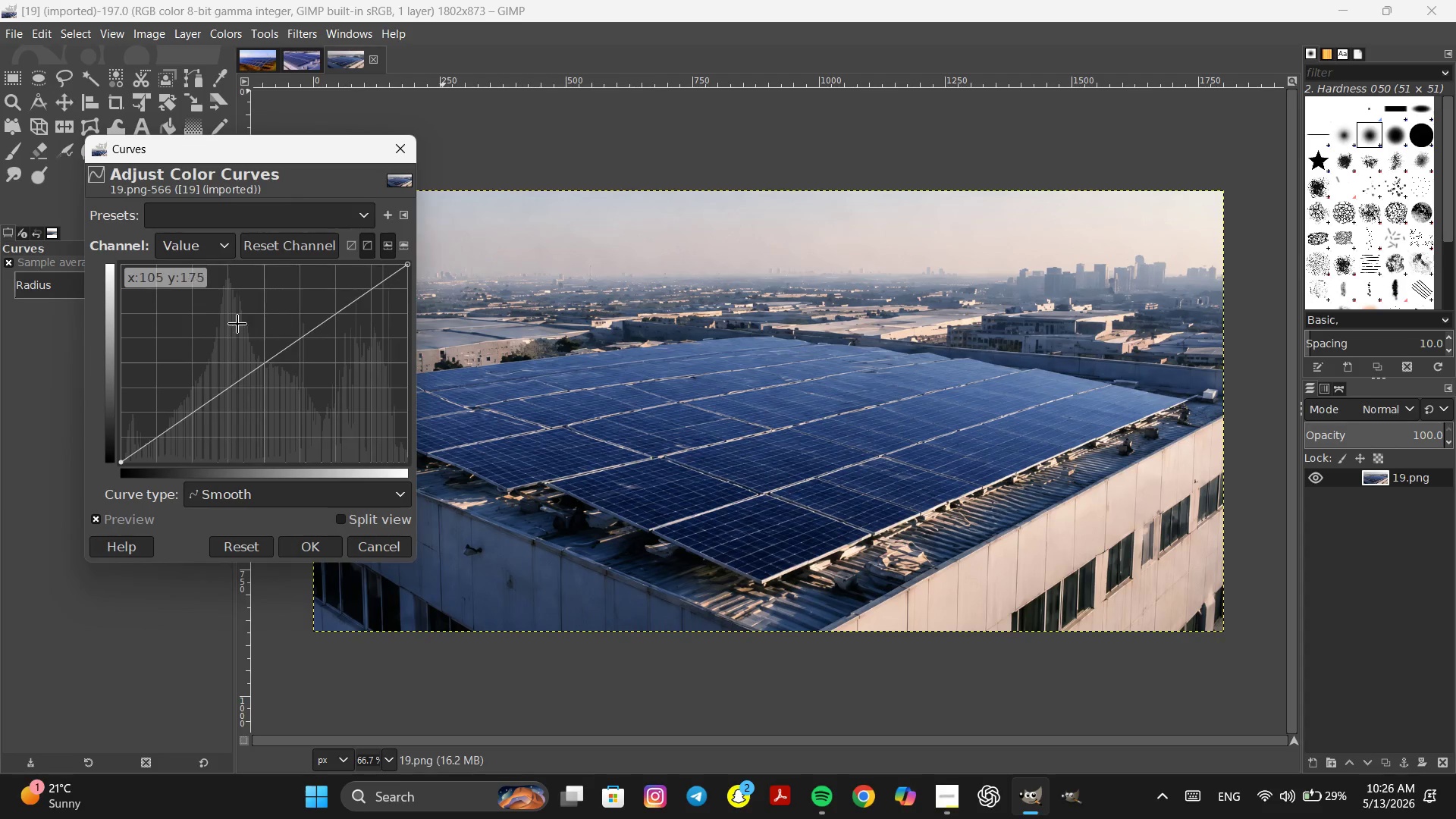 
left_click([206, 239])
 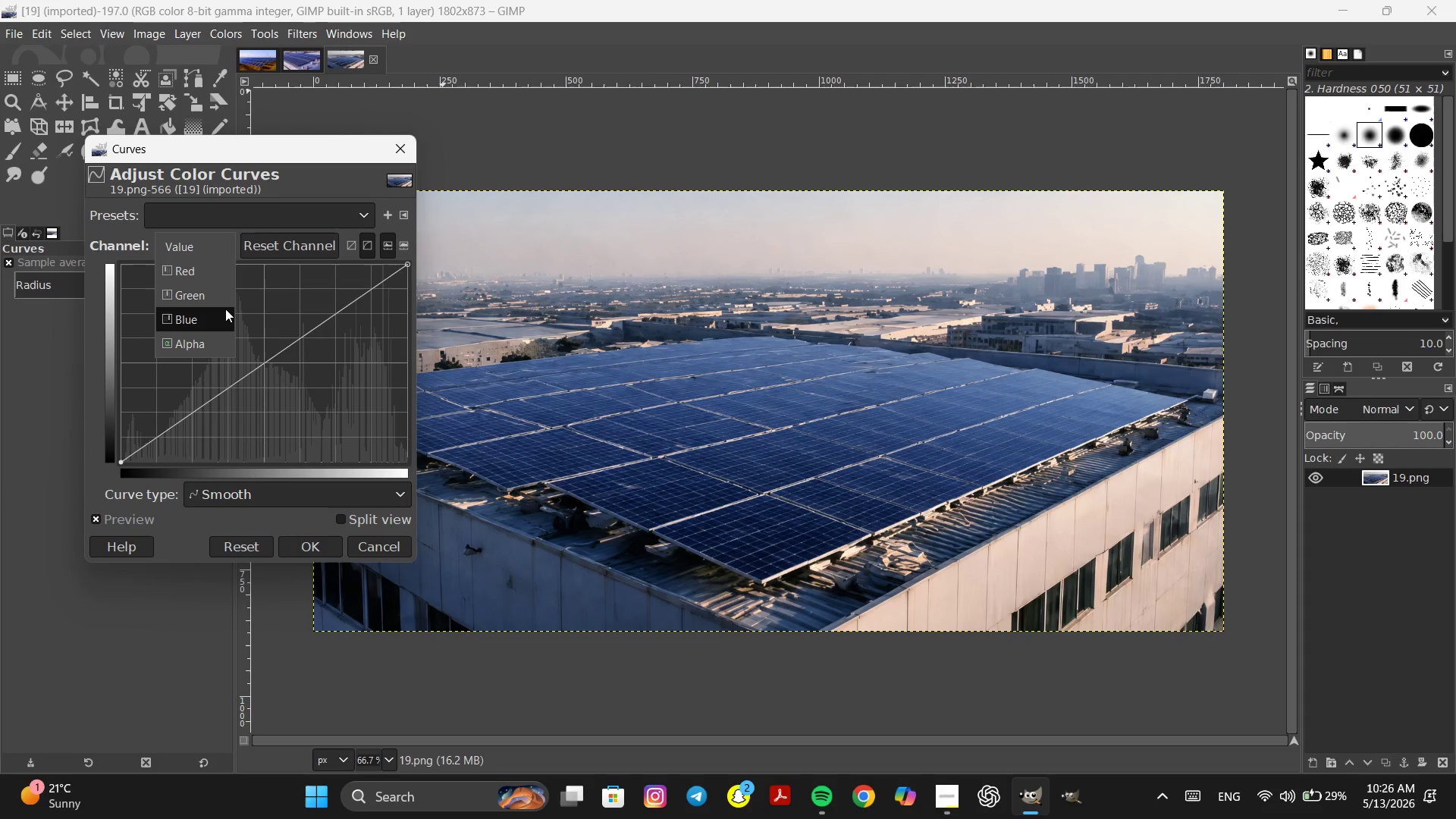 
left_click([224, 311])
 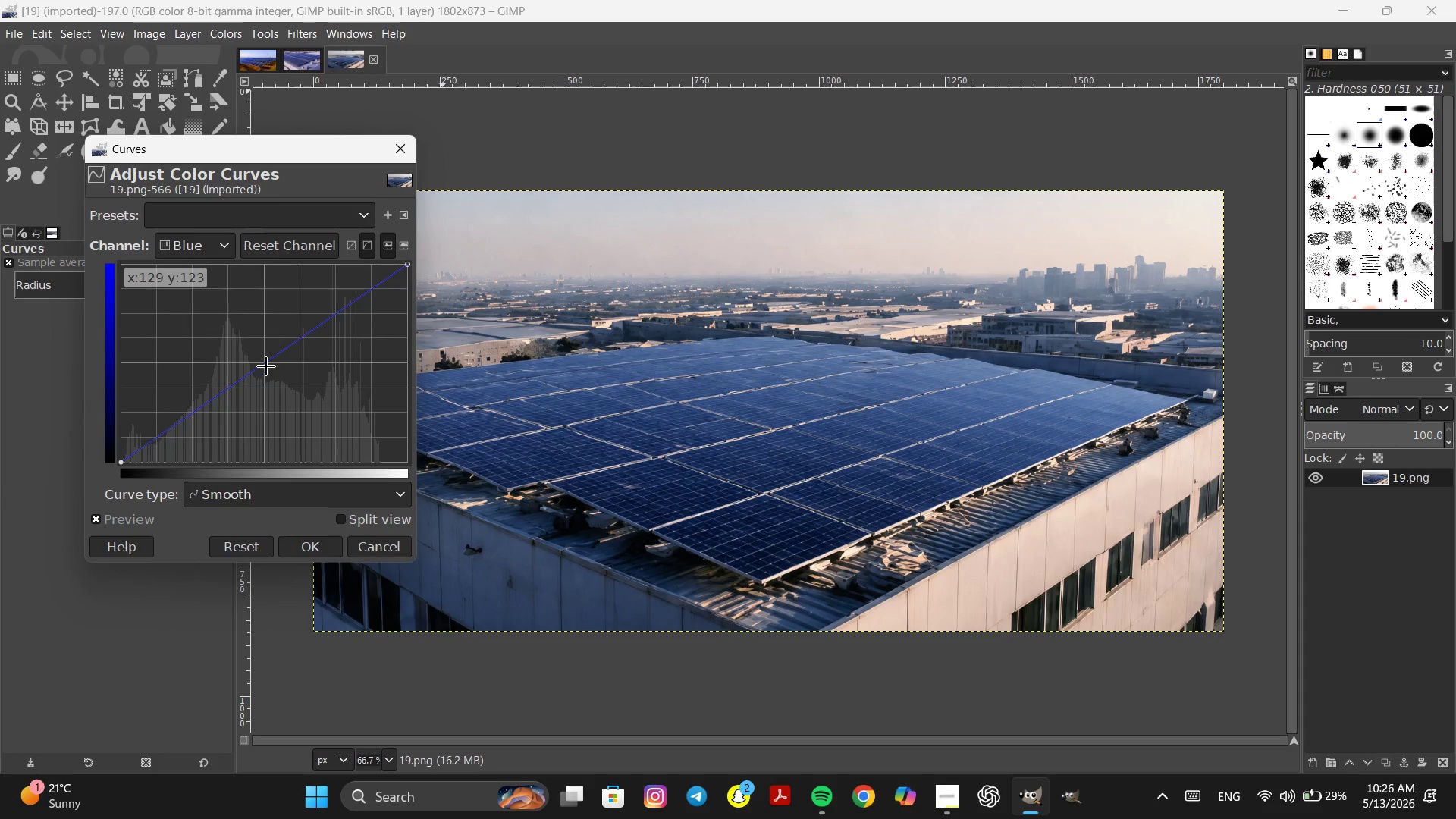 
left_click_drag(start_coordinate=[266, 366], to_coordinate=[252, 357])
 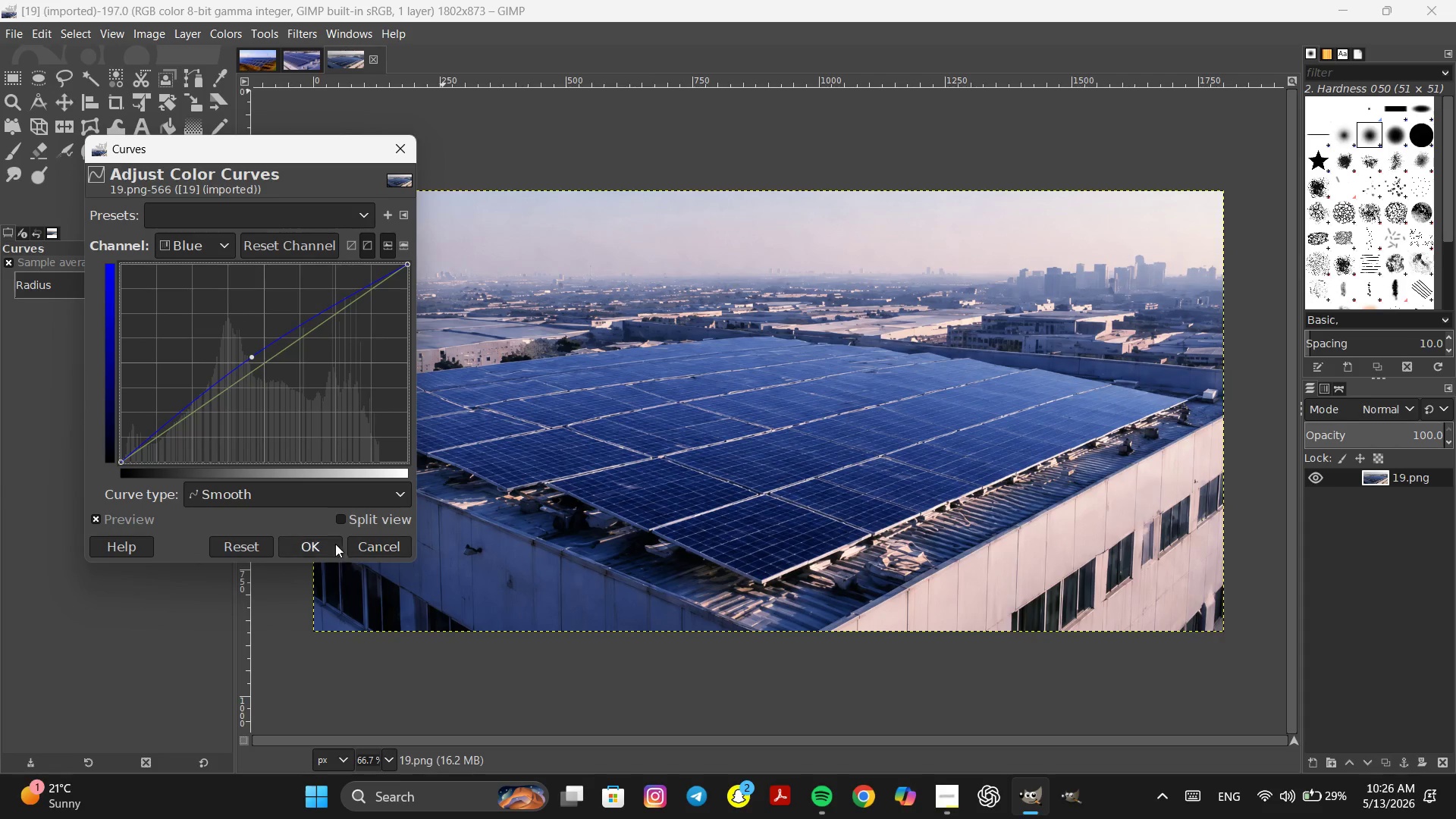 
left_click([325, 543])
 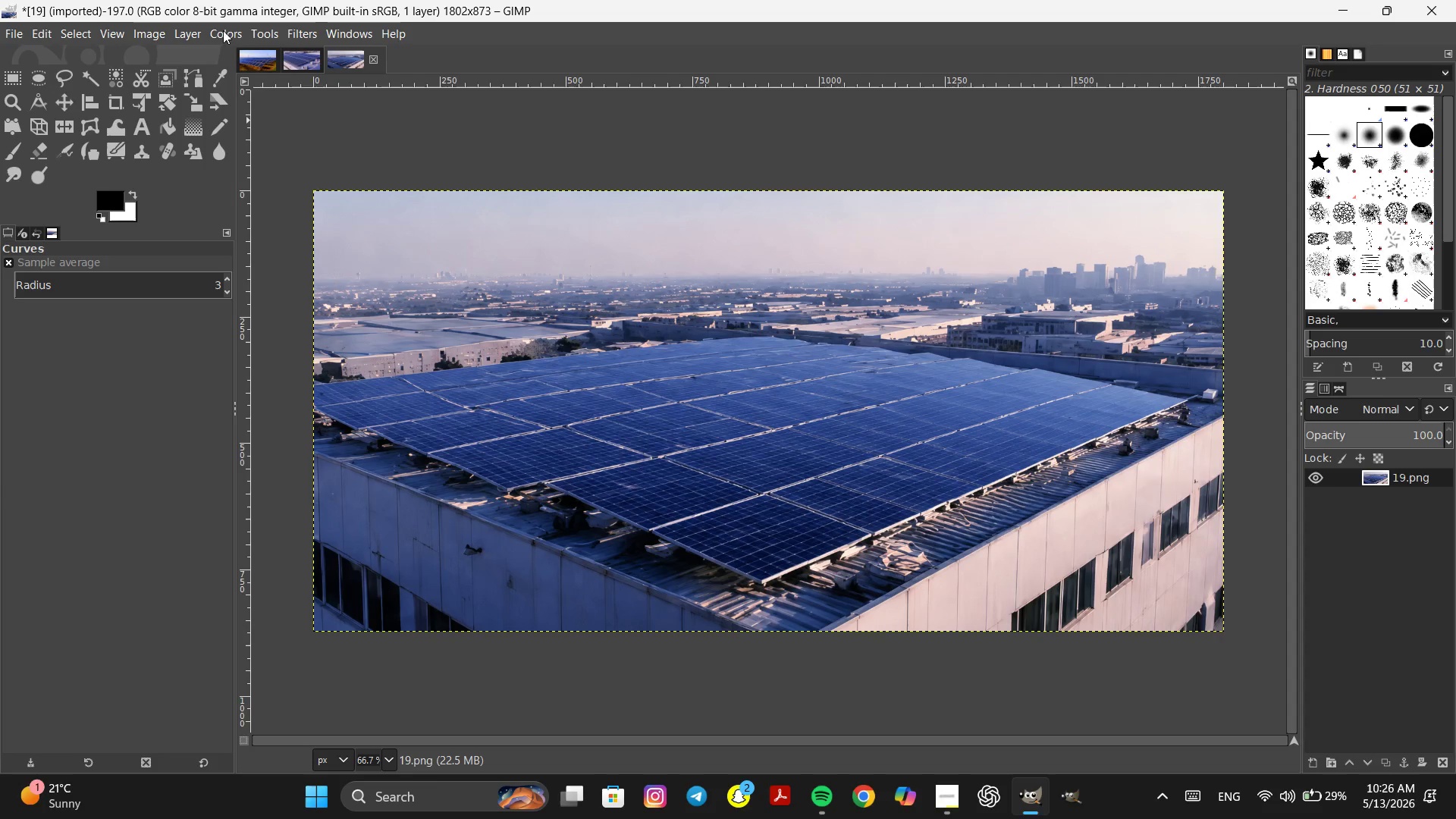 
left_click([235, 30])
 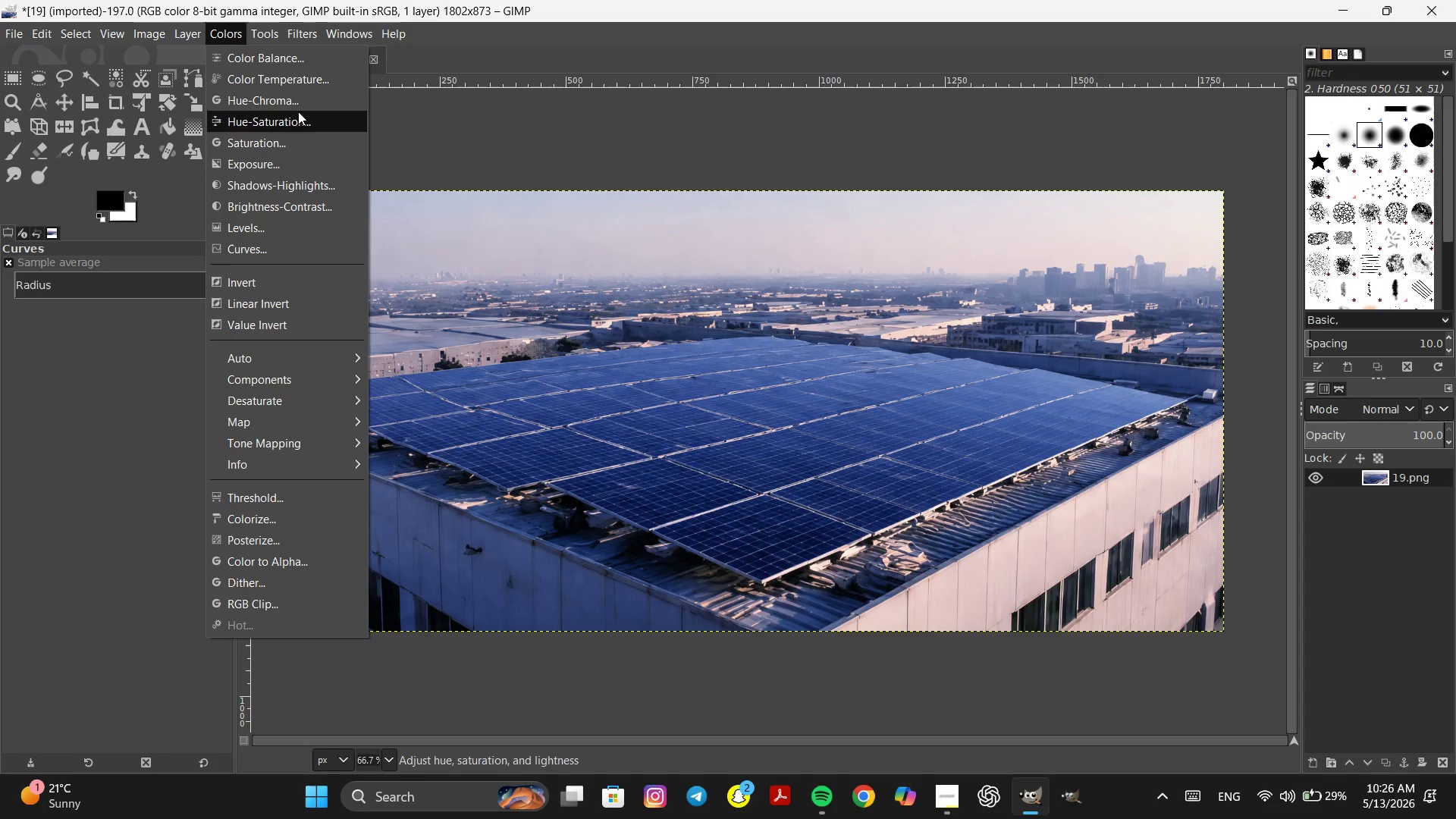 
left_click([298, 102])
 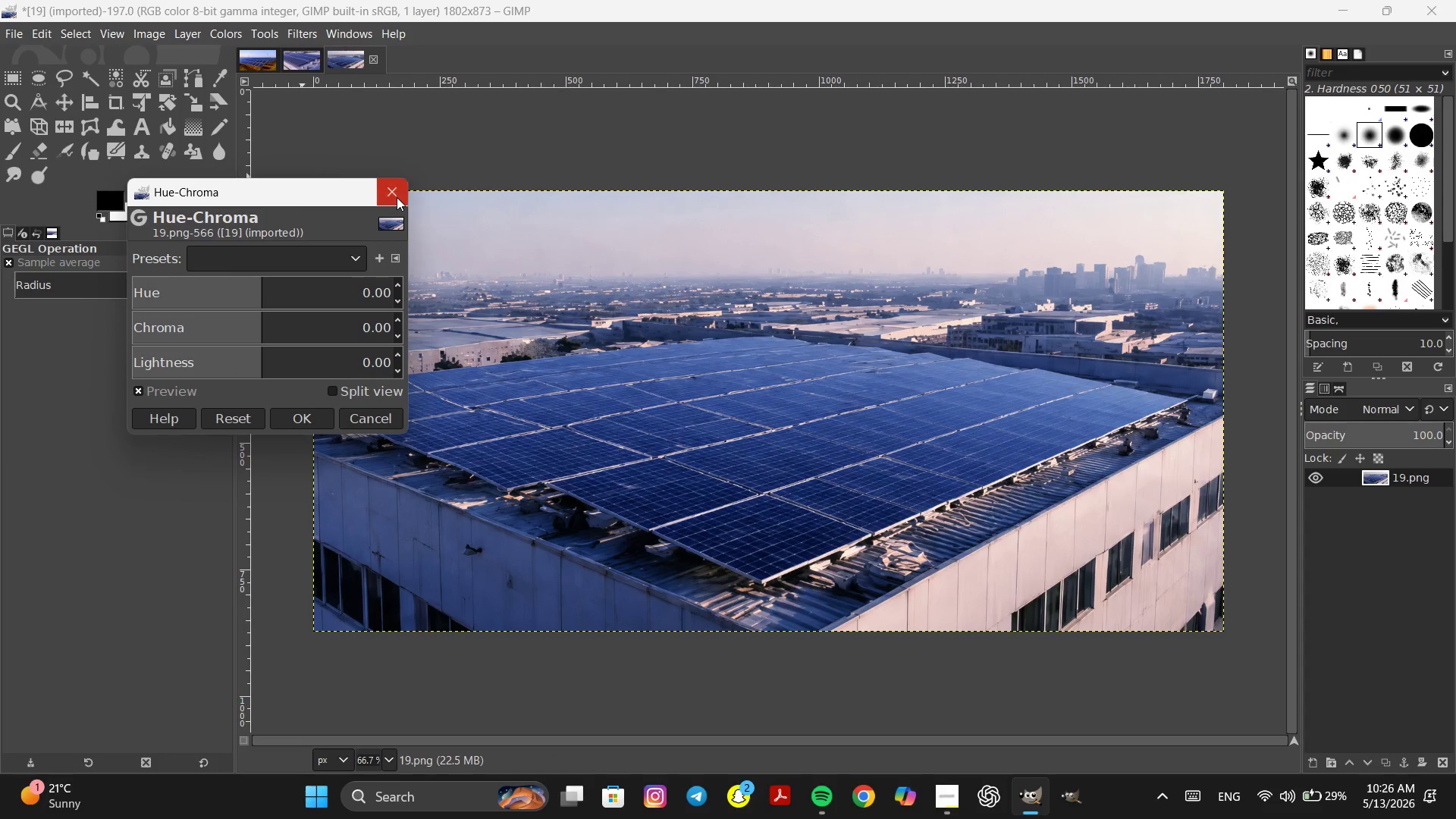 
left_click([397, 197])
 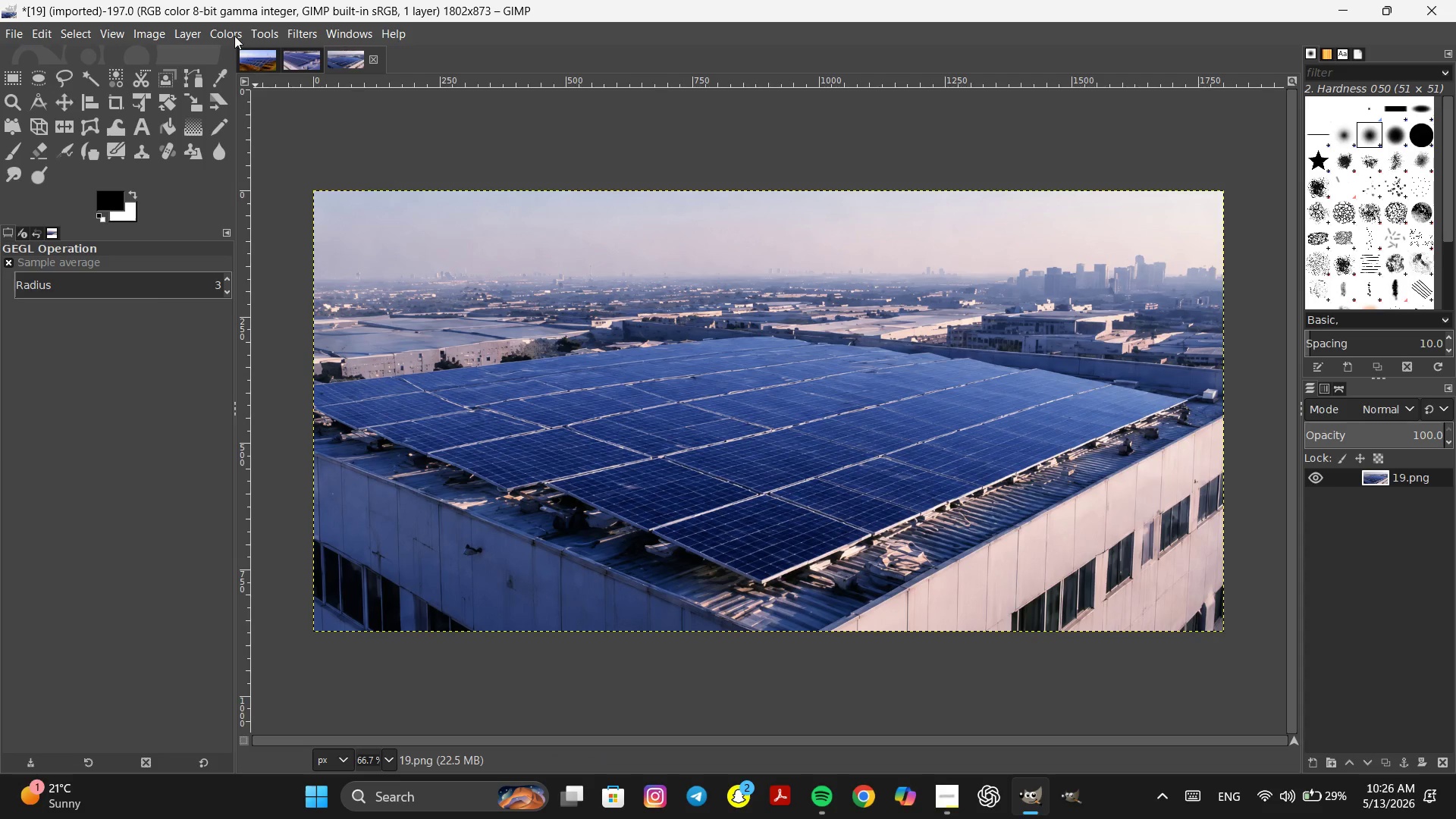 
left_click([228, 26])
 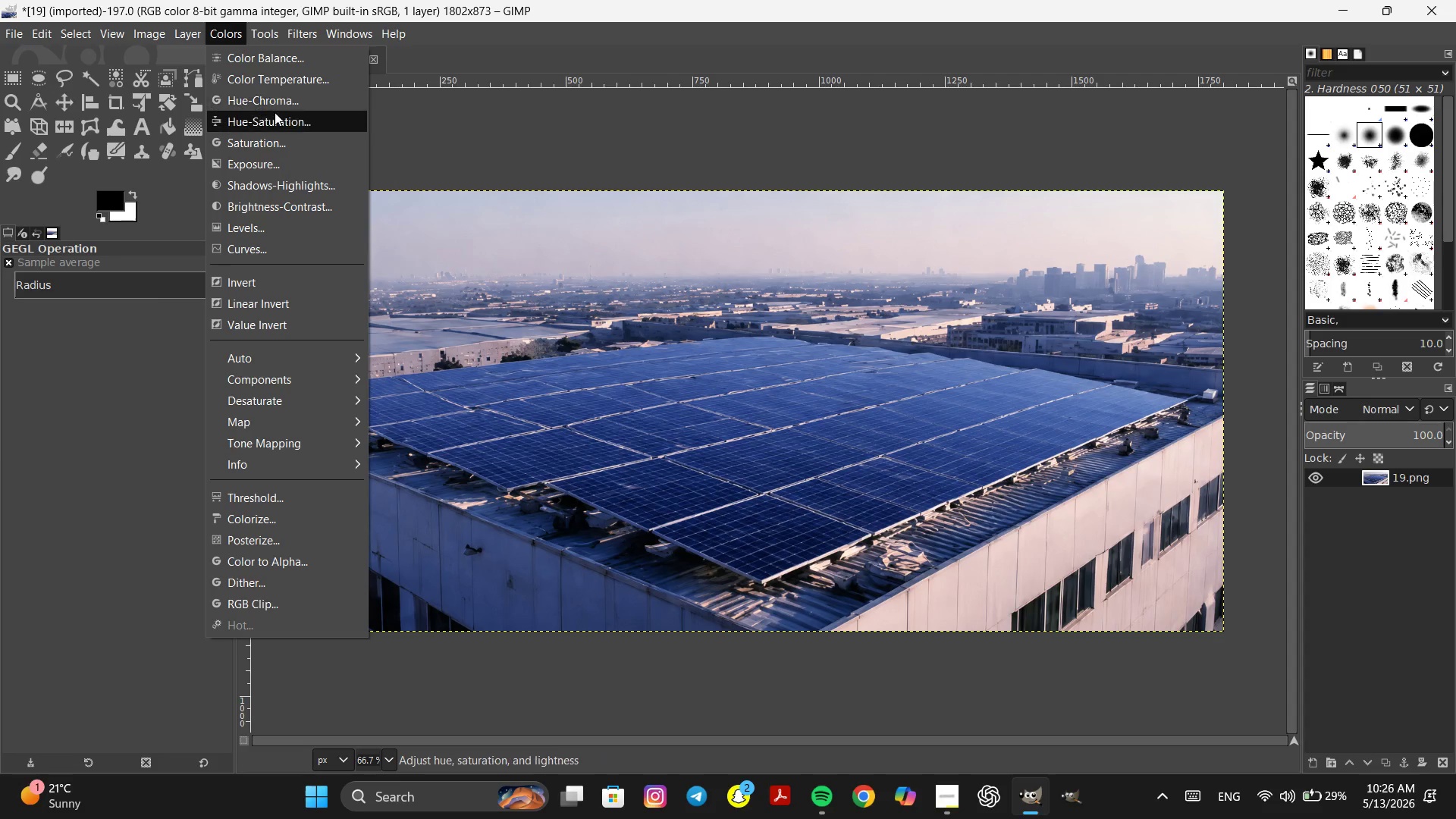 
left_click([275, 114])
 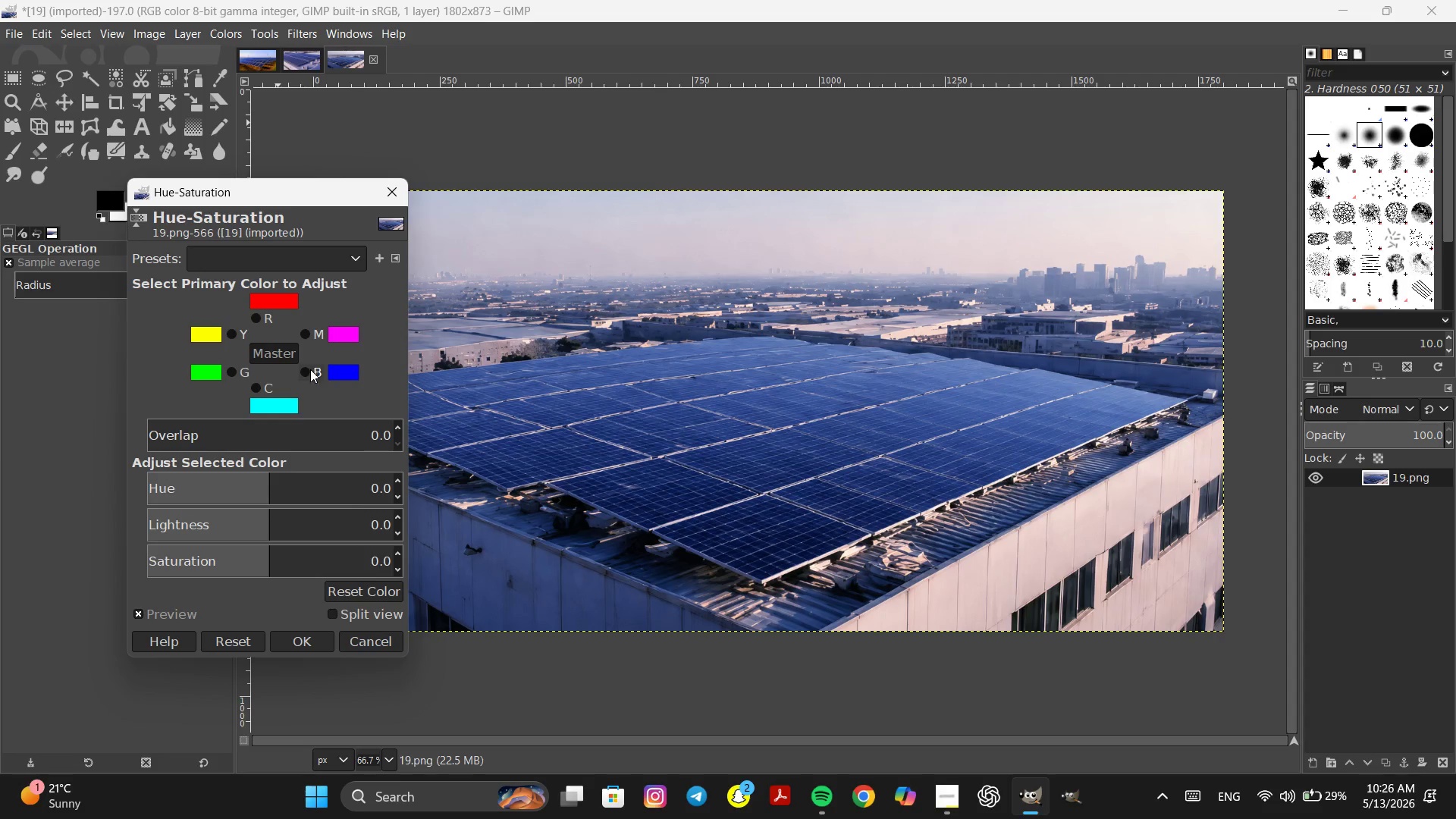 
left_click([309, 372])
 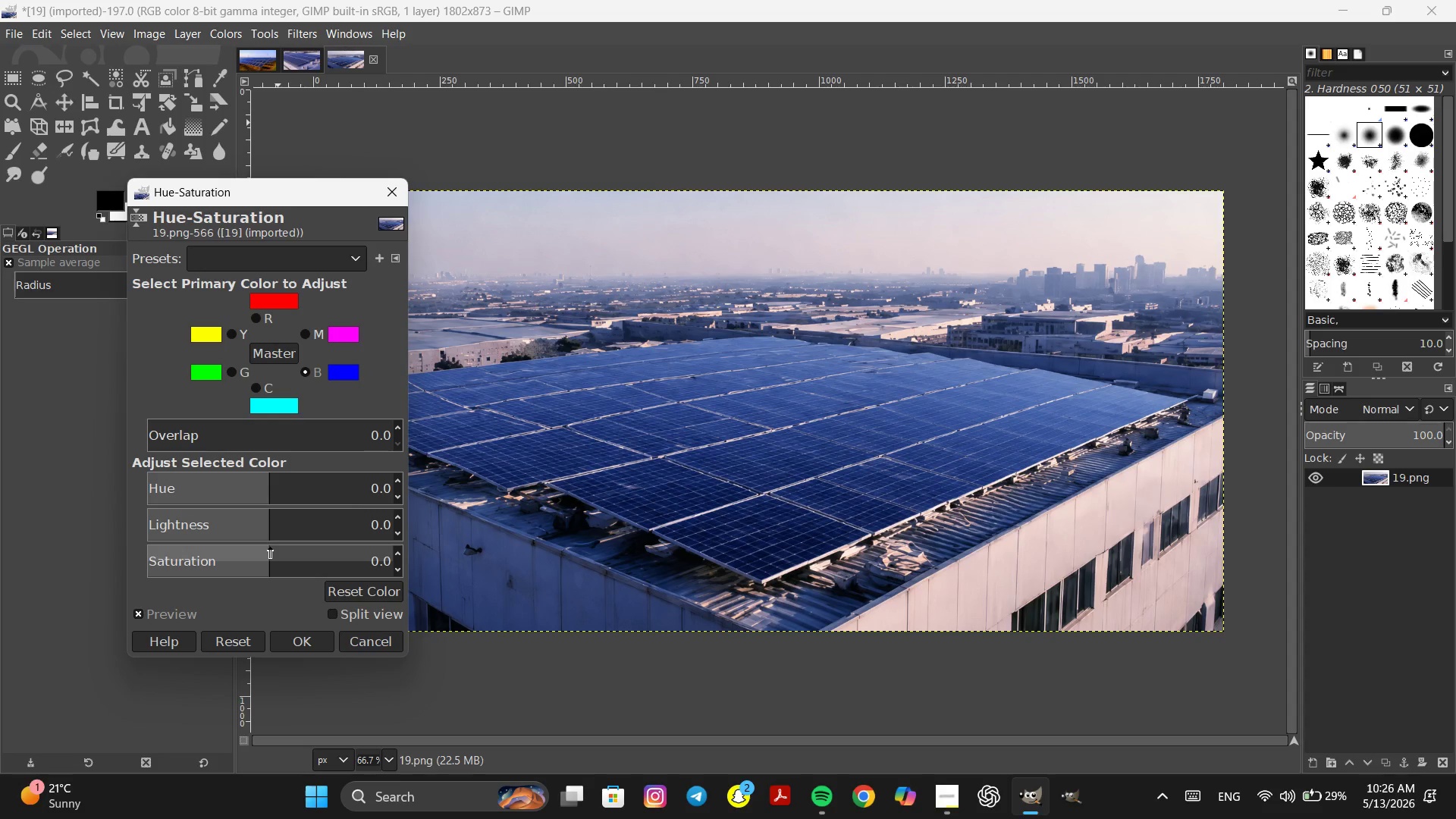 
left_click_drag(start_coordinate=[270, 547], to_coordinate=[284, 550])
 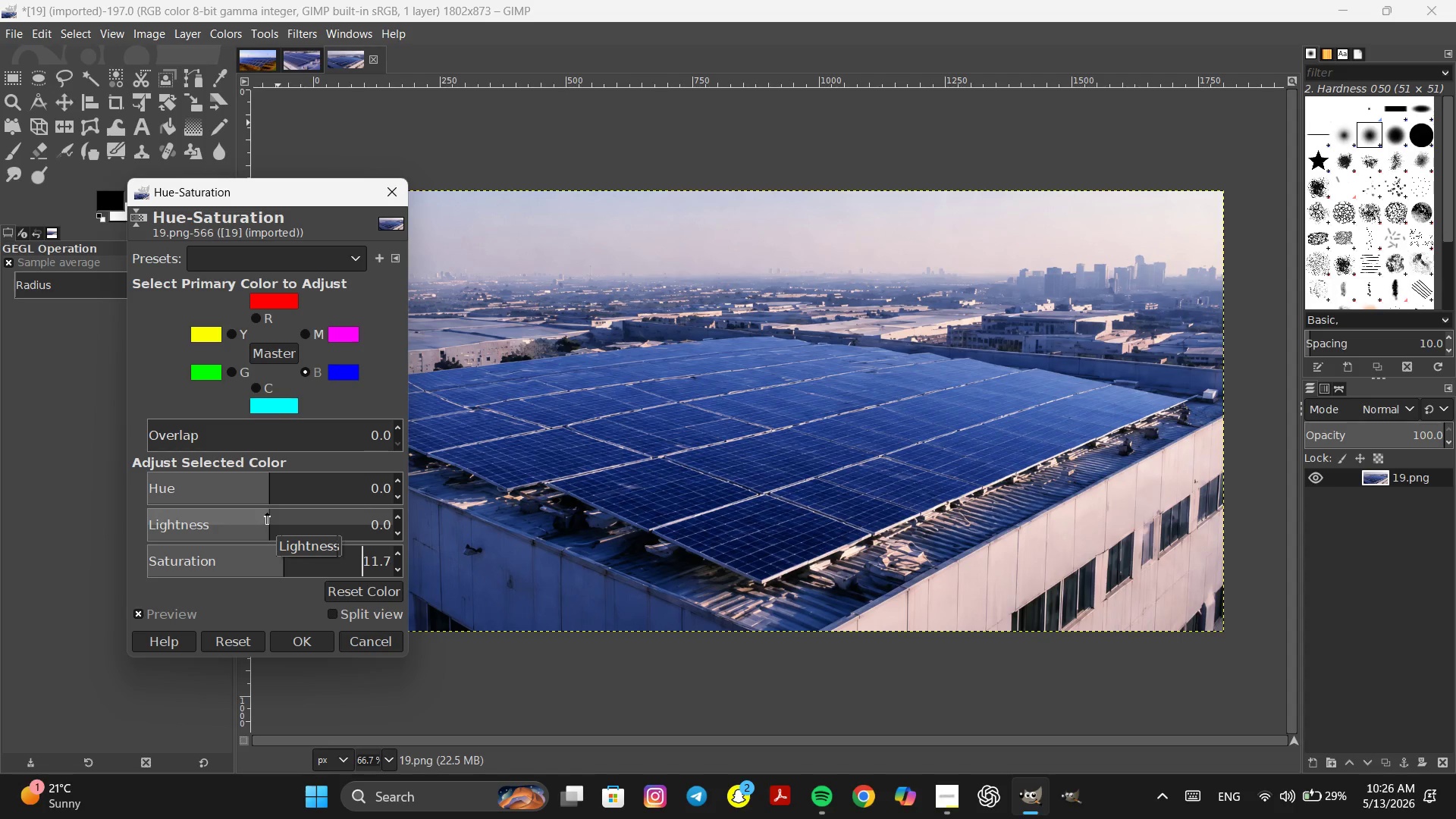 
left_click_drag(start_coordinate=[267, 513], to_coordinate=[276, 515])
 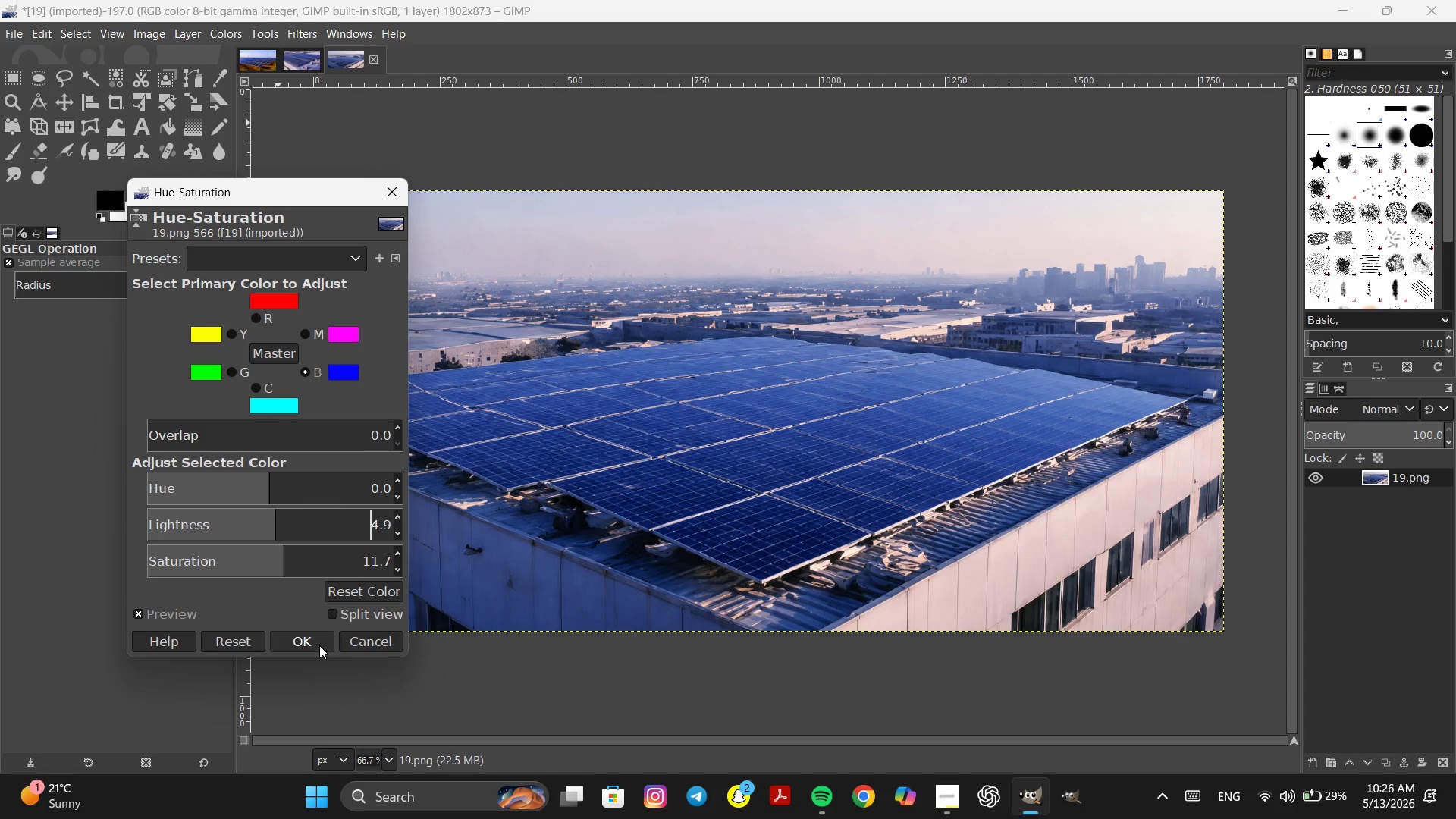 
left_click([319, 645])
 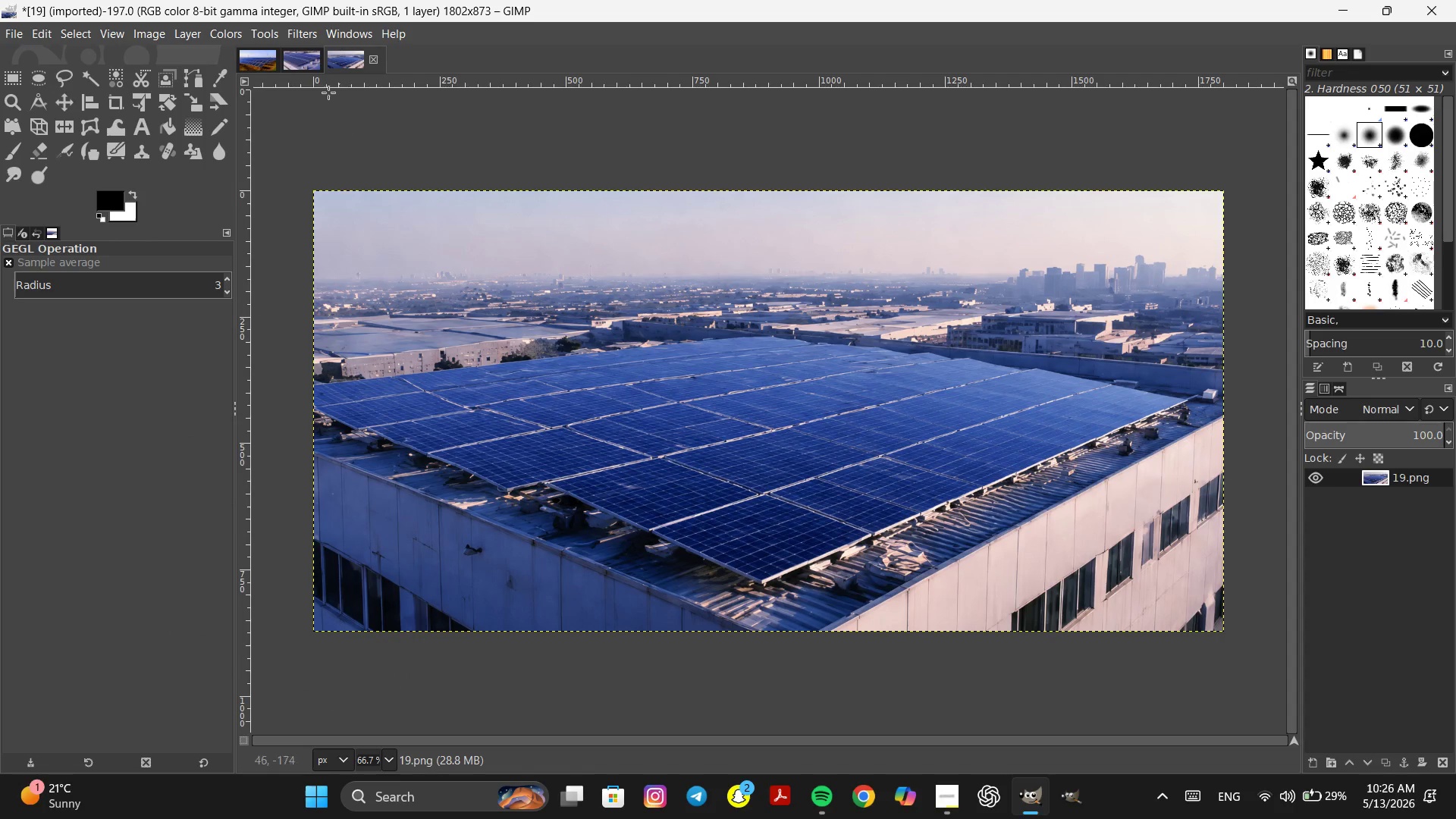 
left_click([303, 65])
 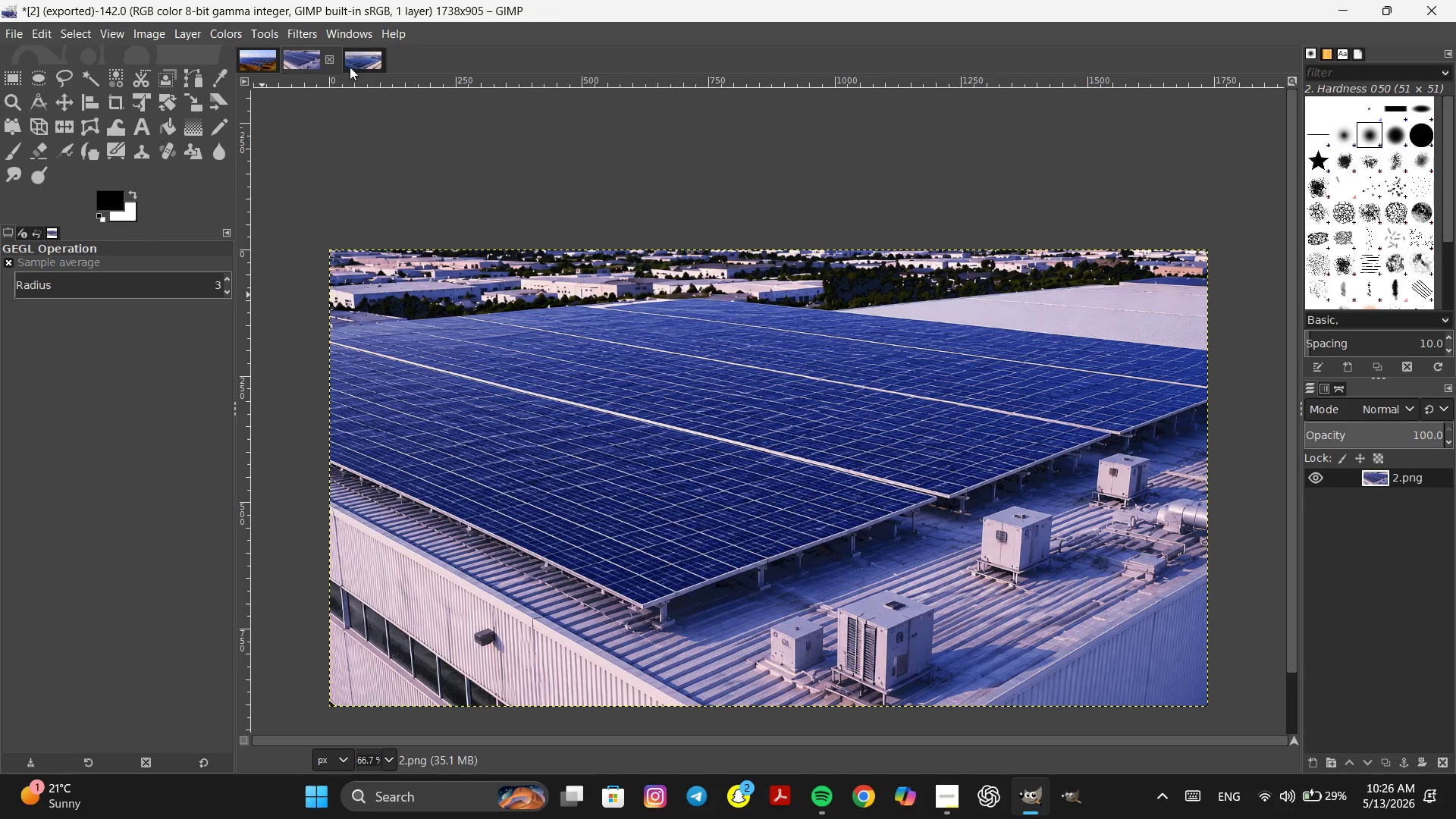 
left_click([359, 61])
 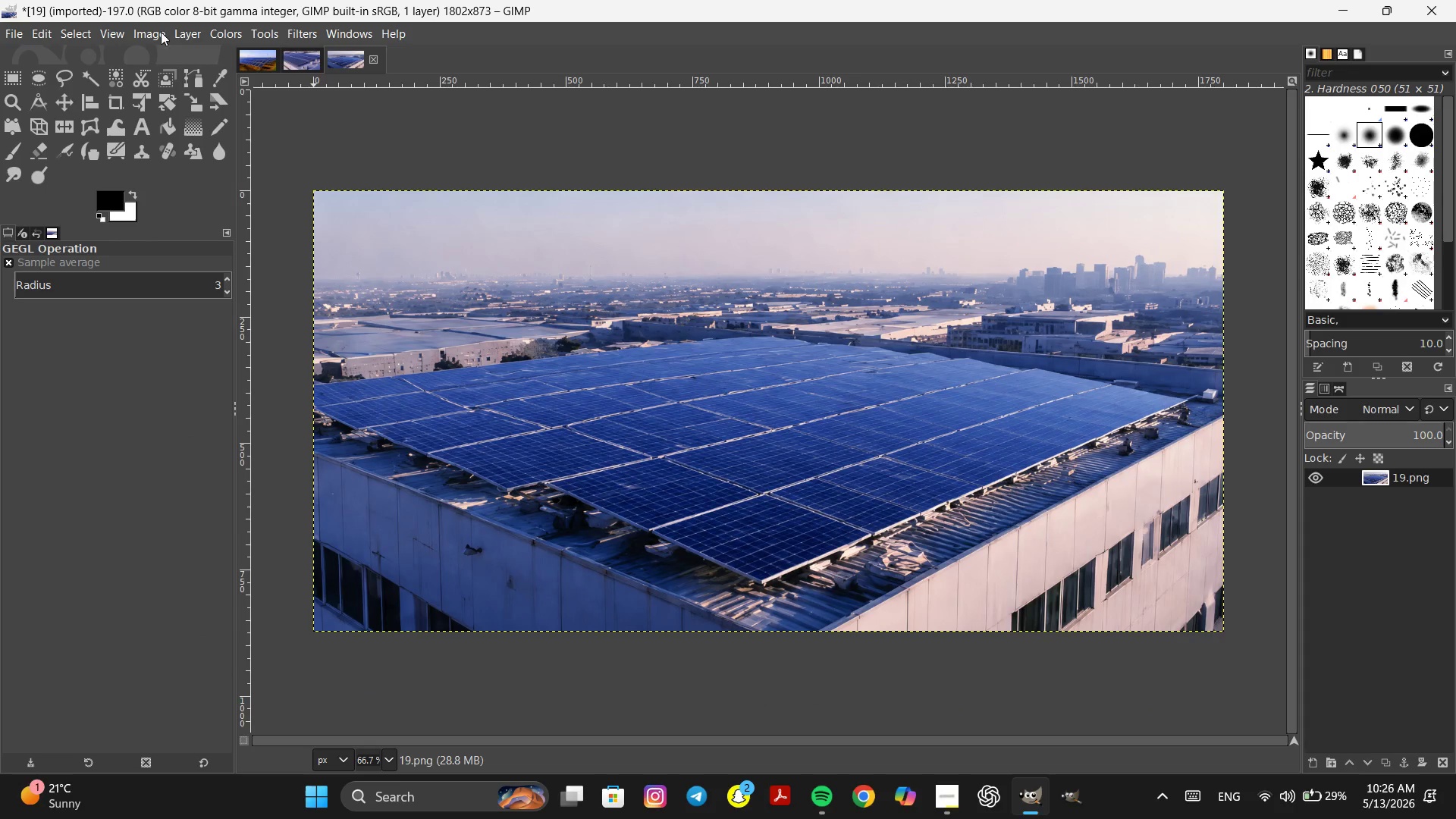 
left_click([152, 32])
 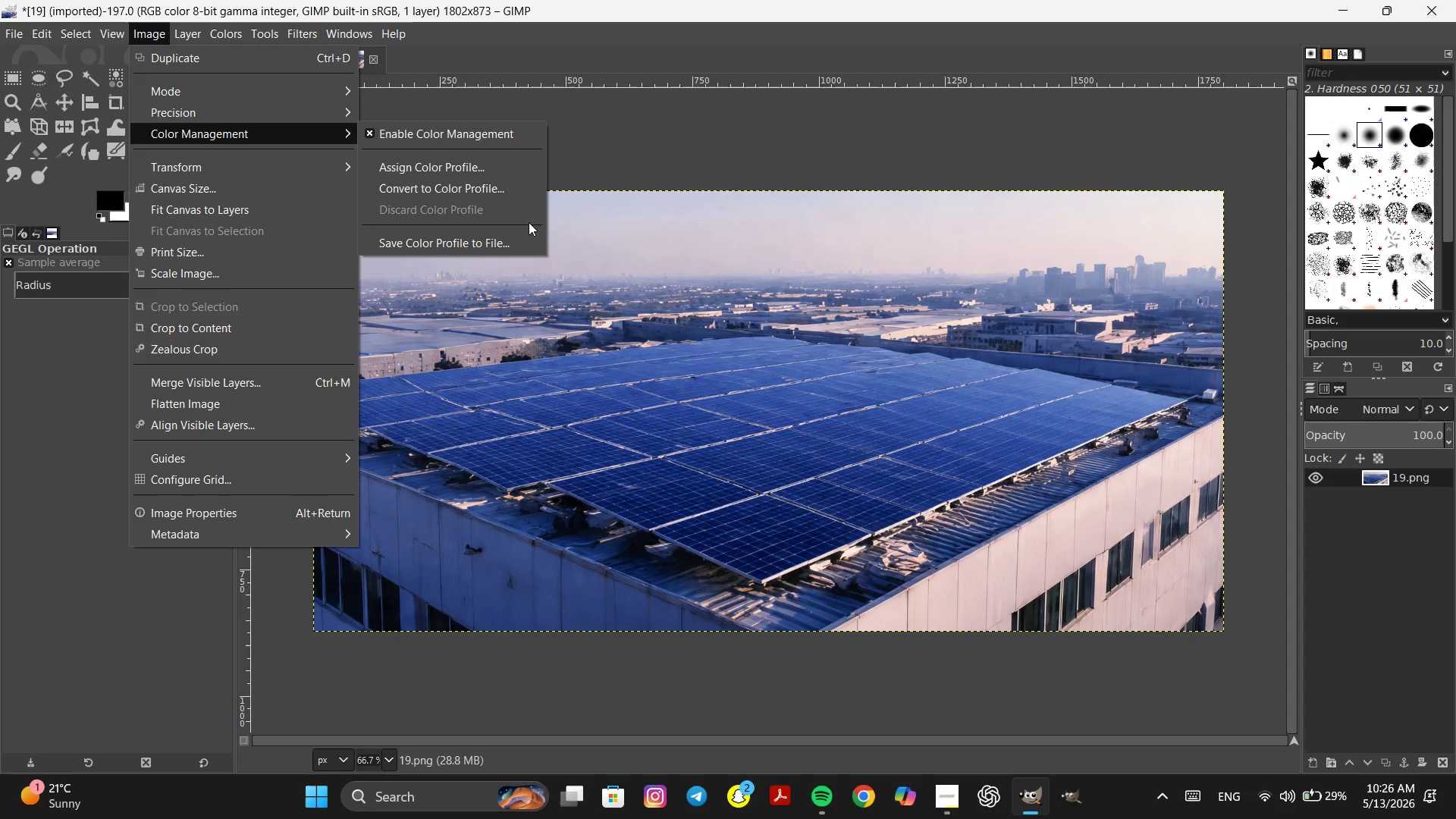 
left_click([471, 187])
 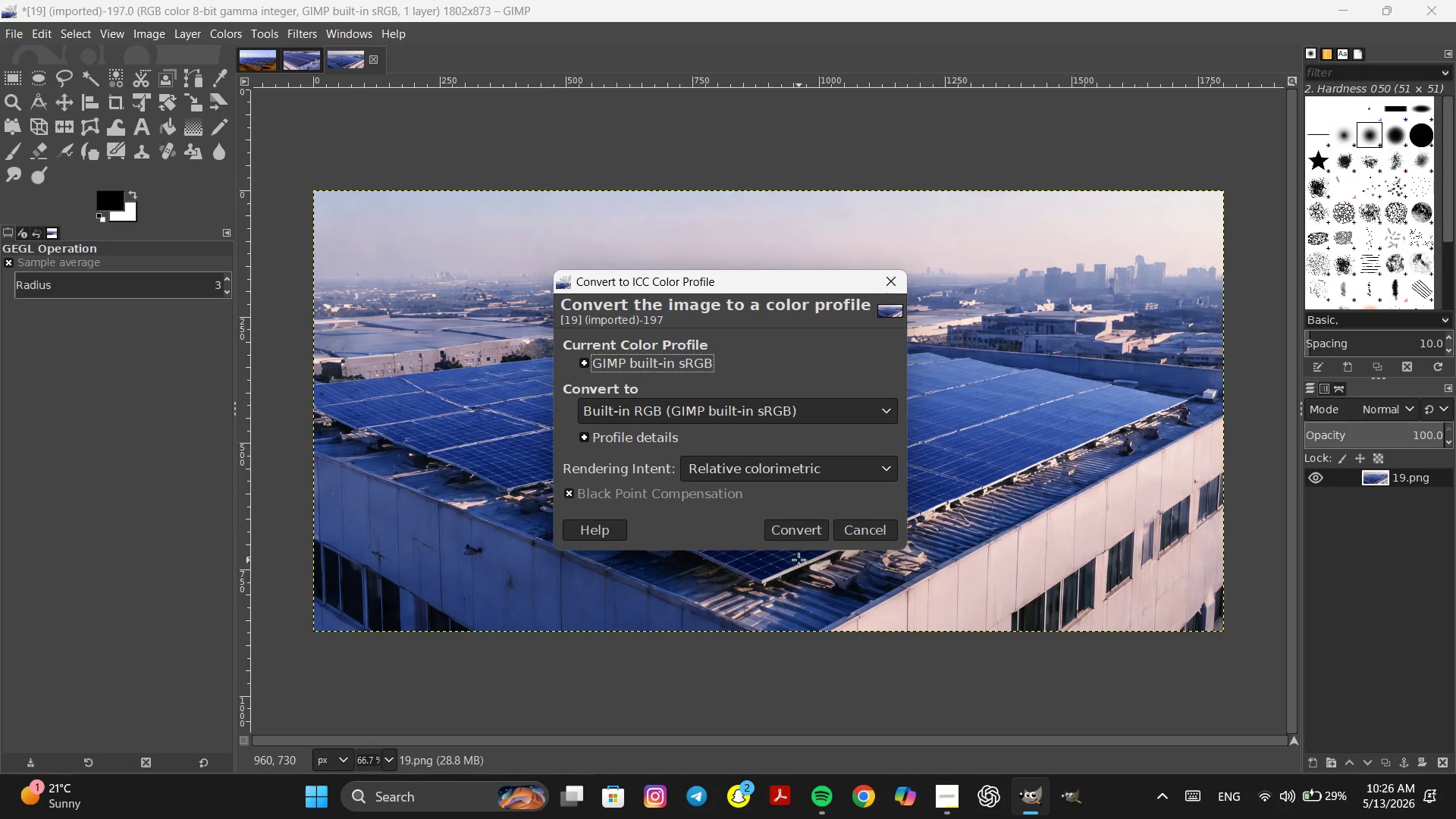 
left_click([799, 543])
 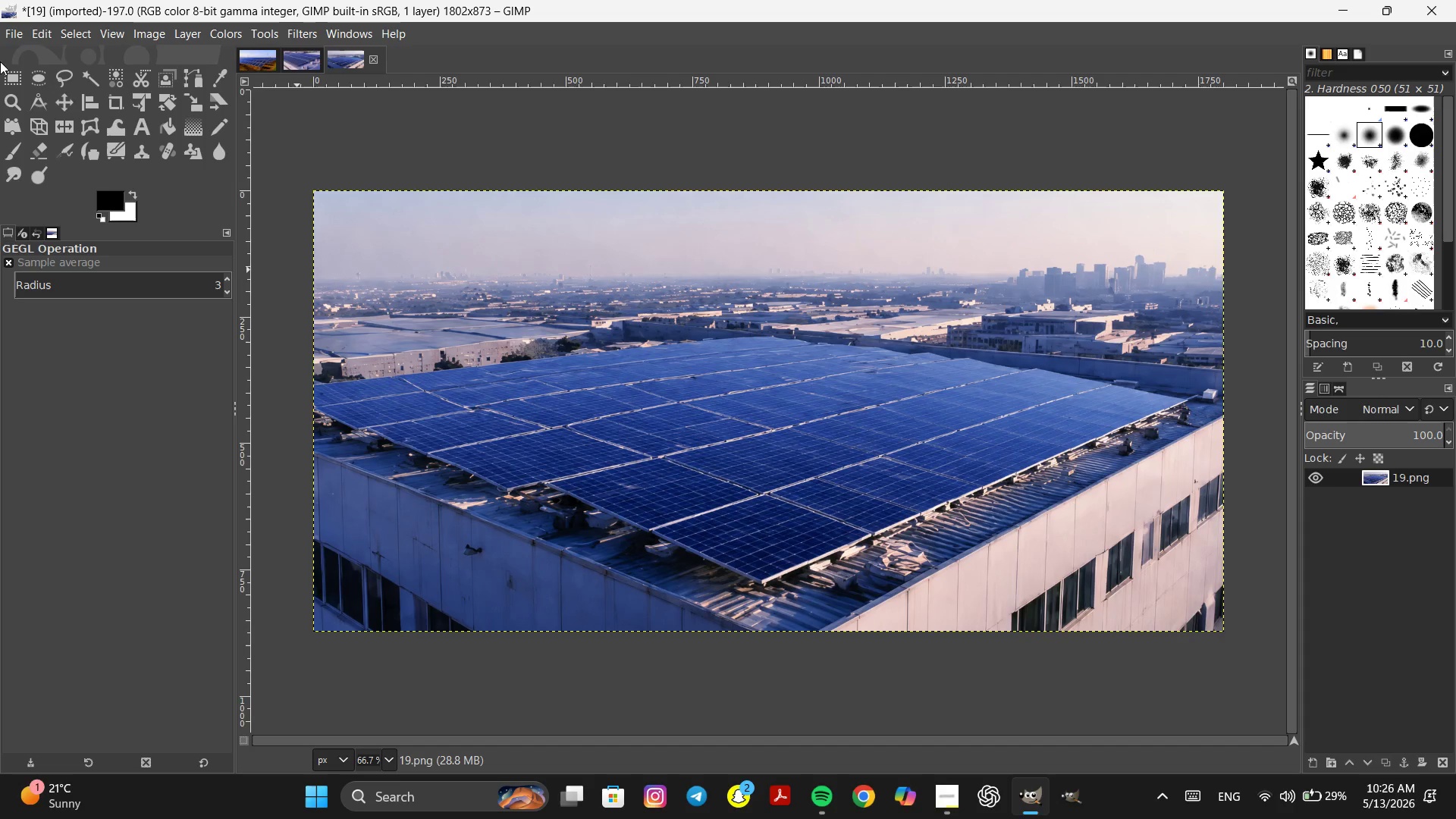 
left_click([16, 33])
 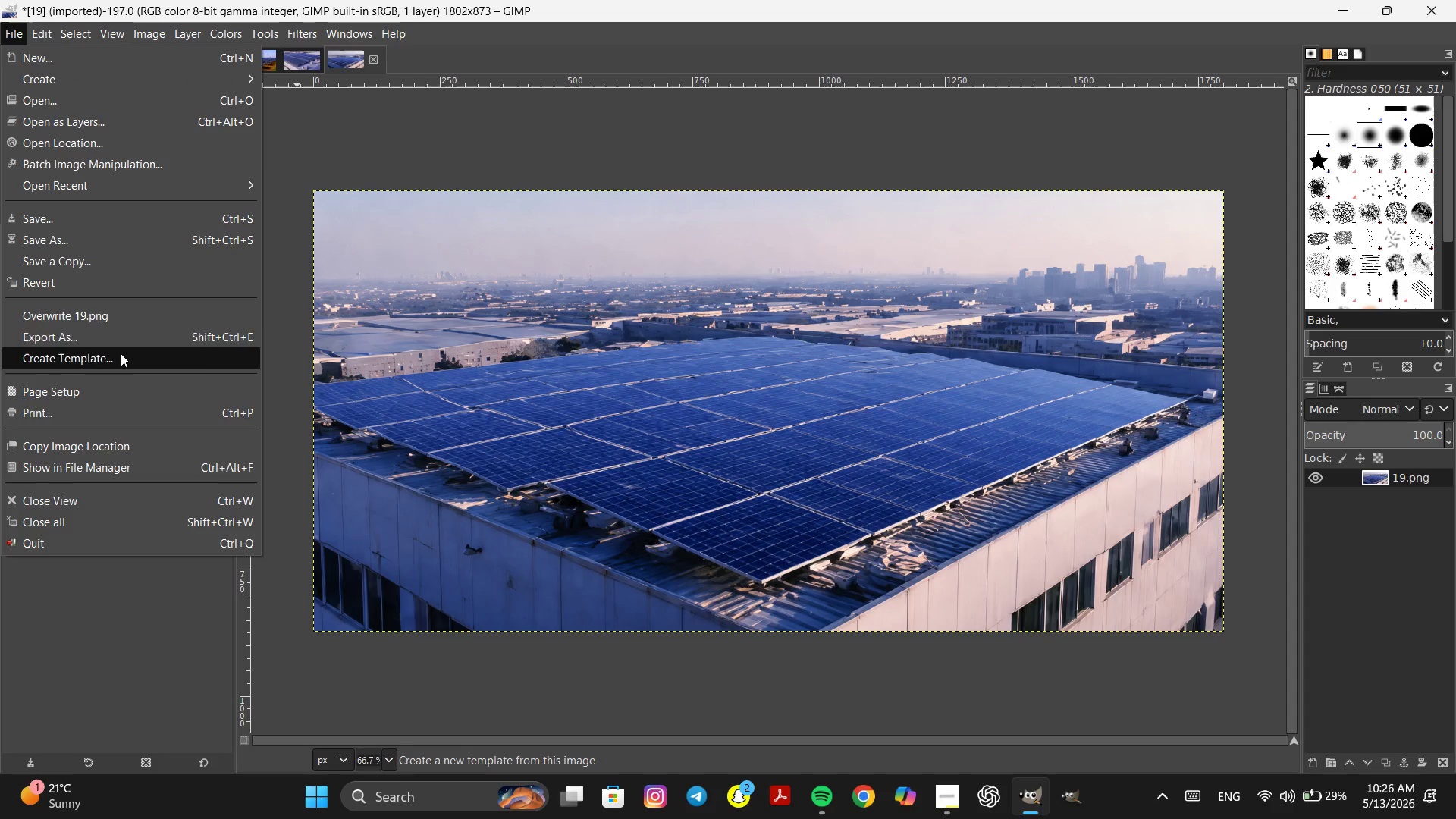 
left_click([119, 341])
 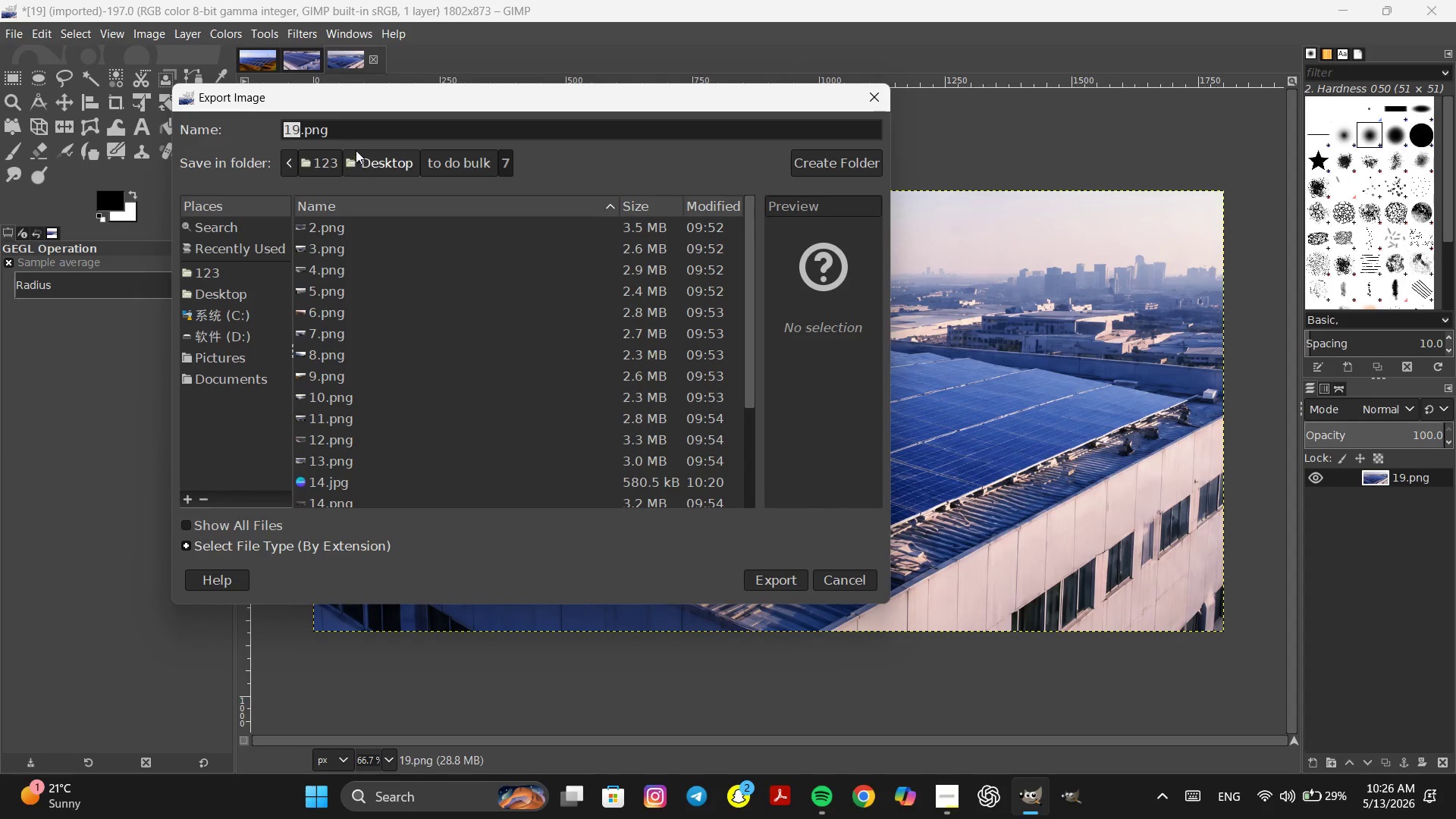 
left_click([375, 124])
 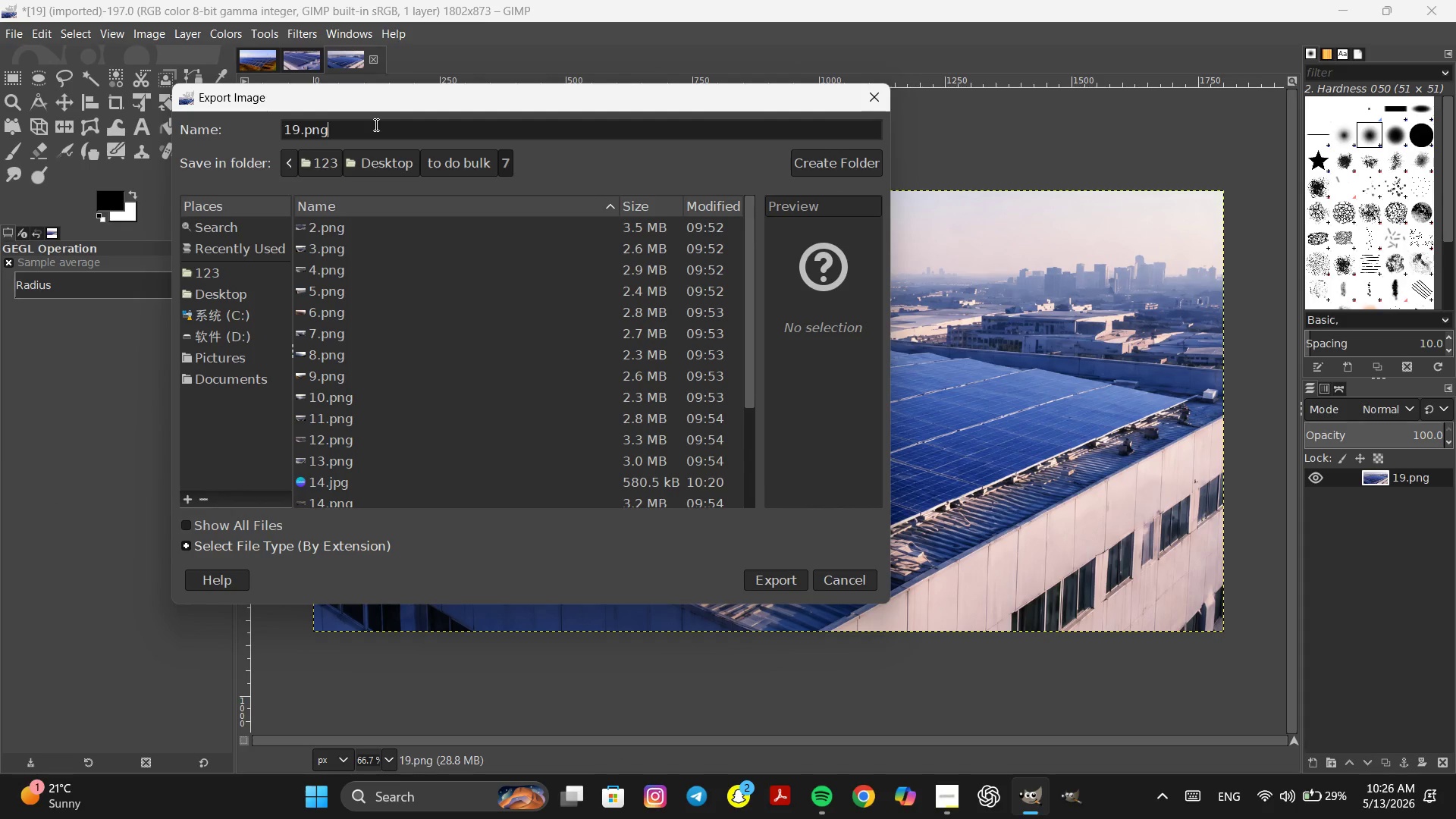 
key(Backspace)
key(Backspace)
key(Backspace)
type(jpg)
 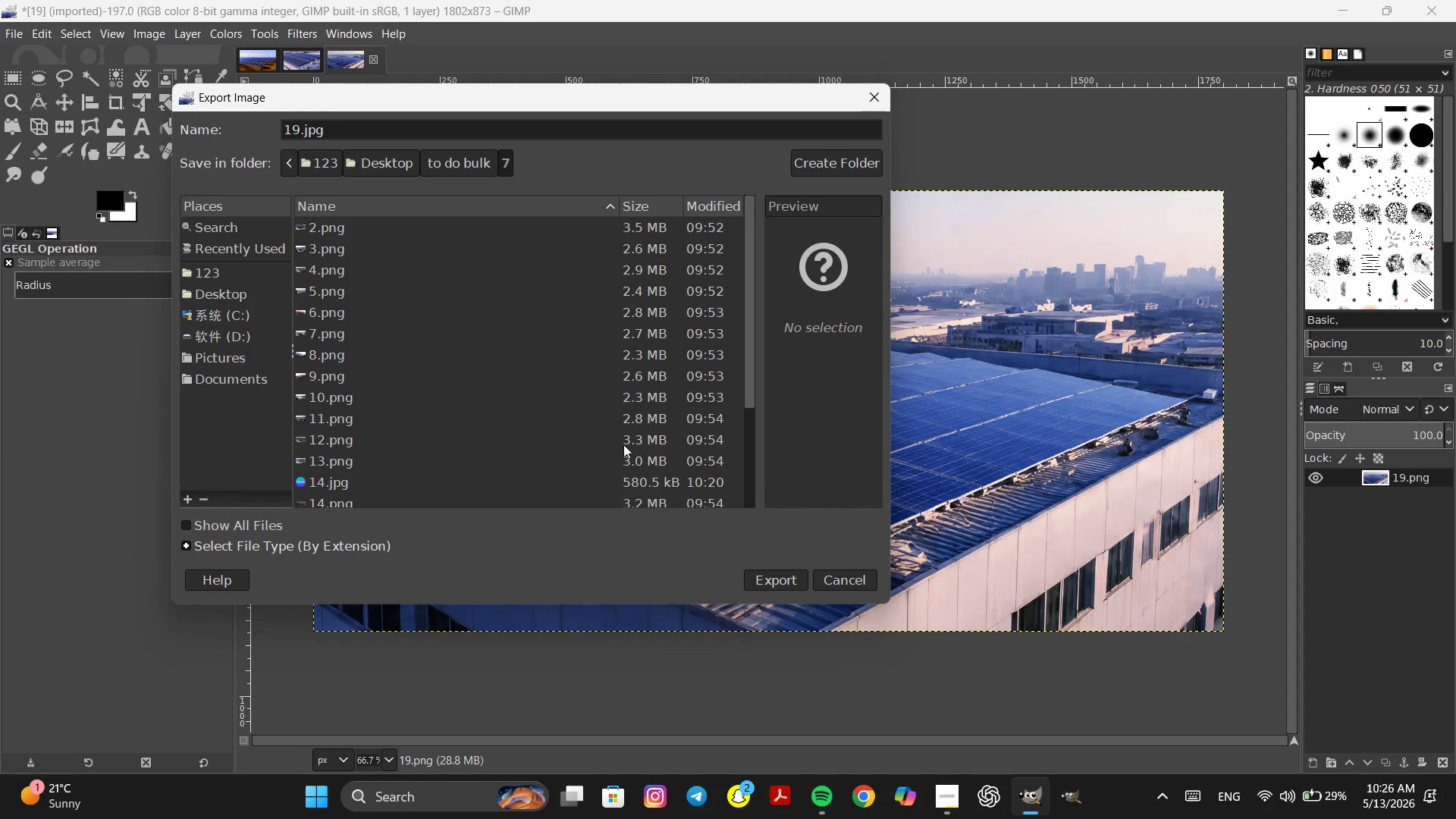 
scroll: coordinate [478, 410], scroll_direction: down, amount: 9.0
 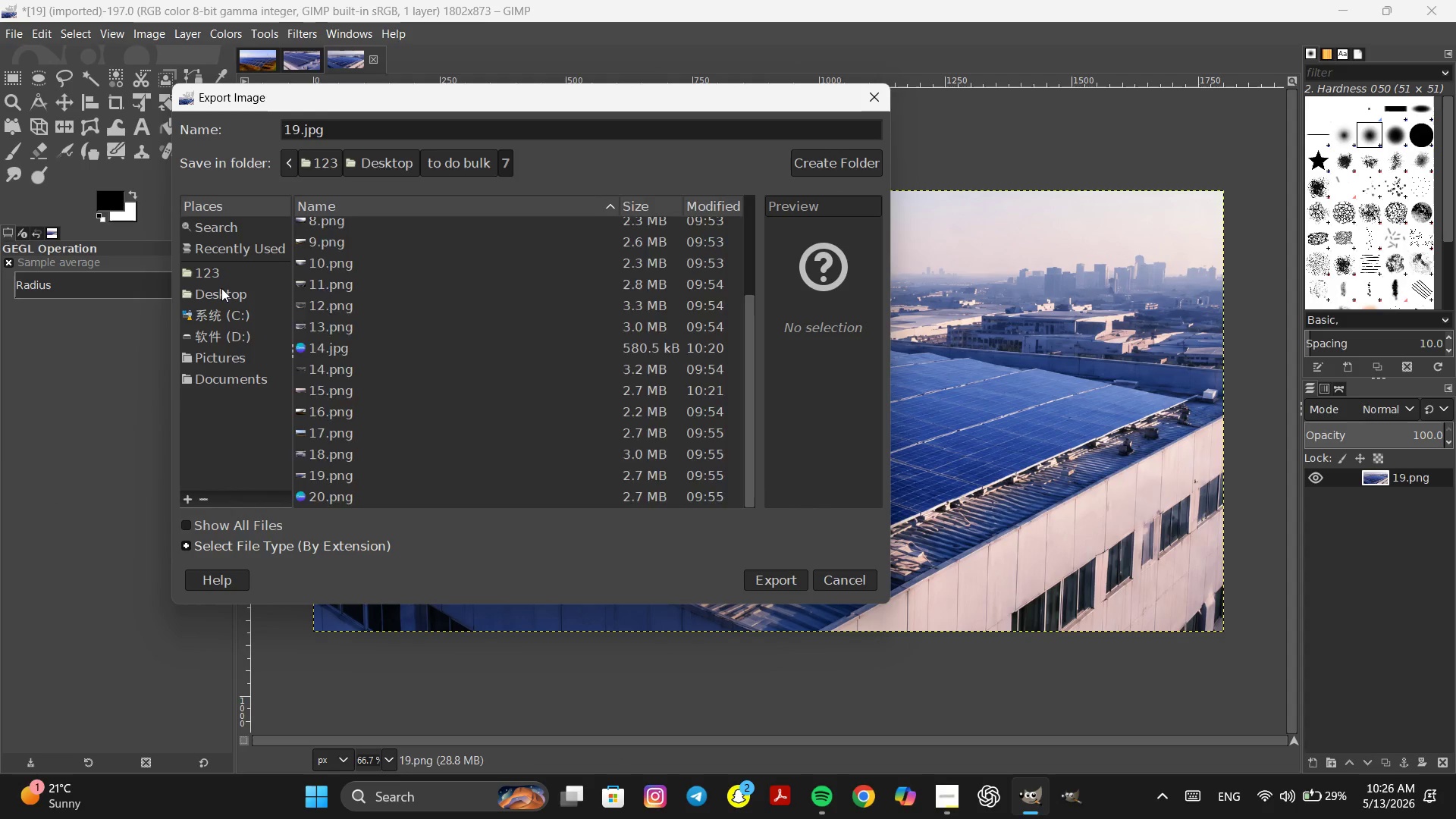 
left_click([366, 432])
 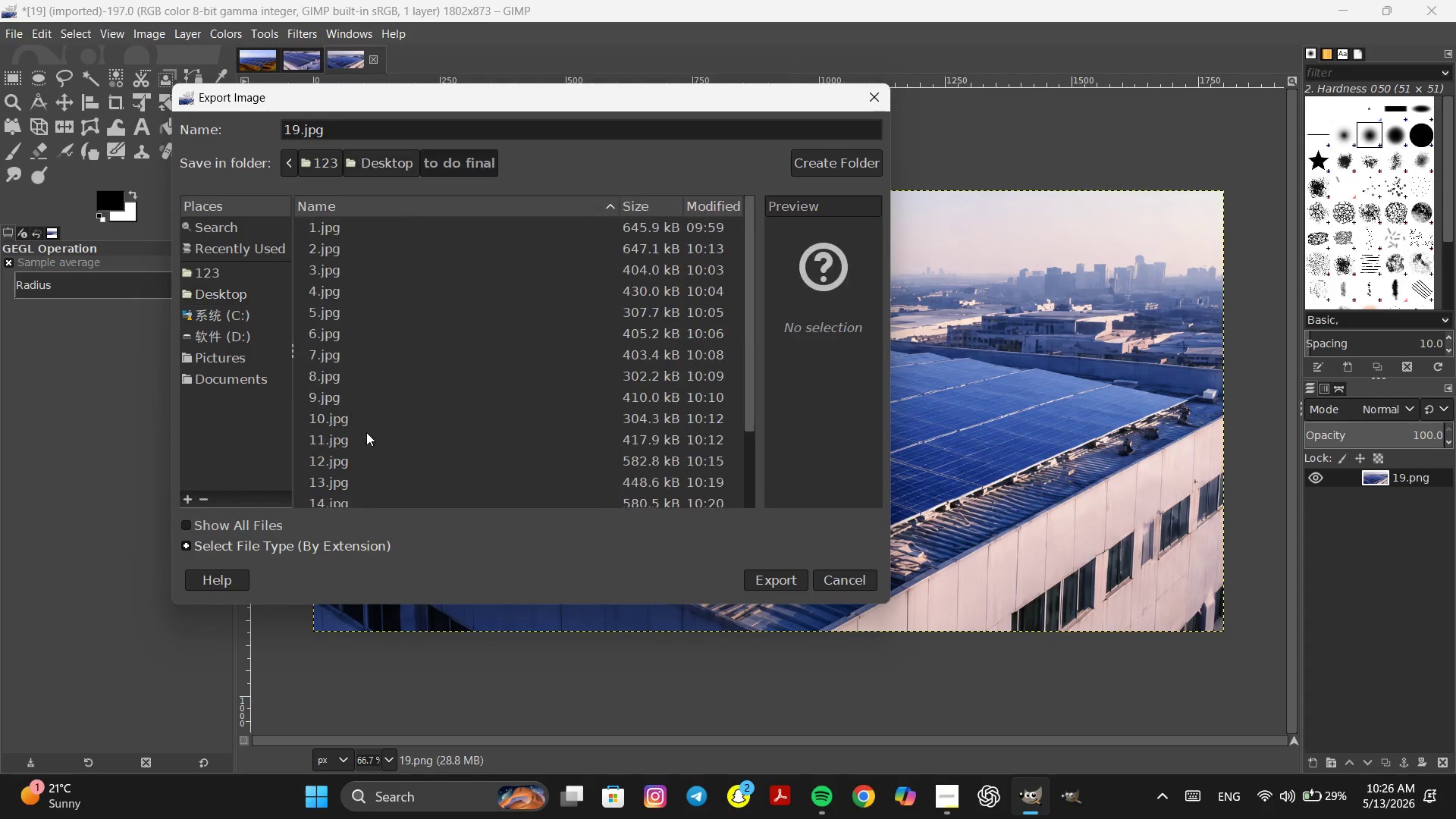 
scroll: coordinate [545, 394], scroll_direction: down, amount: 14.0
 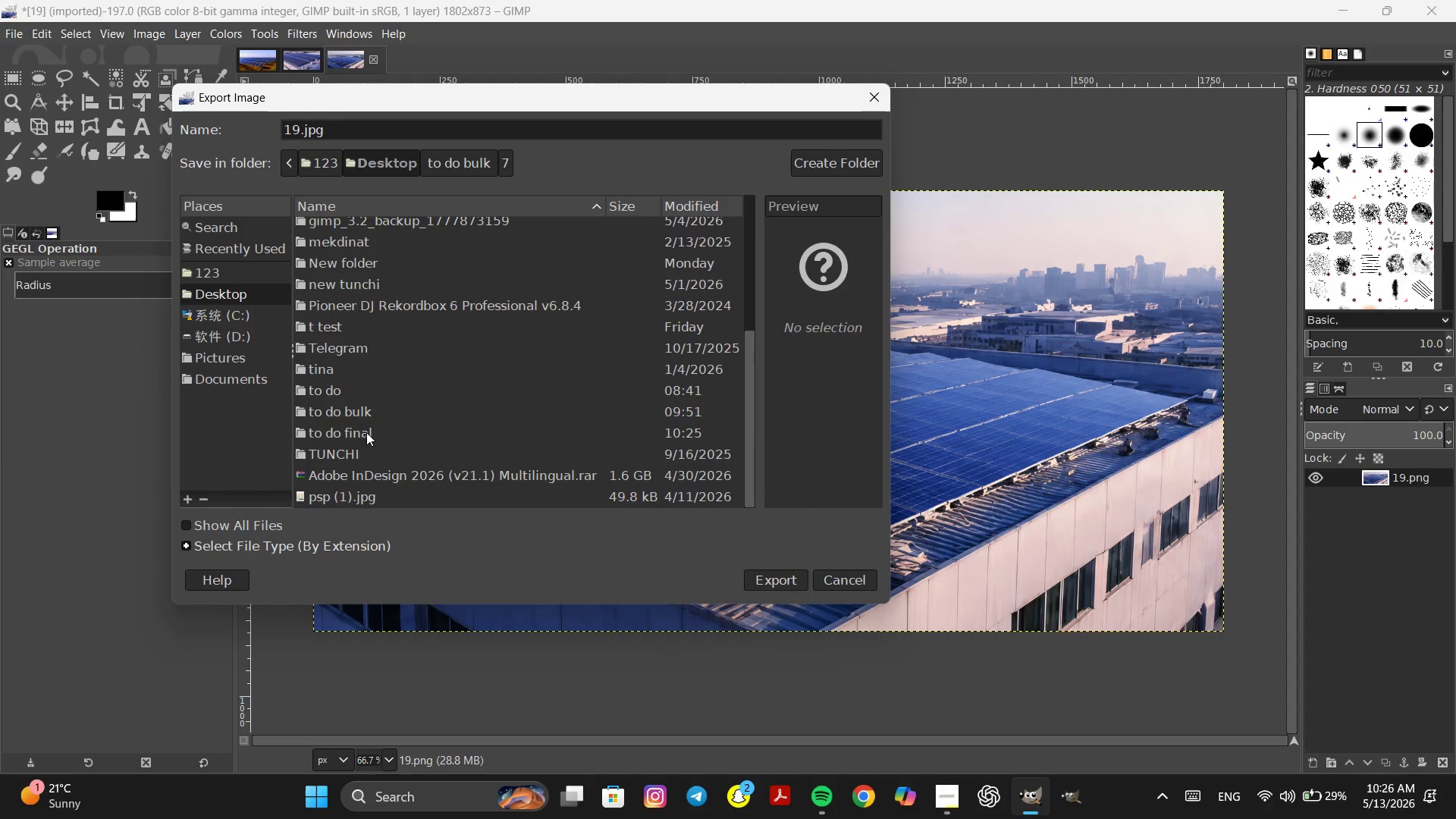 
double_click([366, 432])
 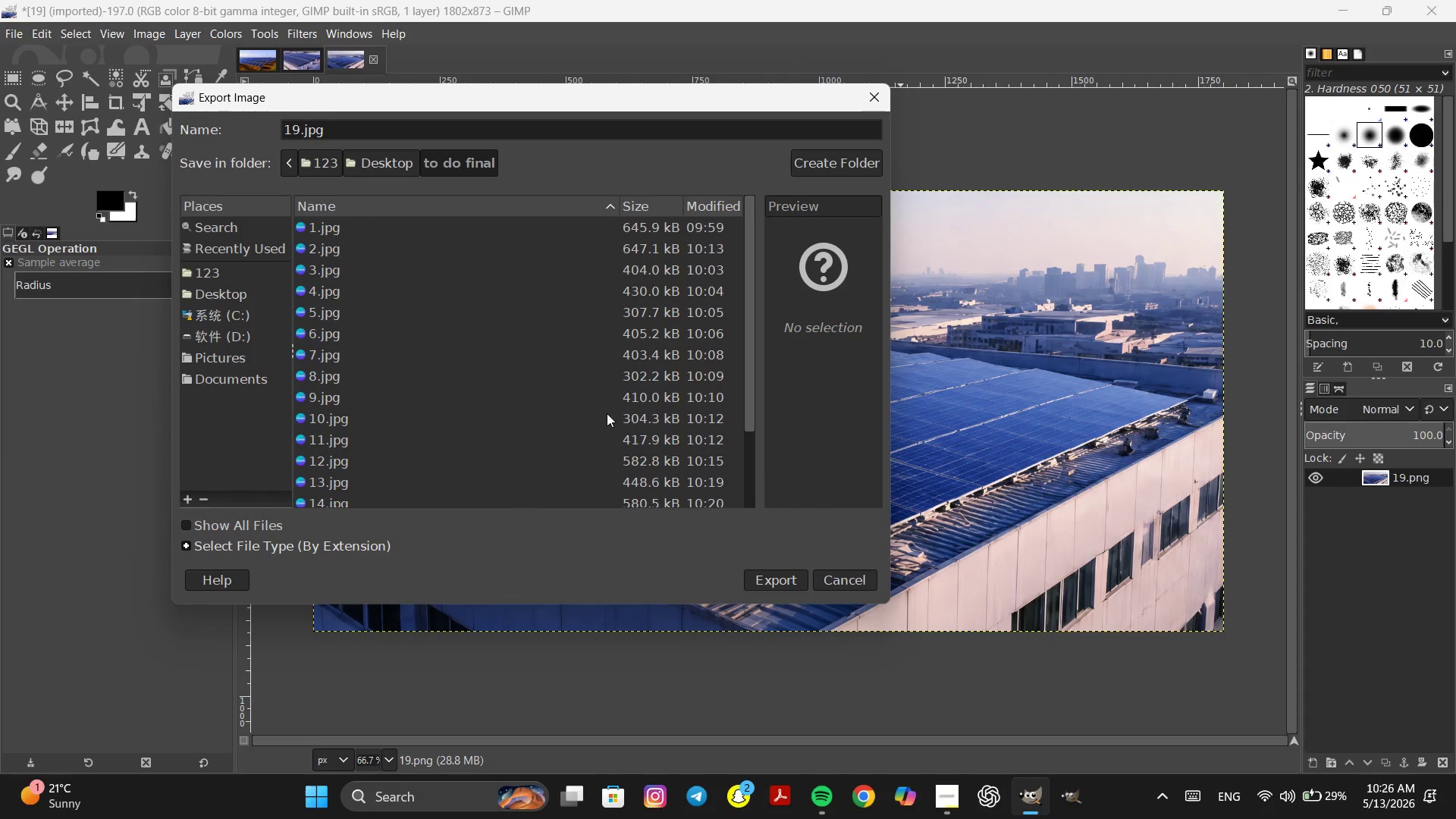 
scroll: coordinate [500, 396], scroll_direction: down, amount: 9.0
 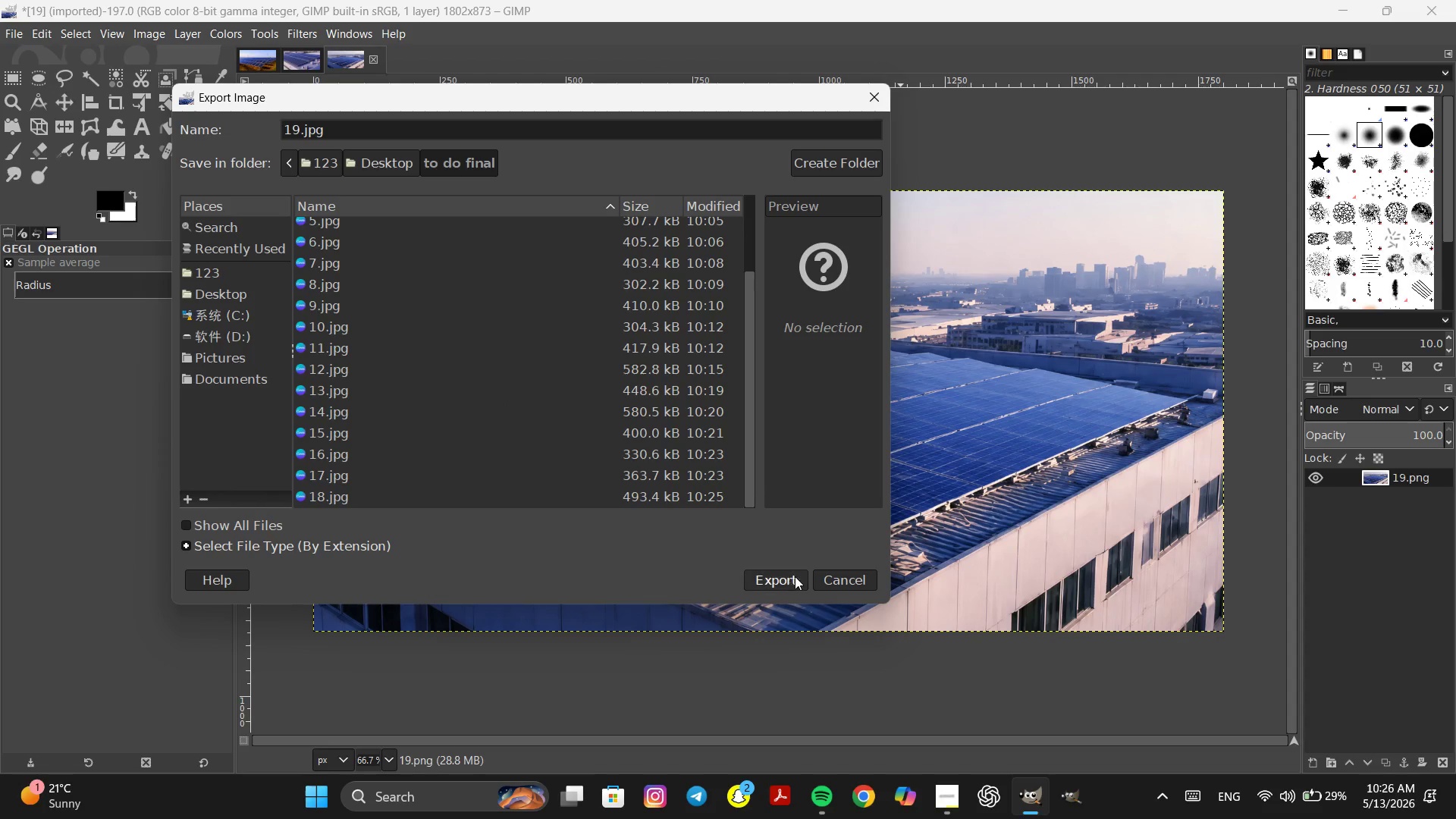 
left_click([796, 583])
 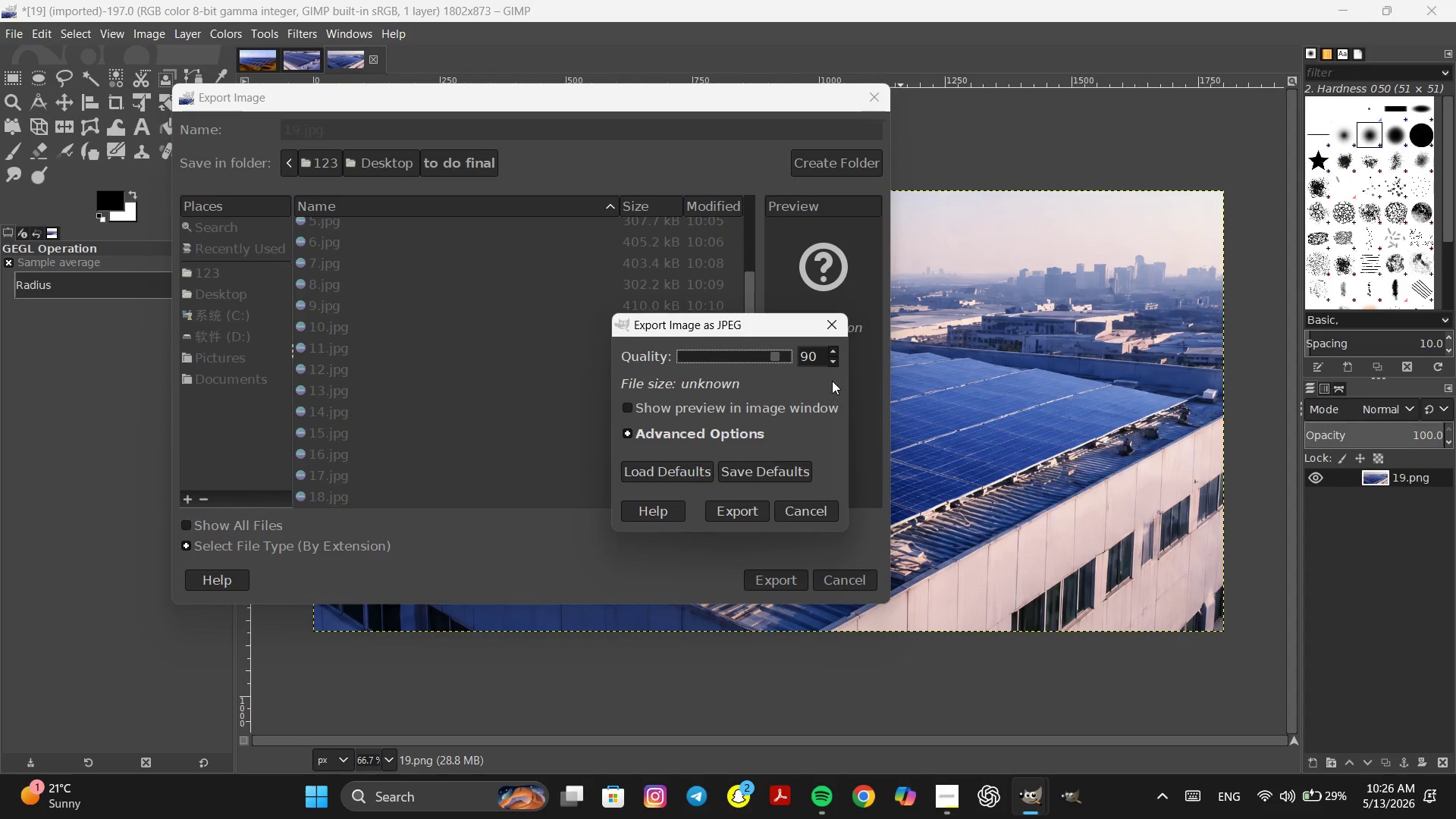 
double_click([834, 366])
 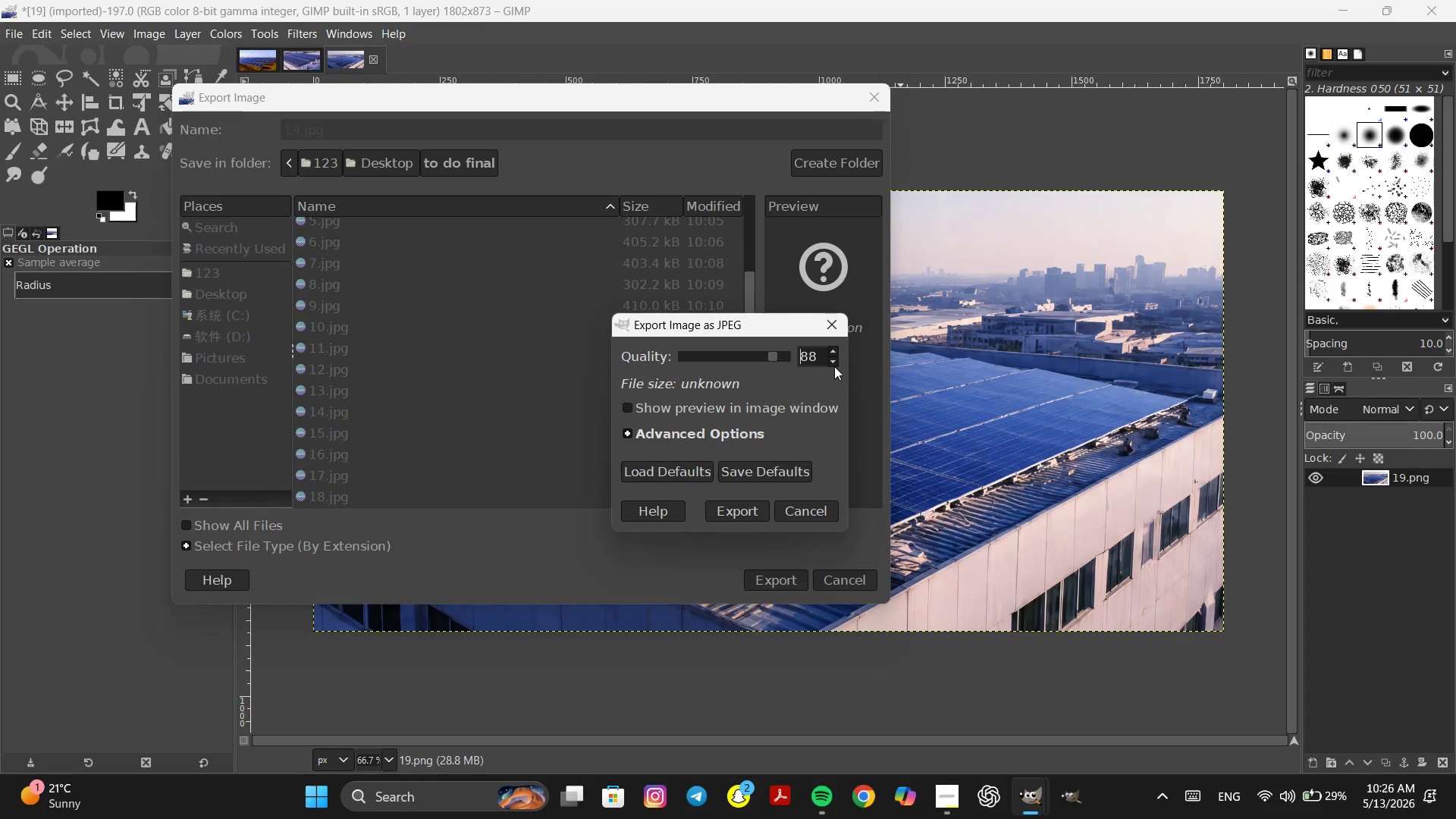 
triple_click([834, 366])
 